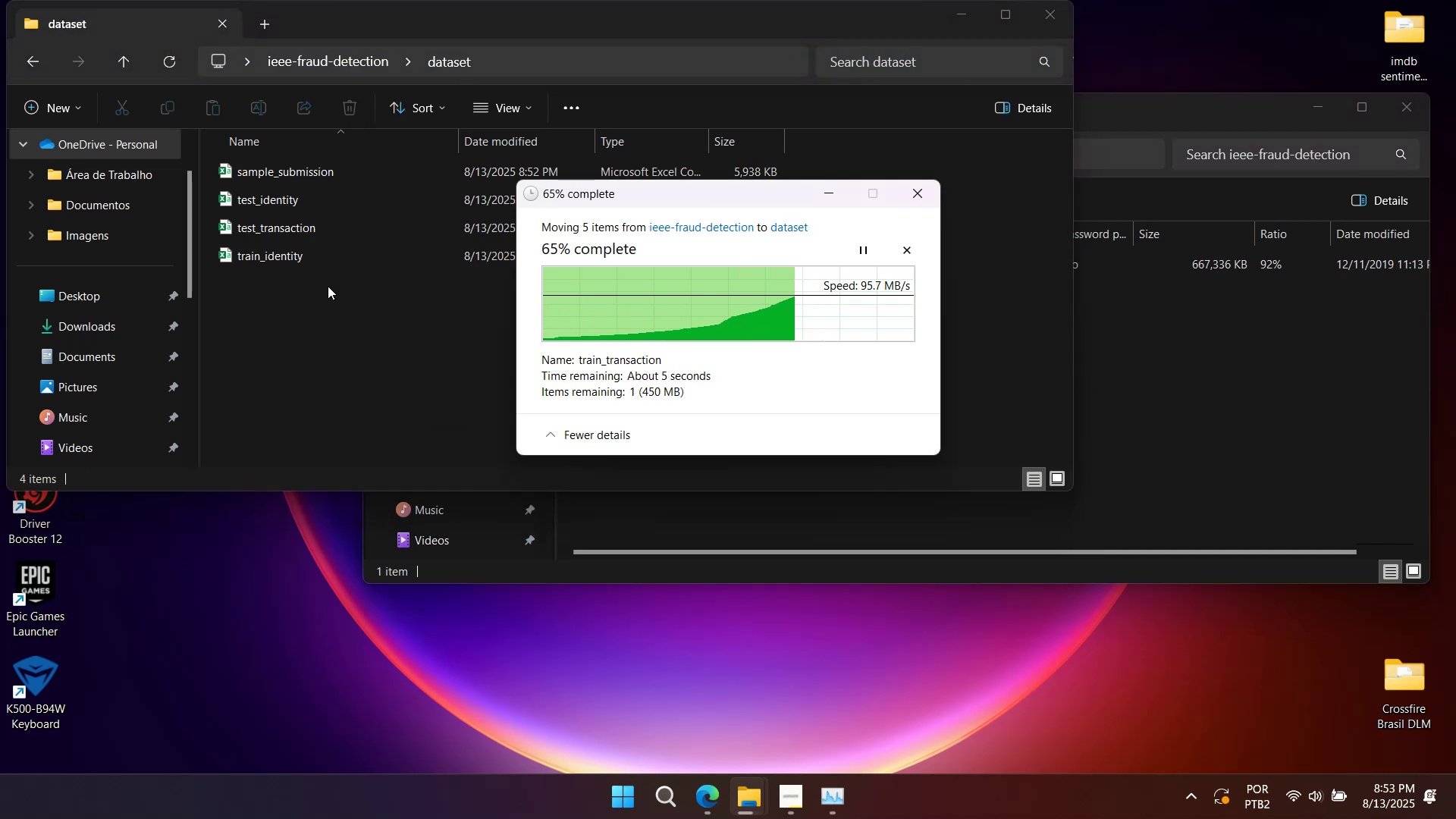 
wait(12.53)
 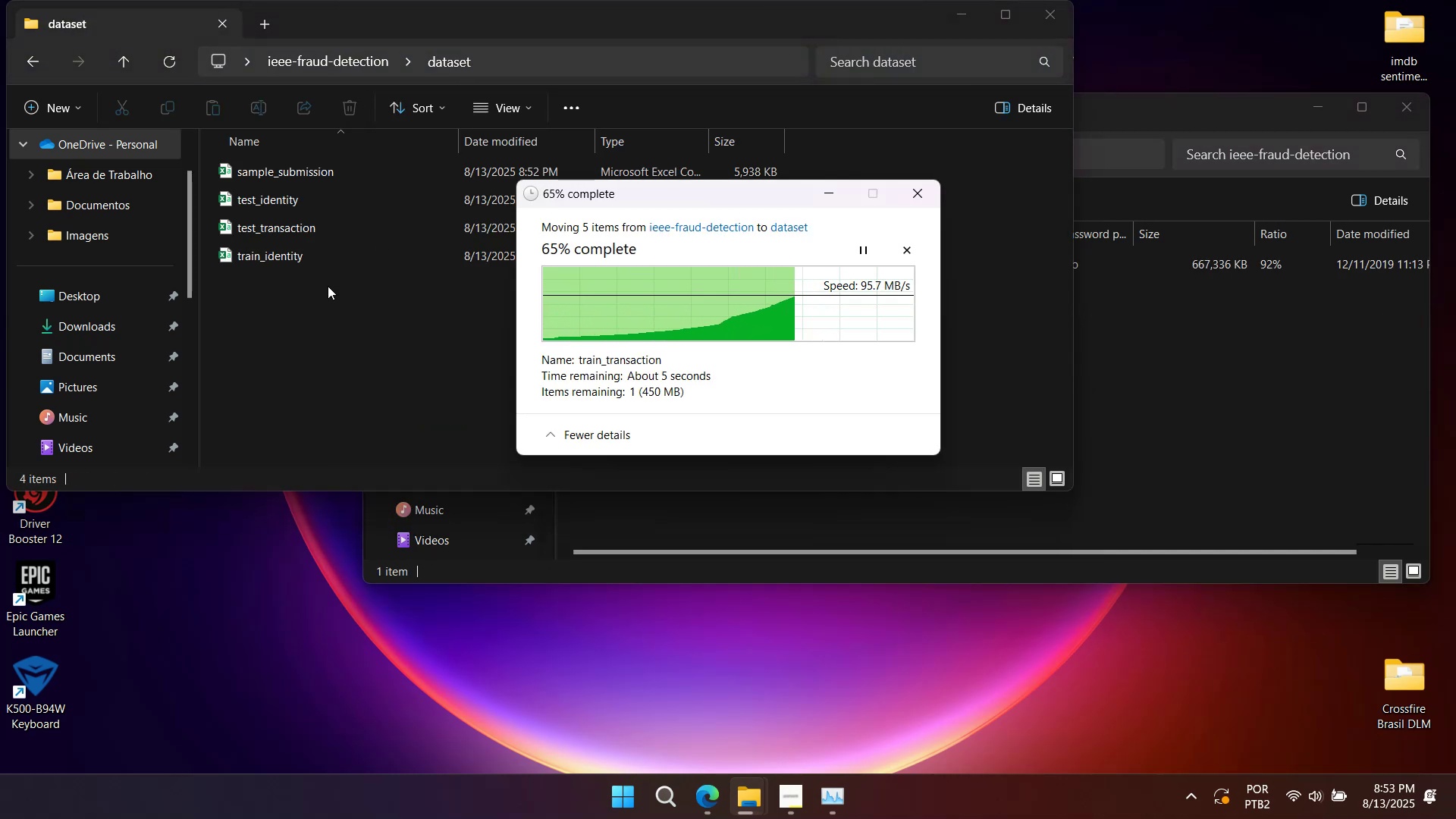 
left_click([1261, 297])
 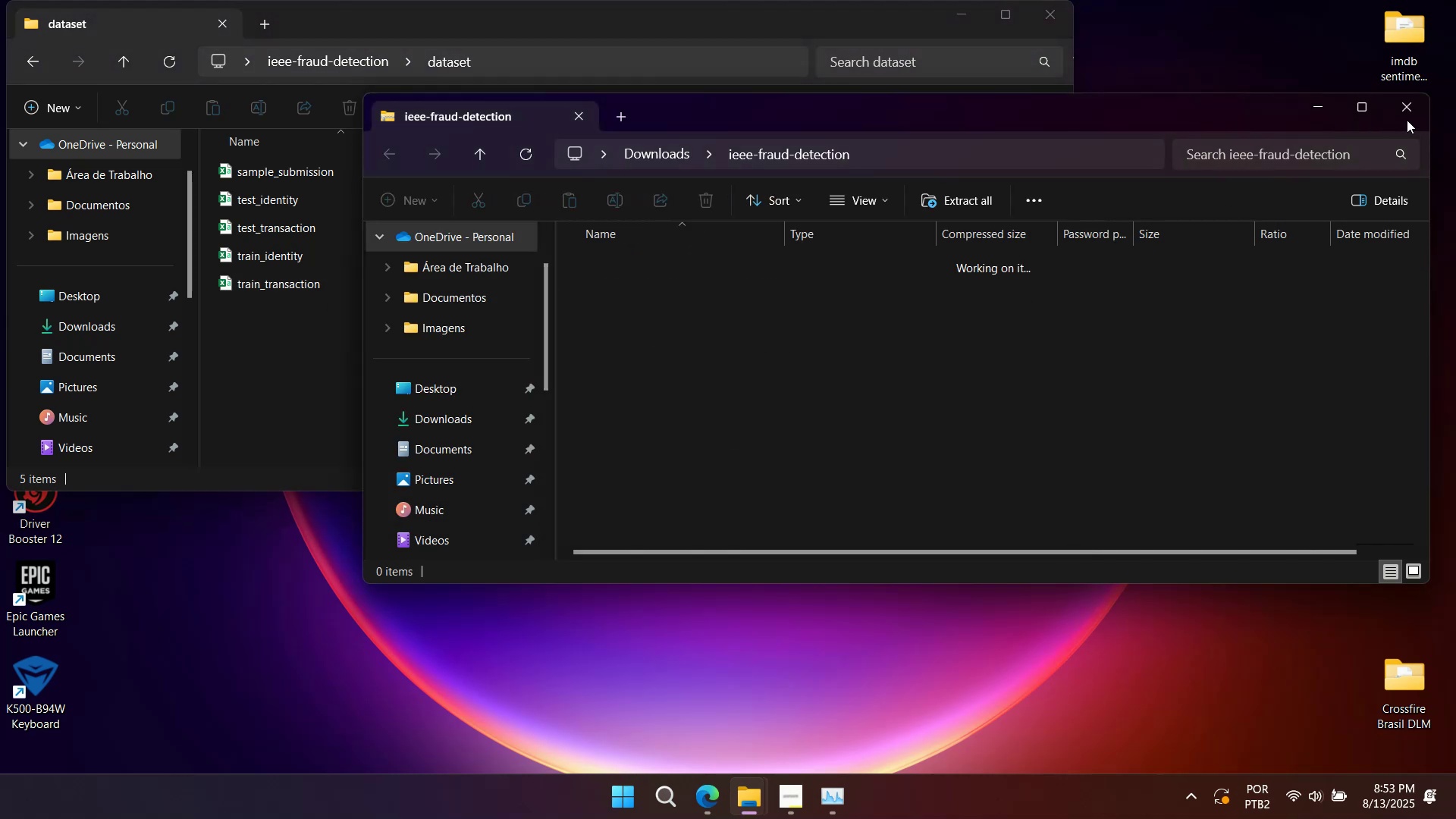 
left_click([1406, 105])
 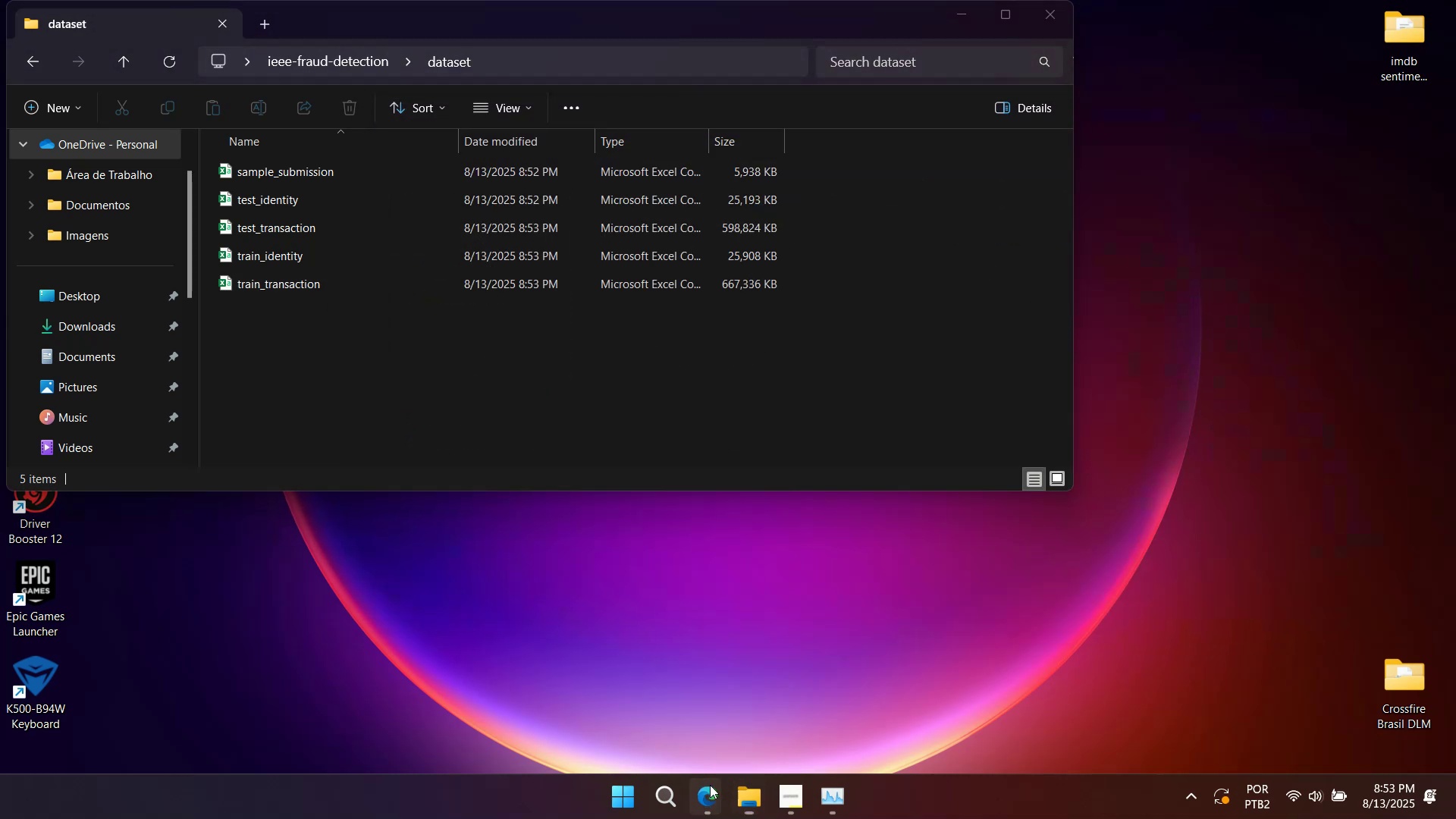 
double_click([748, 722])
 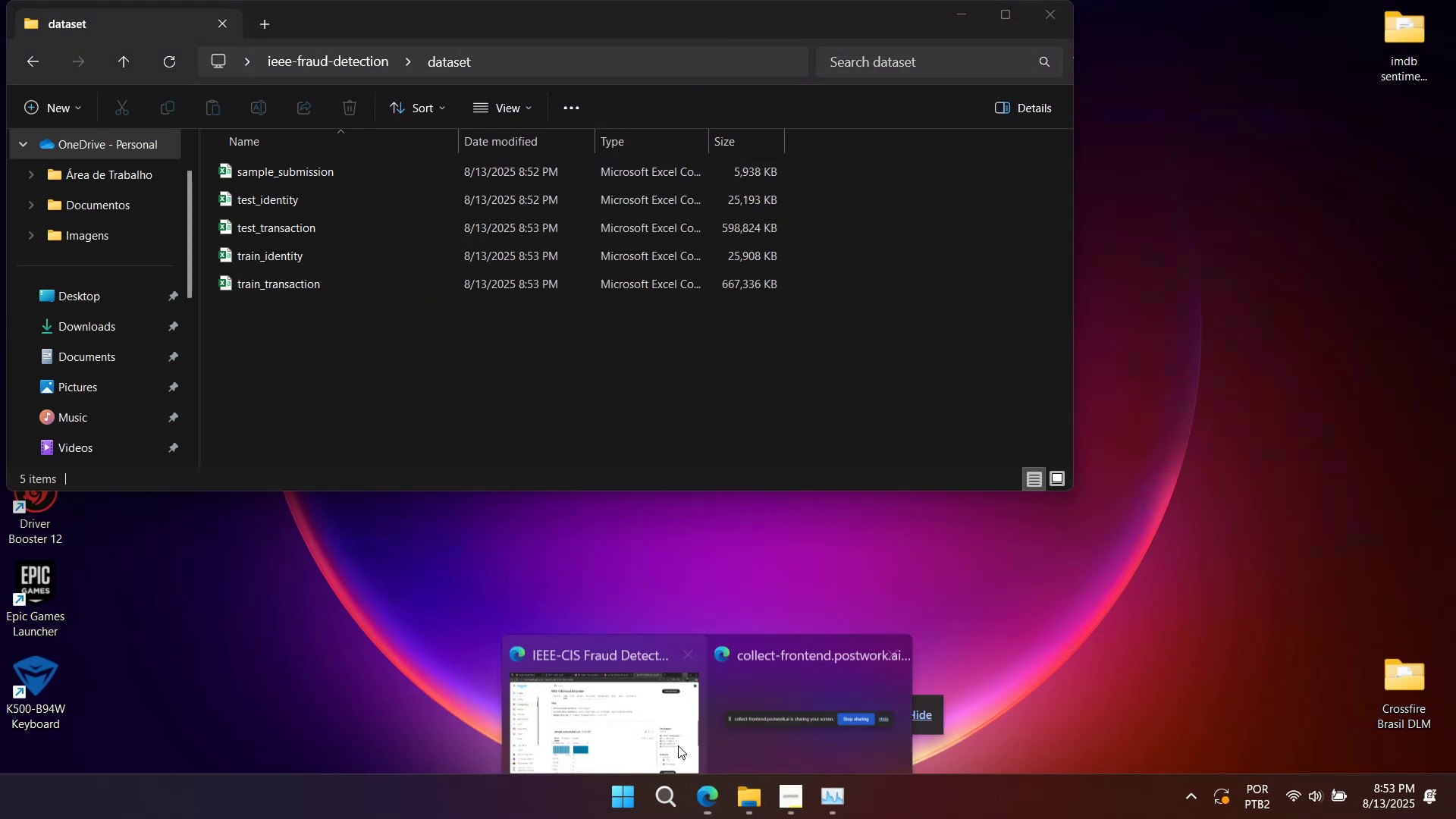 
double_click([657, 746])
 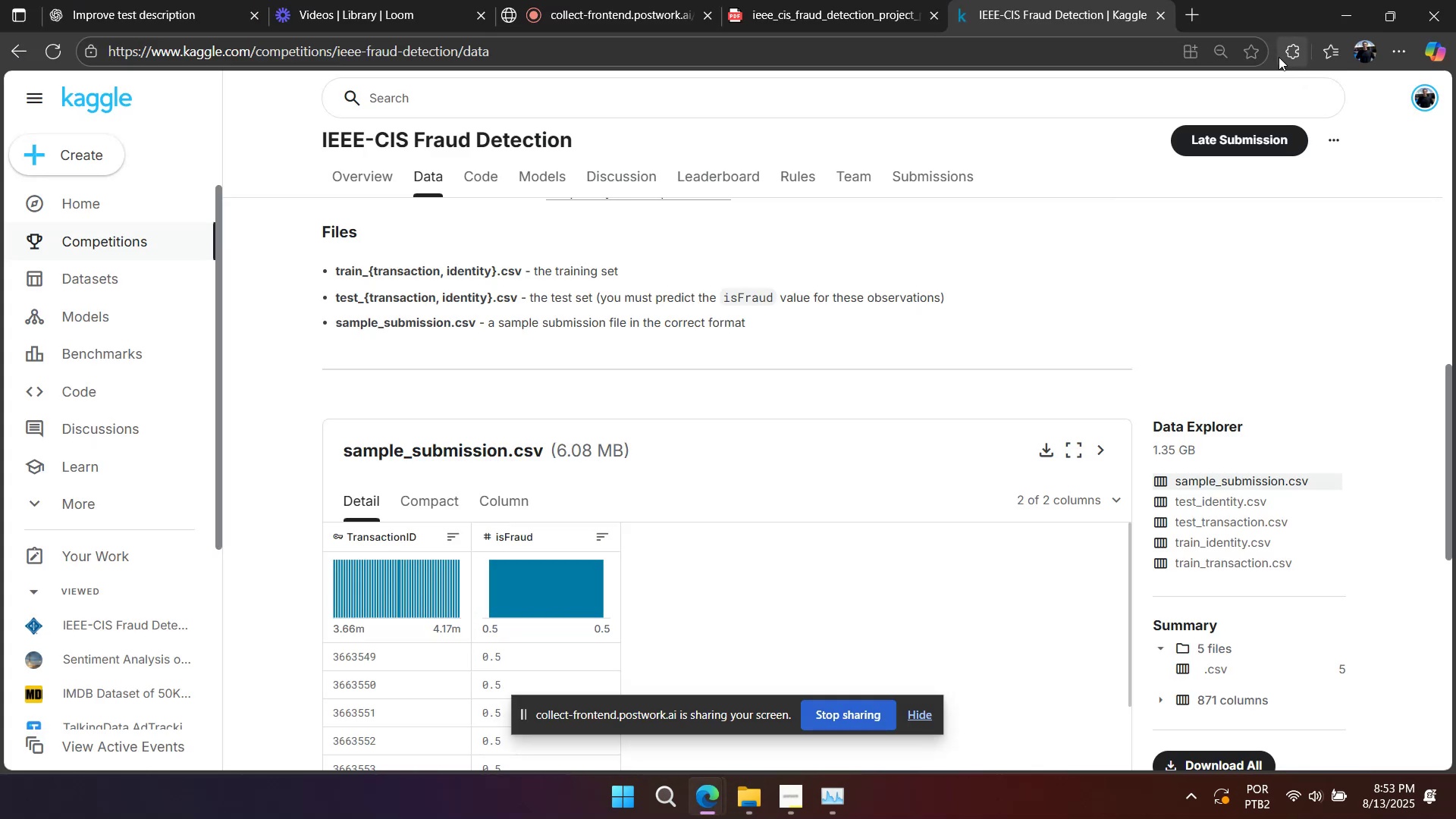 
key(Control+J)
 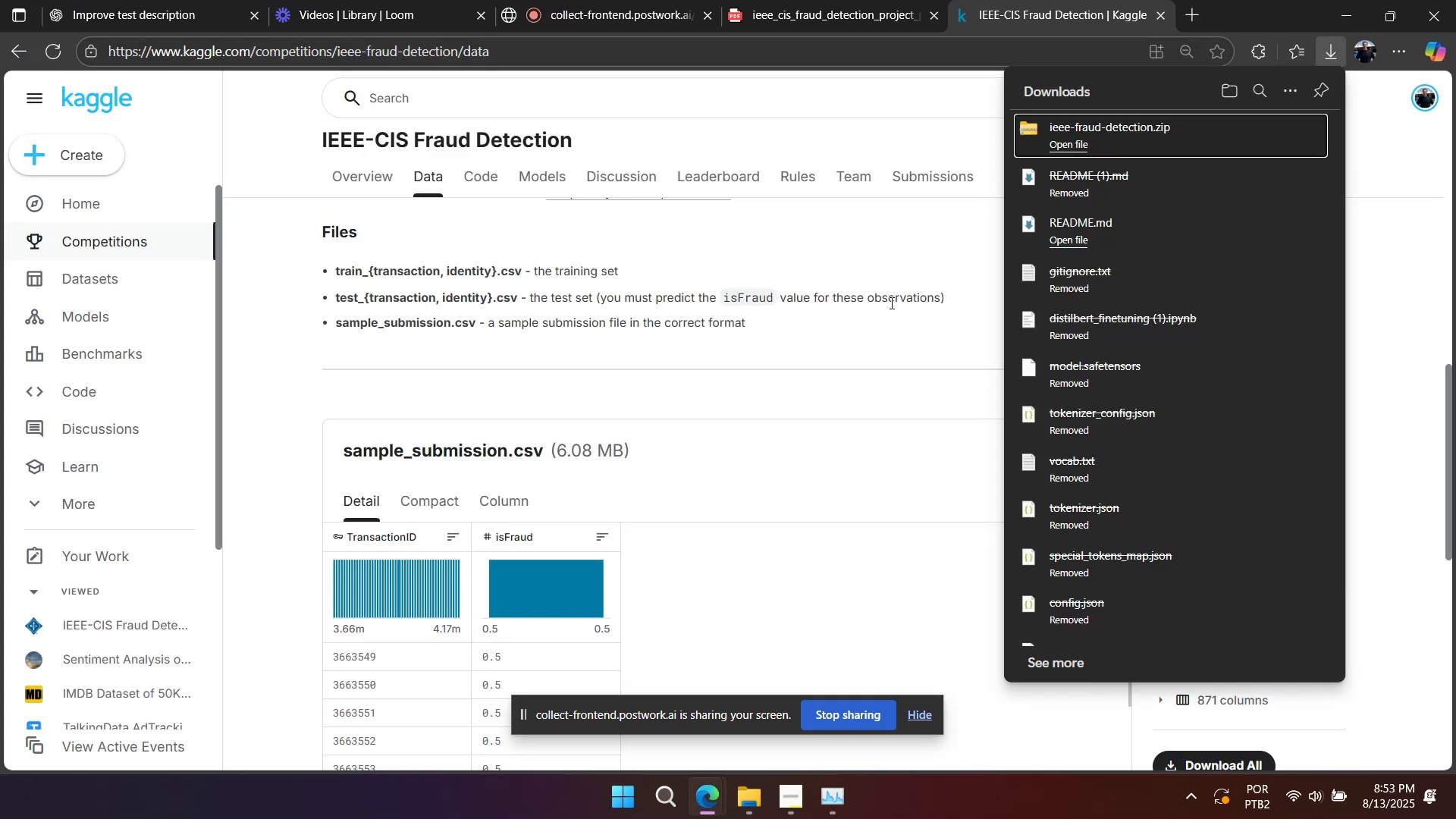 
scroll: coordinate [879, 321], scroll_direction: down, amount: 5.0
 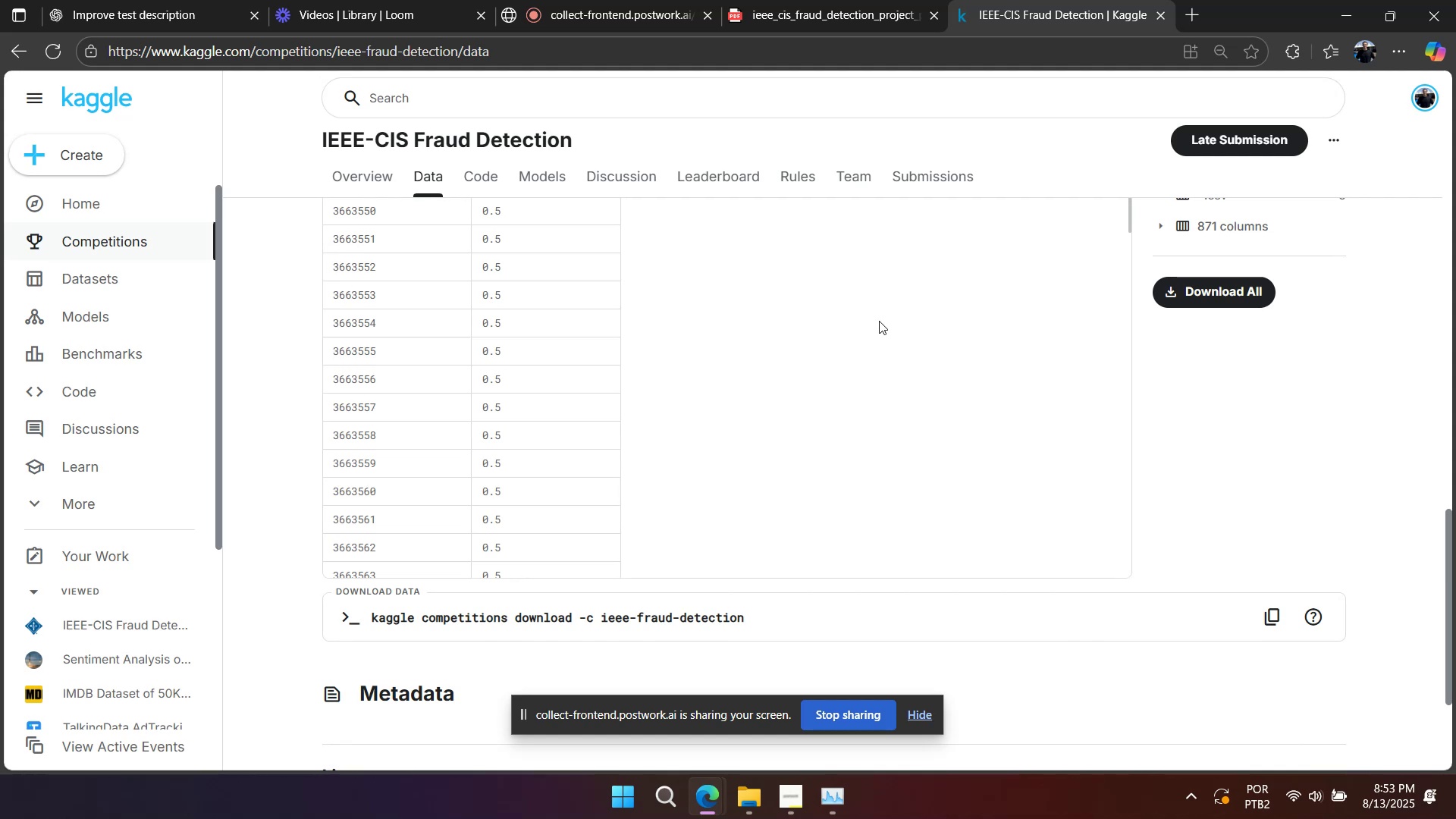 
scroll: coordinate [879, 321], scroll_direction: up, amount: 12.0
 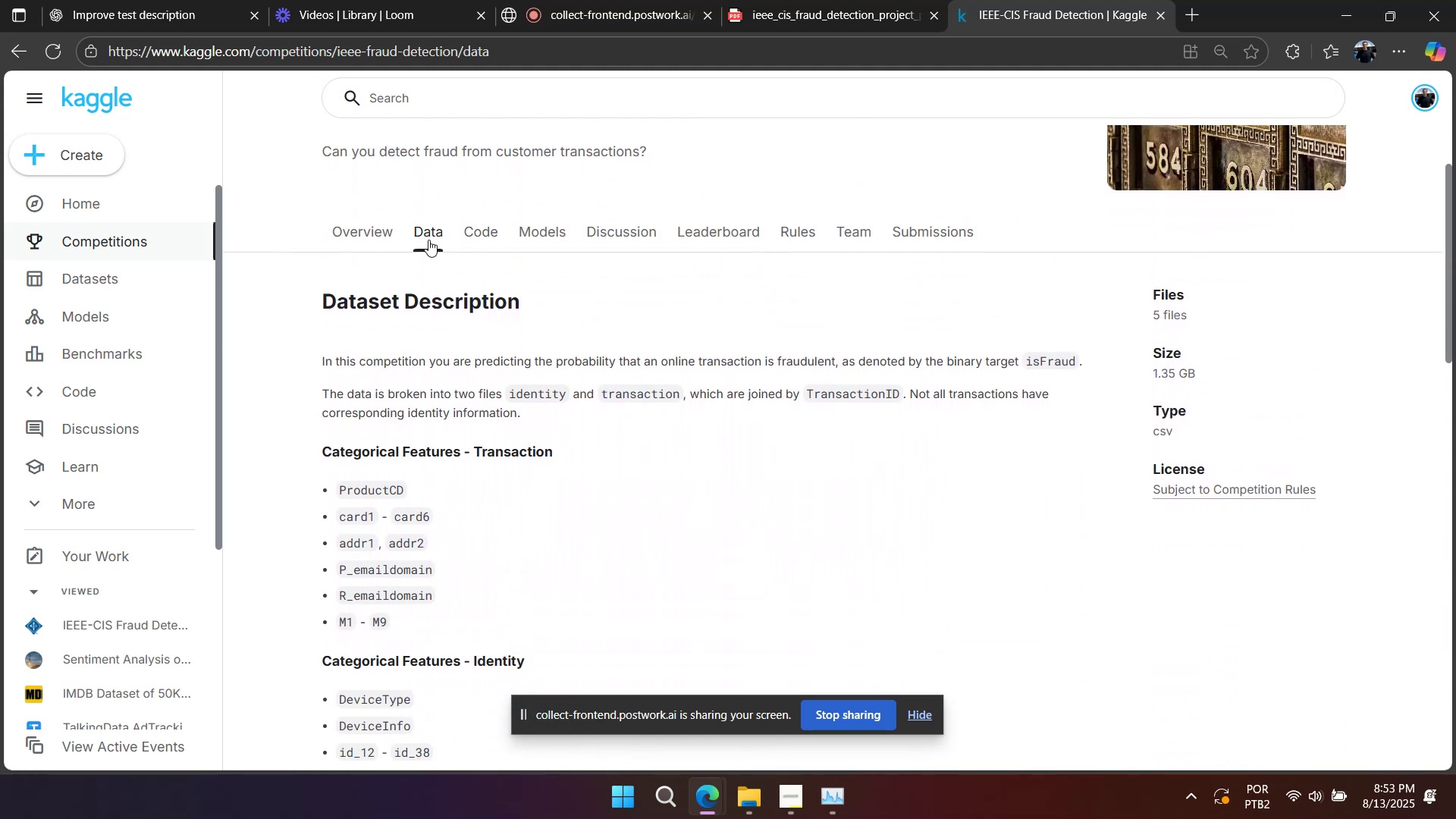 
left_click([375, 238])
 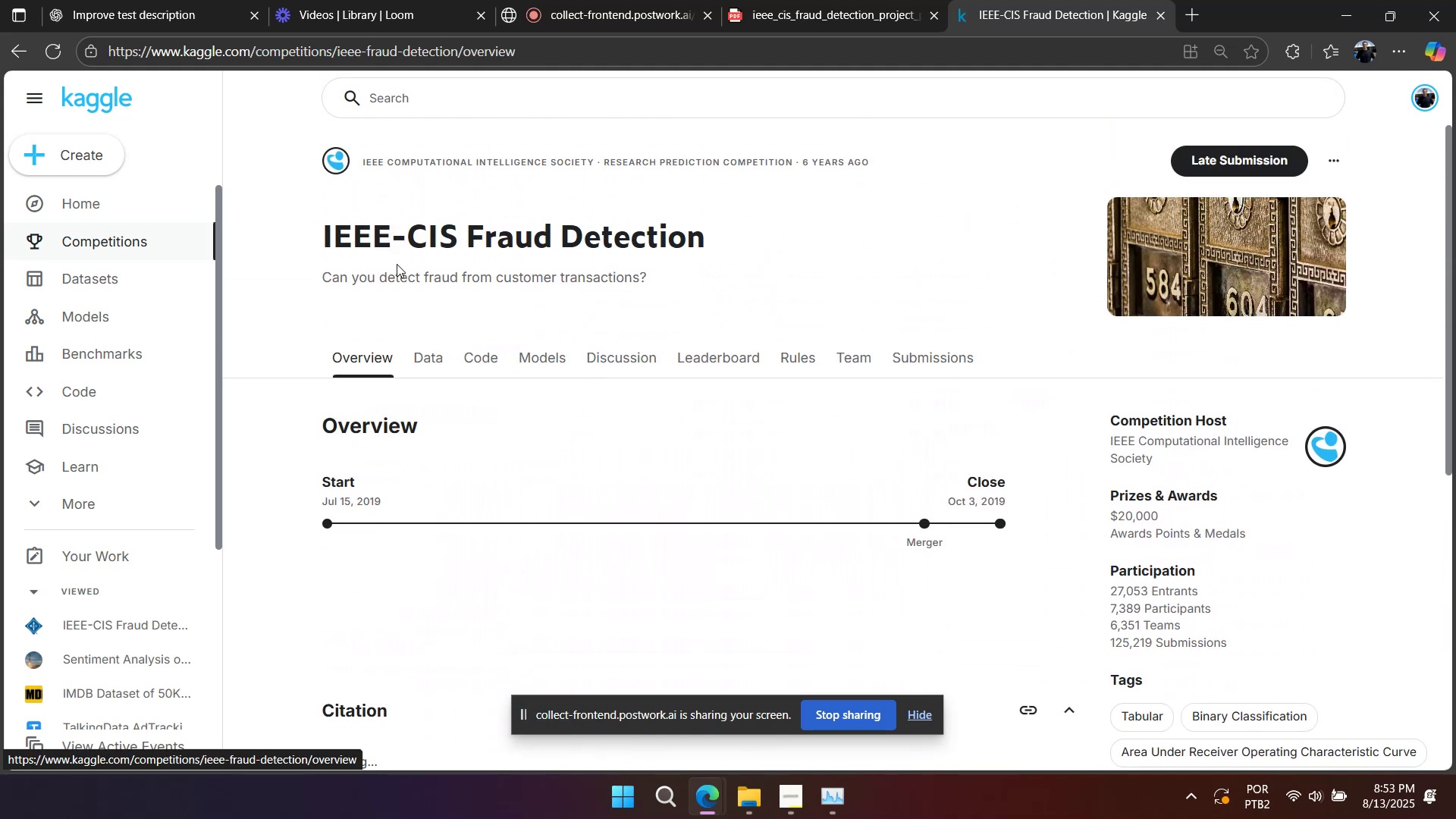 
scroll: coordinate [410, 283], scroll_direction: down, amount: 5.0
 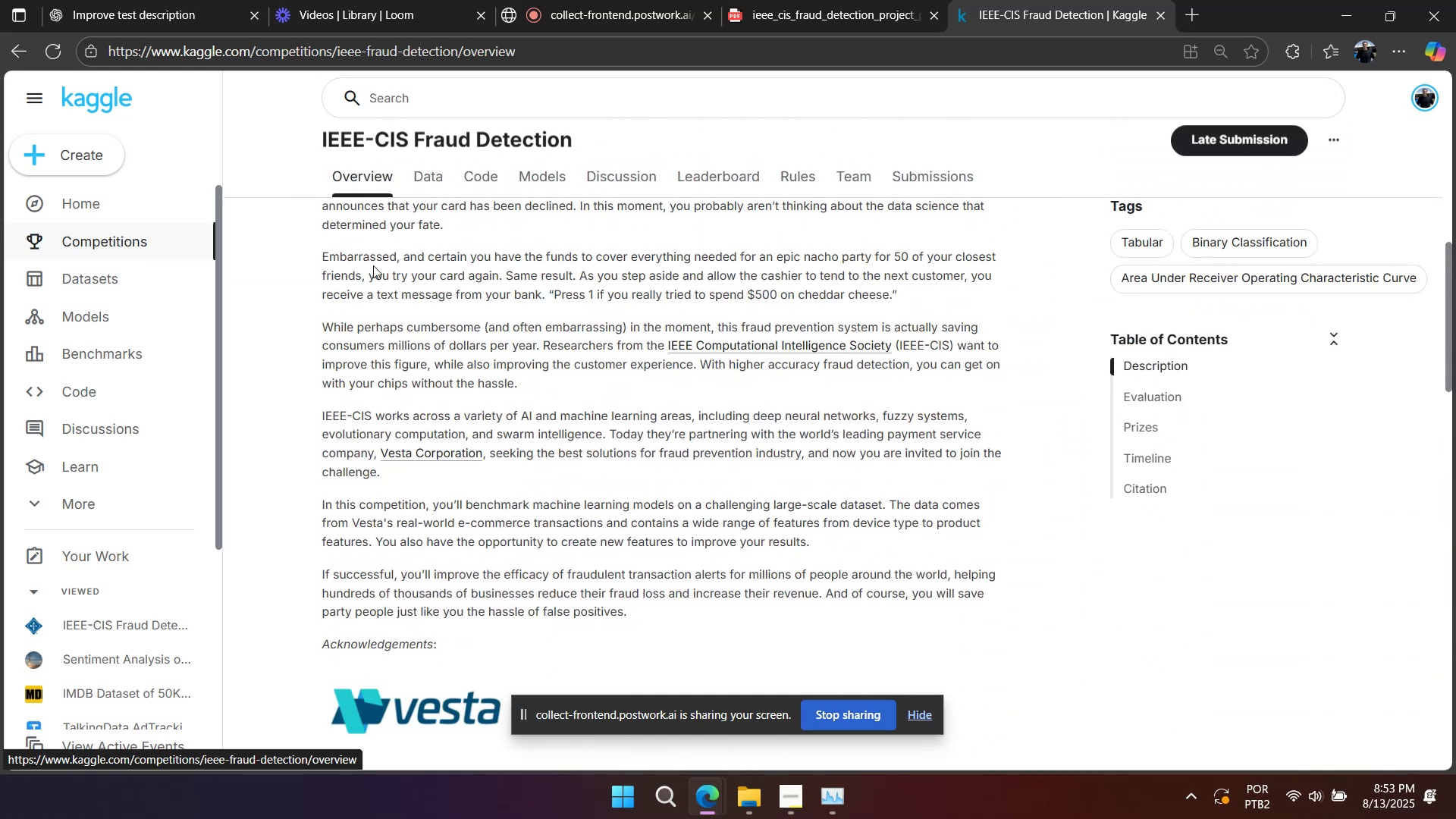 
scroll: coordinate [358, 270], scroll_direction: up, amount: 1.0
 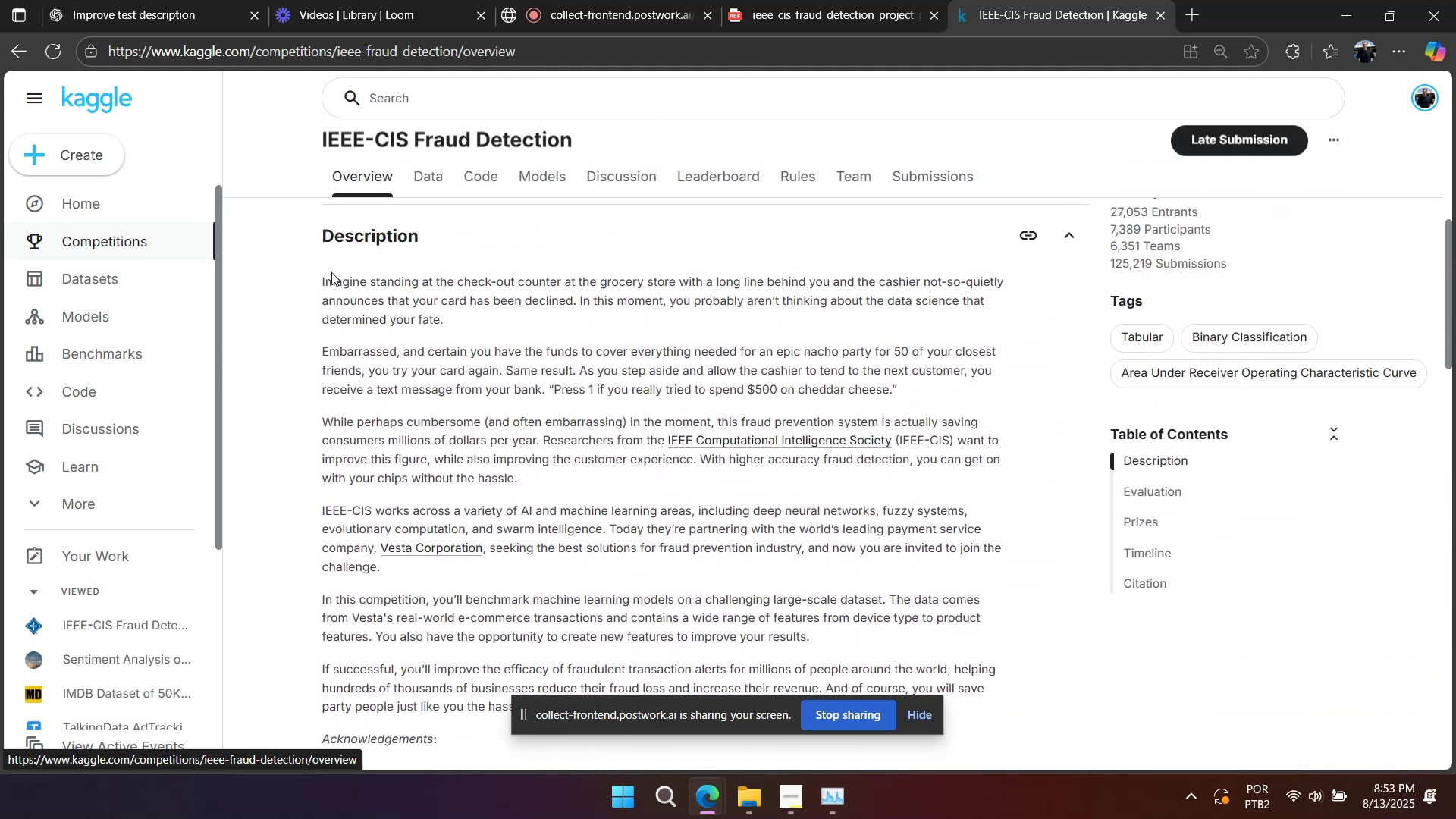 
left_click_drag(start_coordinate=[325, 279], to_coordinate=[693, 431])
 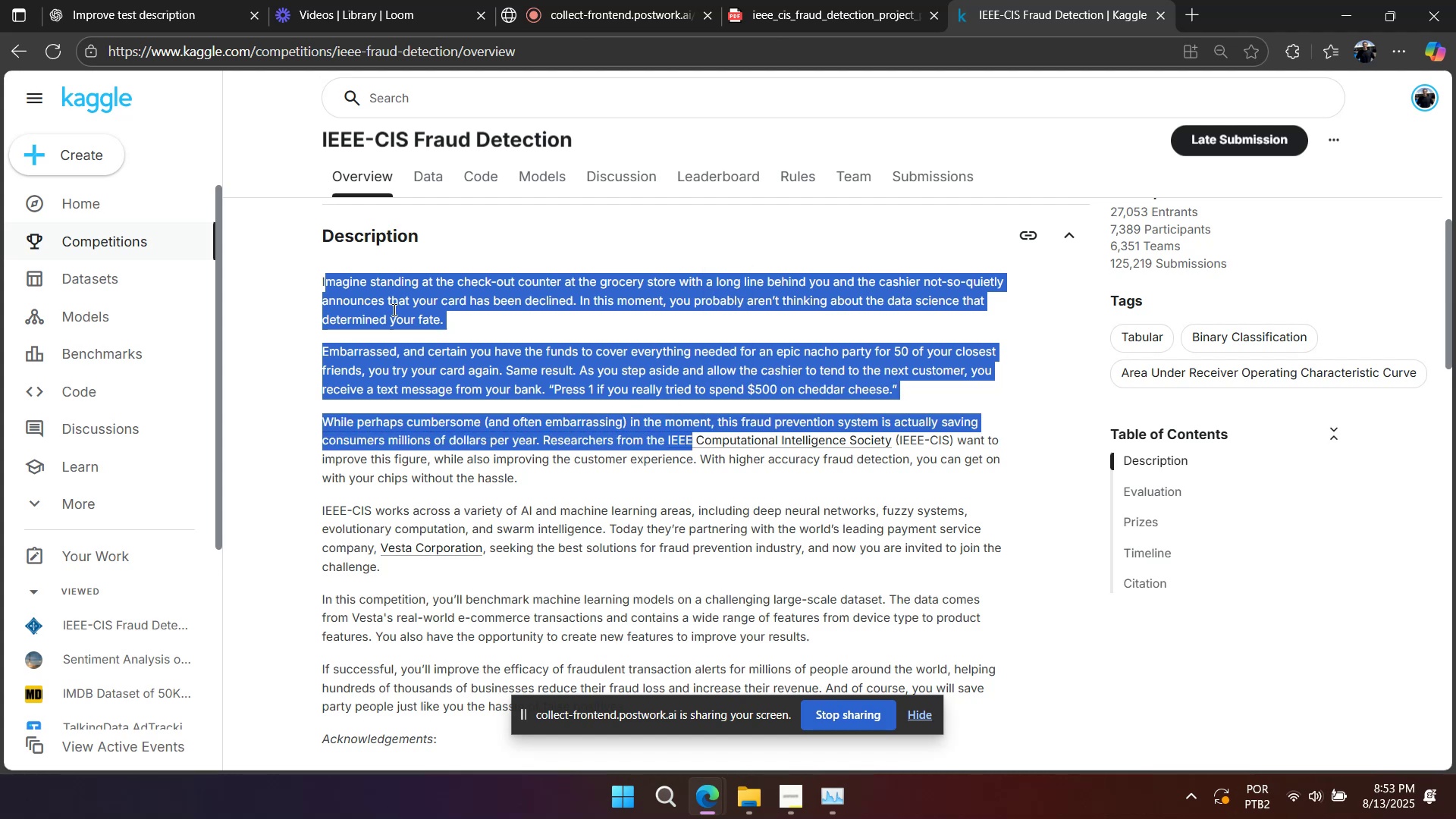 
double_click([357, 290])
 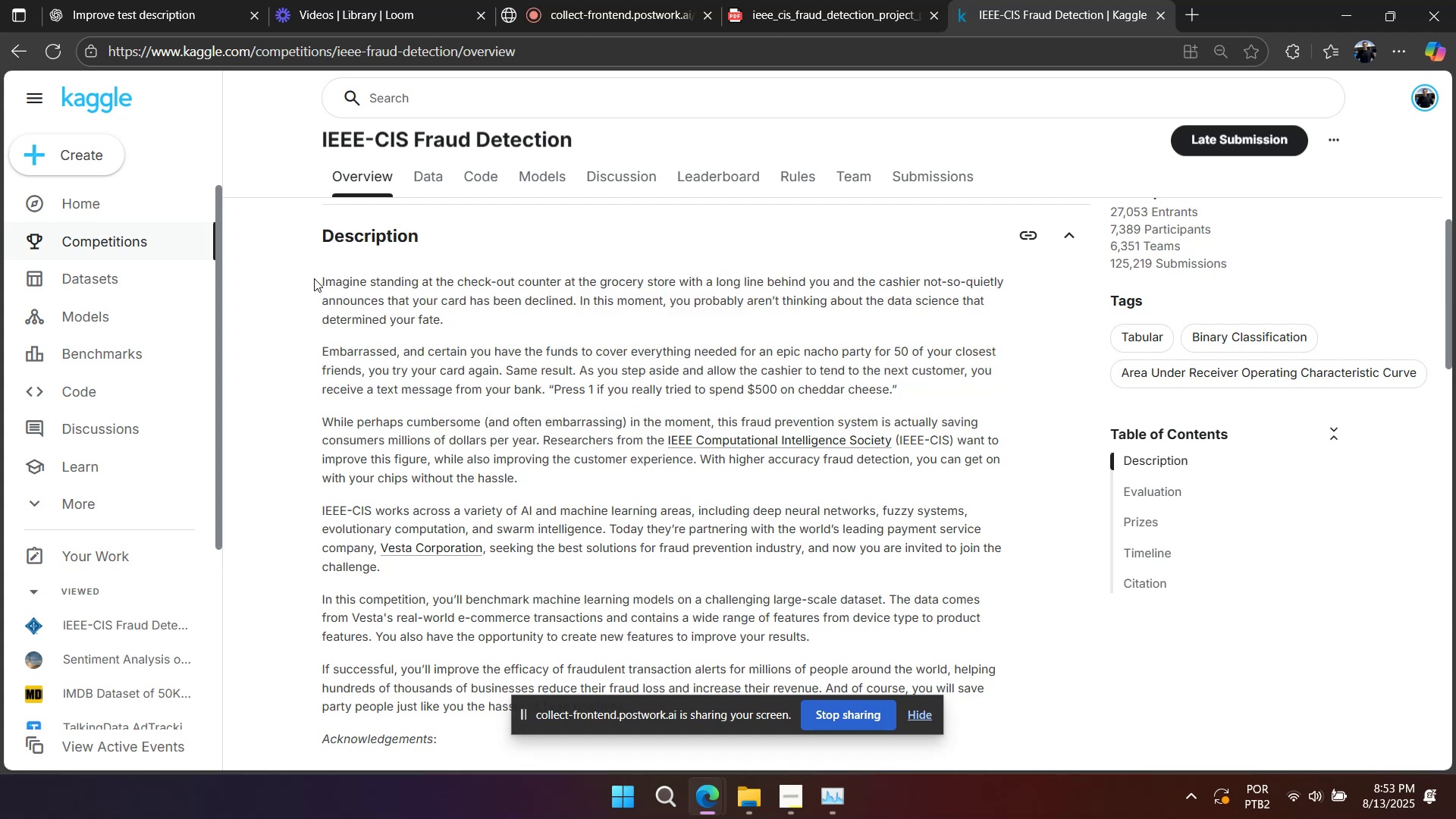 
left_click_drag(start_coordinate=[312, 278], to_coordinate=[609, 315])
 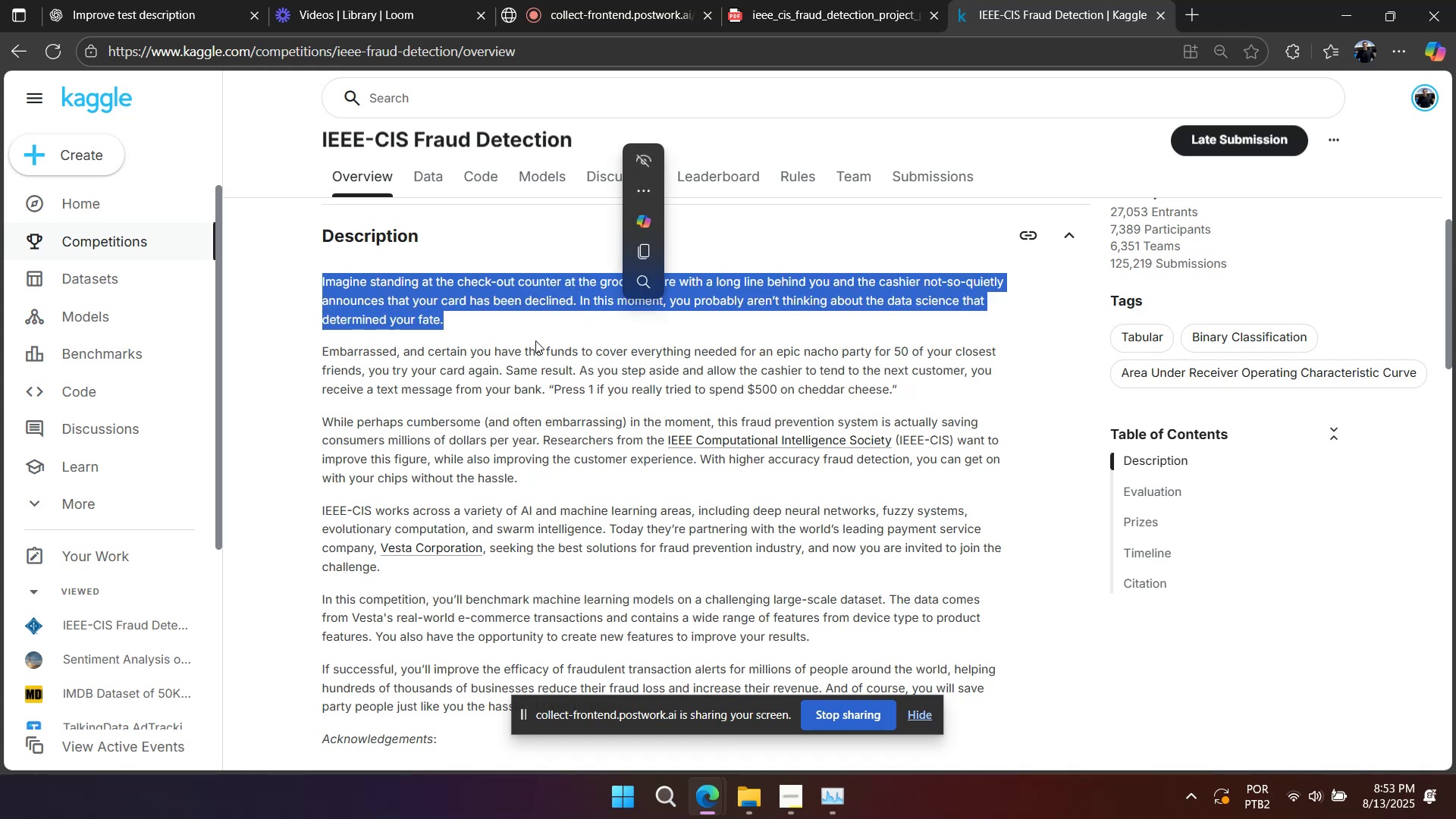 
left_click([535, 340])
 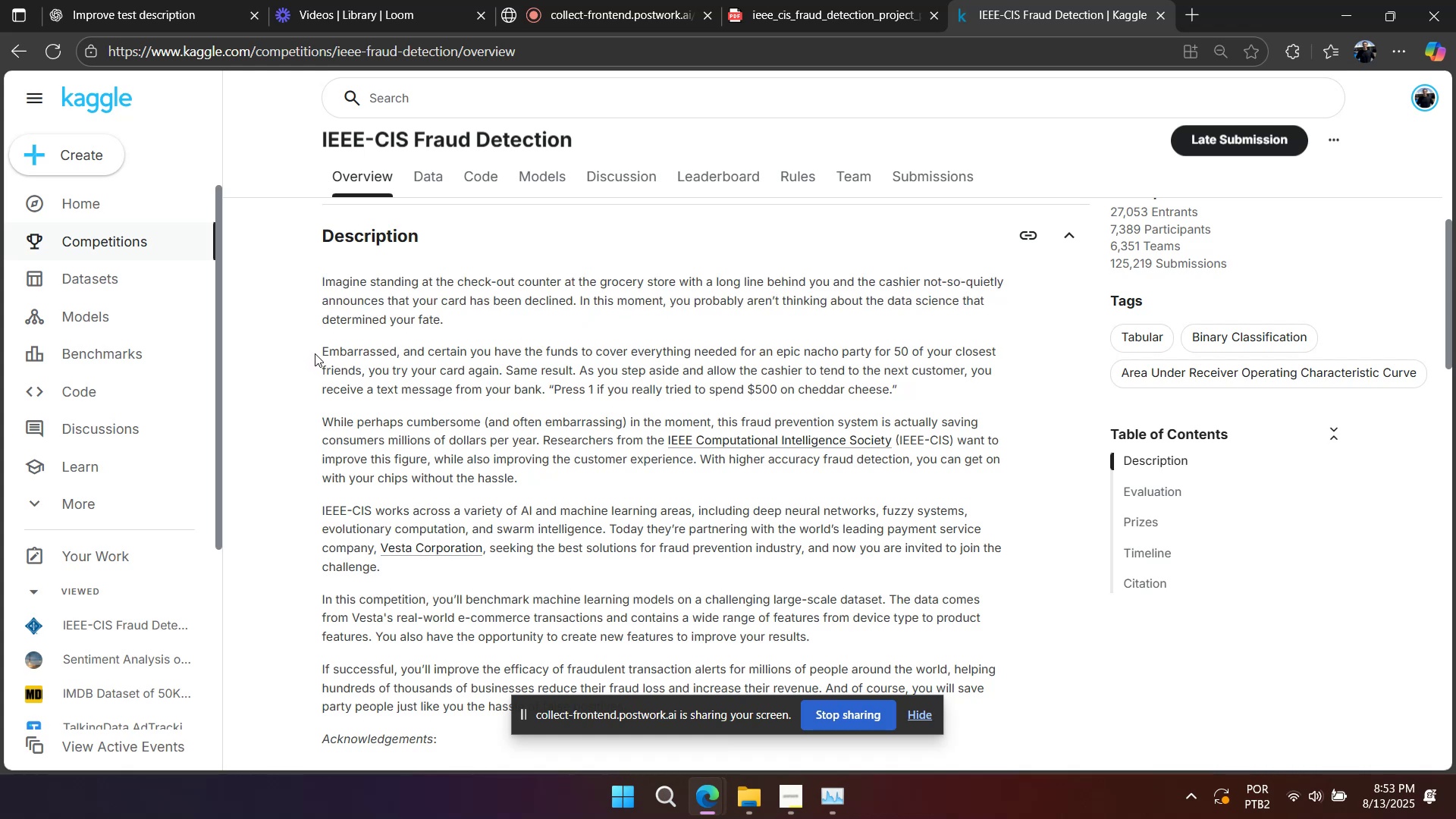 
wait(6.45)
 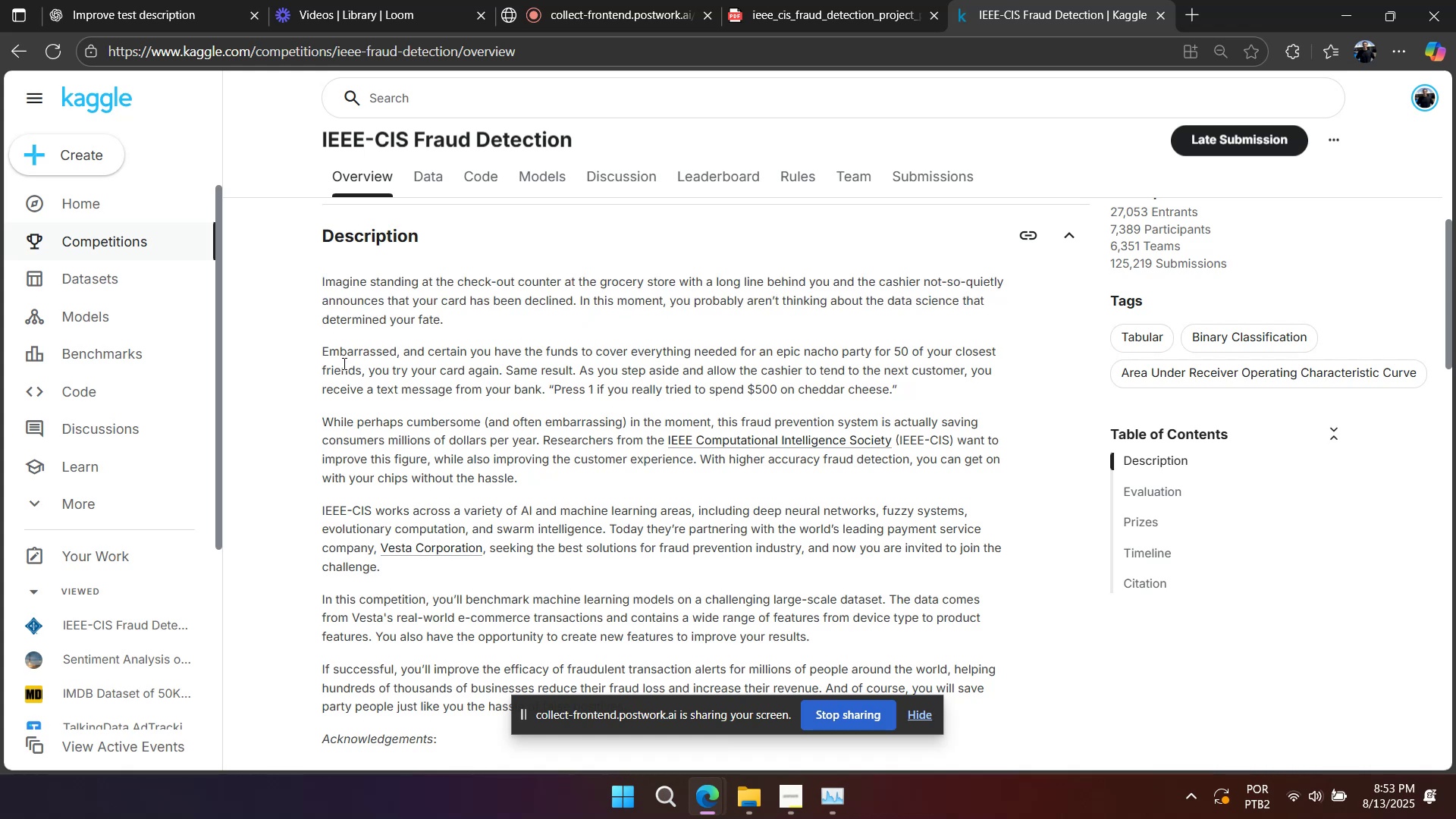 
left_click_drag(start_coordinate=[319, 353], to_coordinate=[535, 358])
 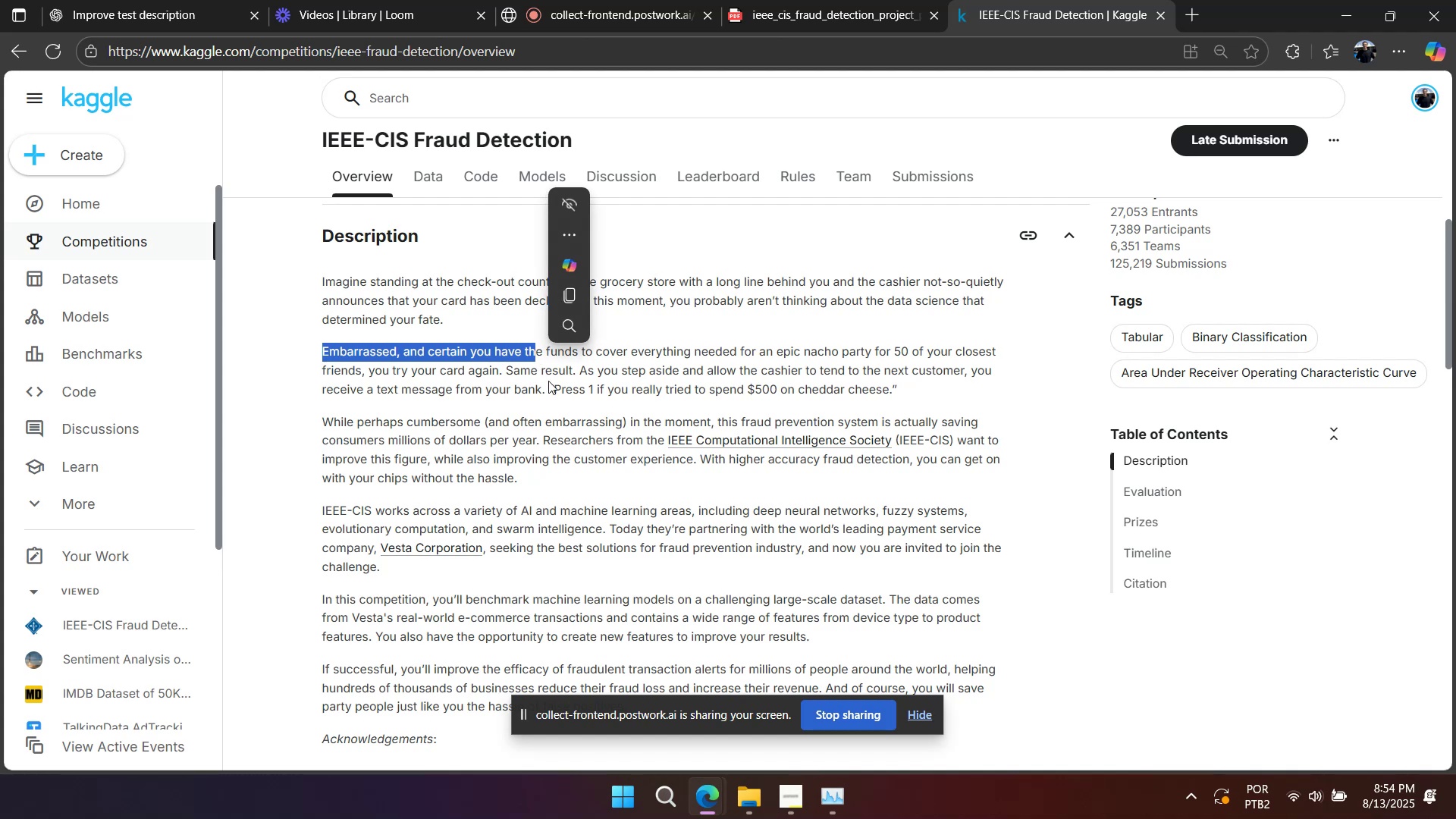 
left_click([549, 382])
 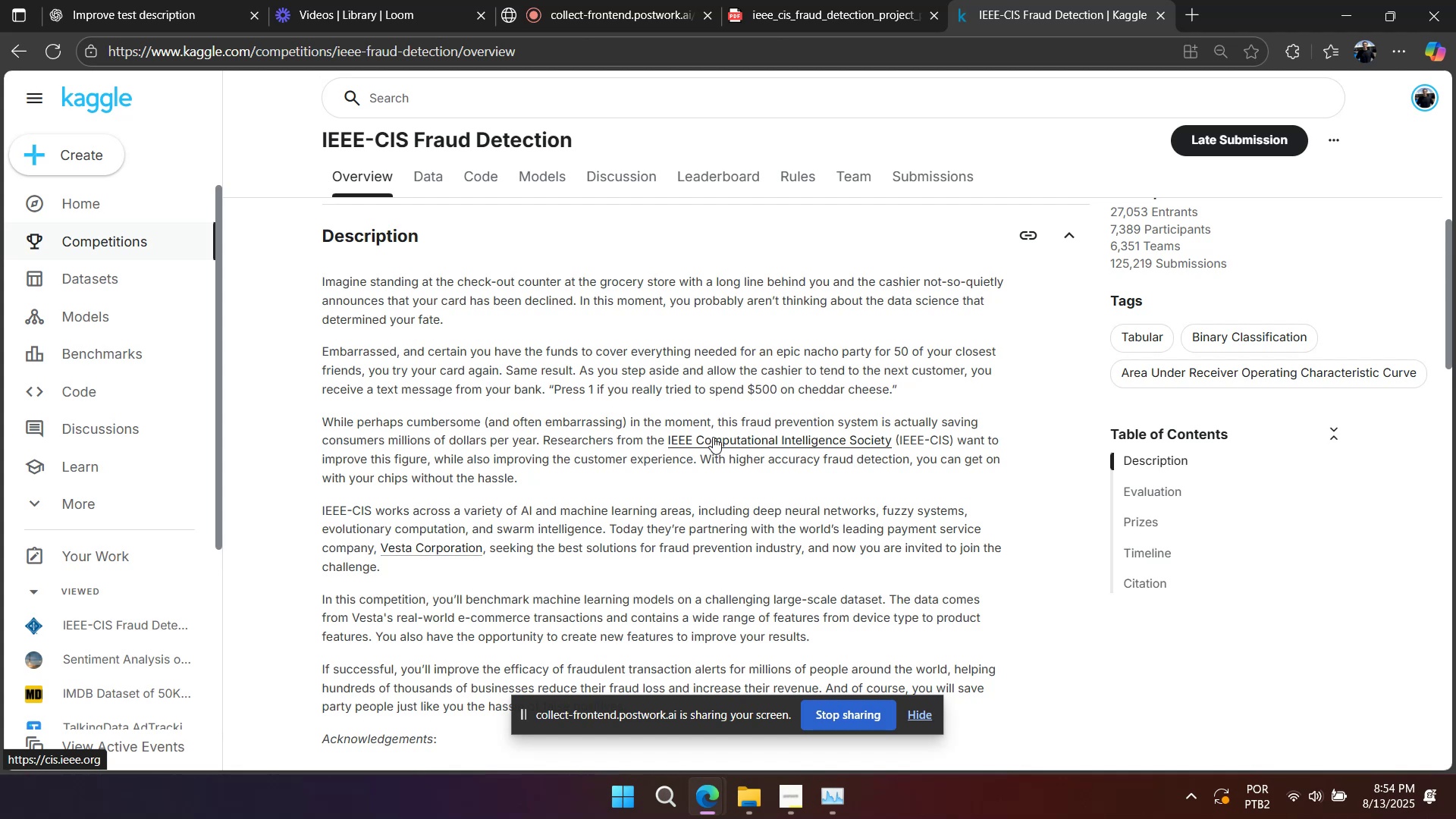 
wait(13.22)
 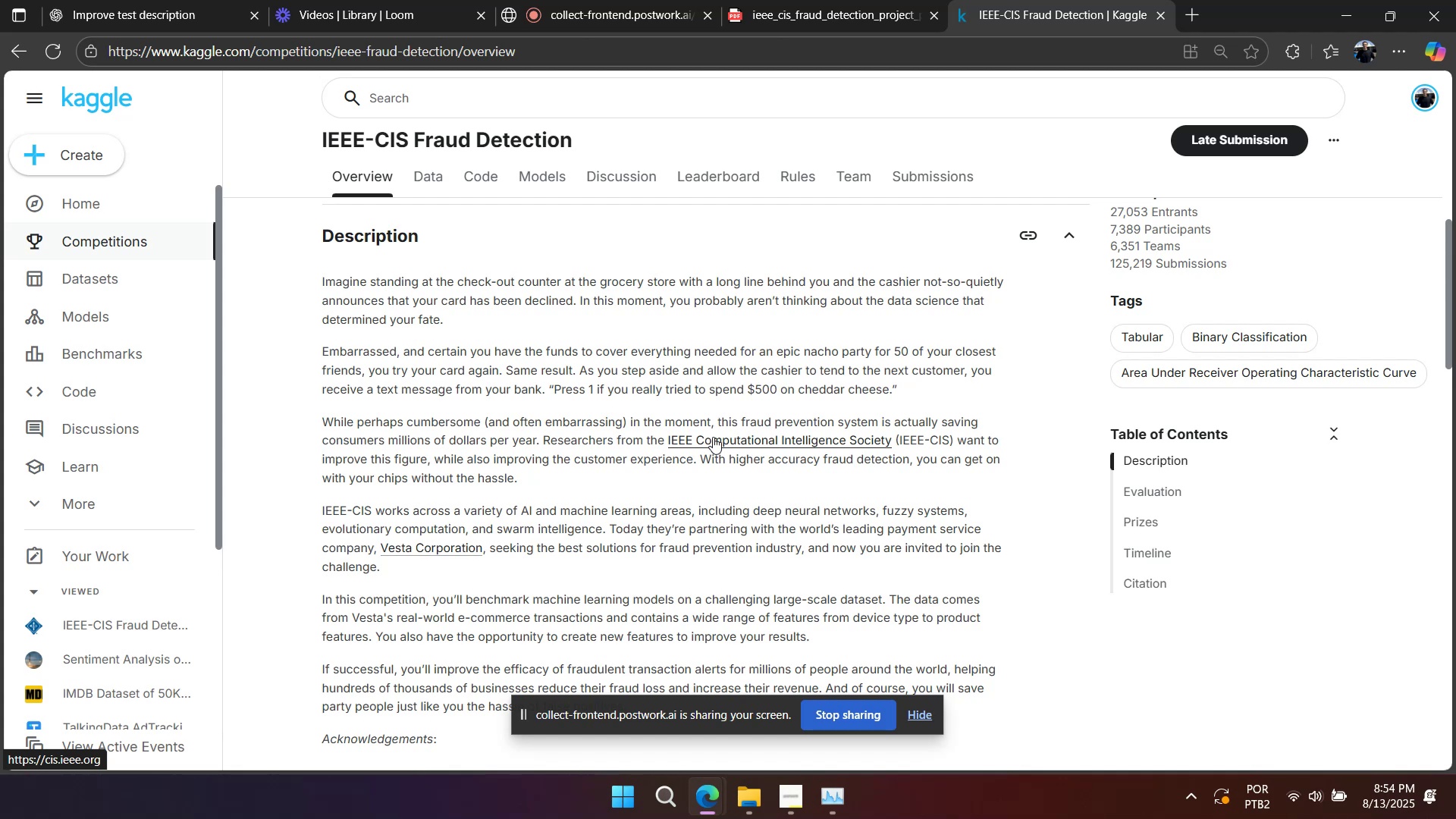 
scroll: coordinate [699, 437], scroll_direction: down, amount: 2.0
 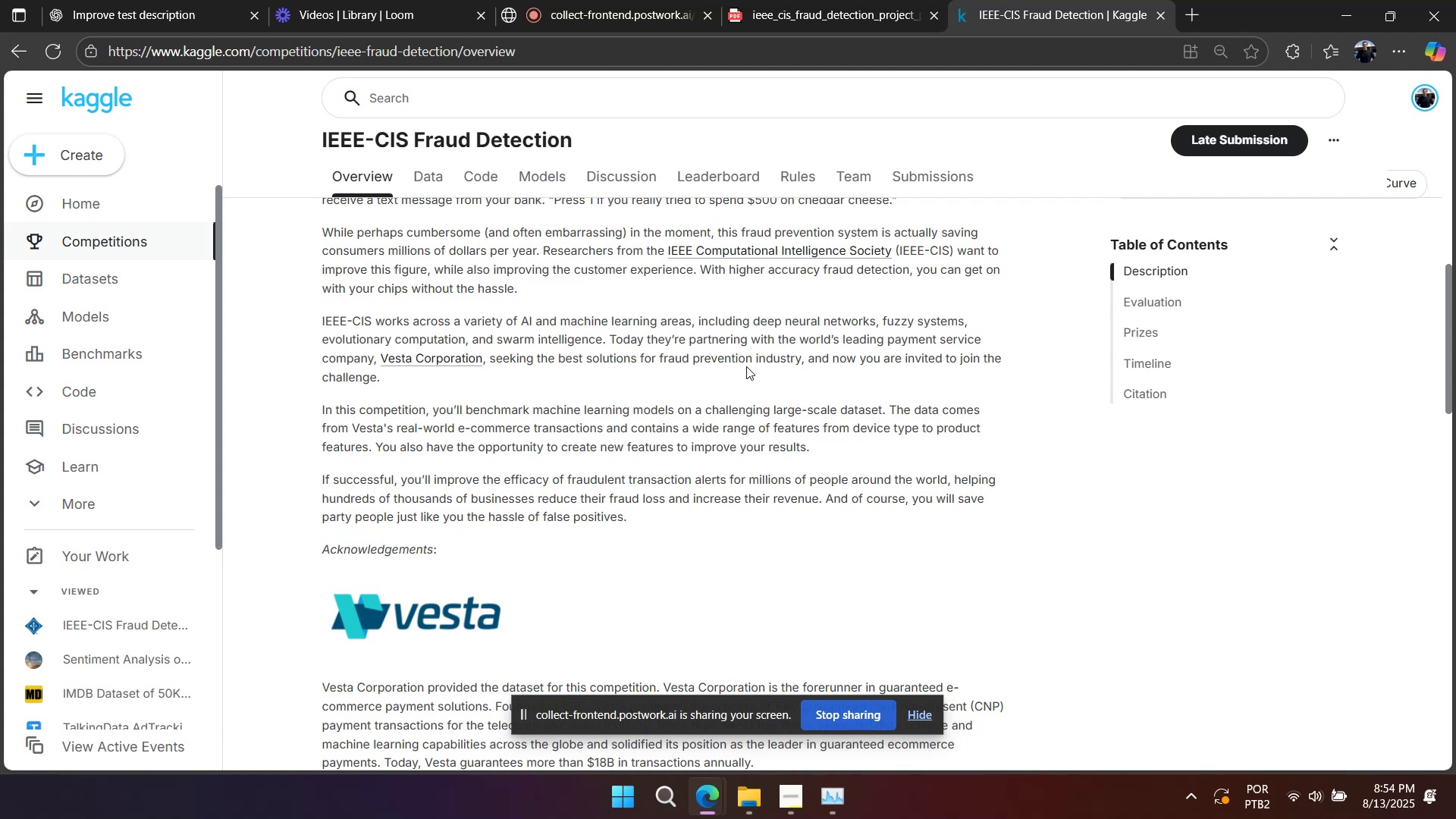 
wait(16.84)
 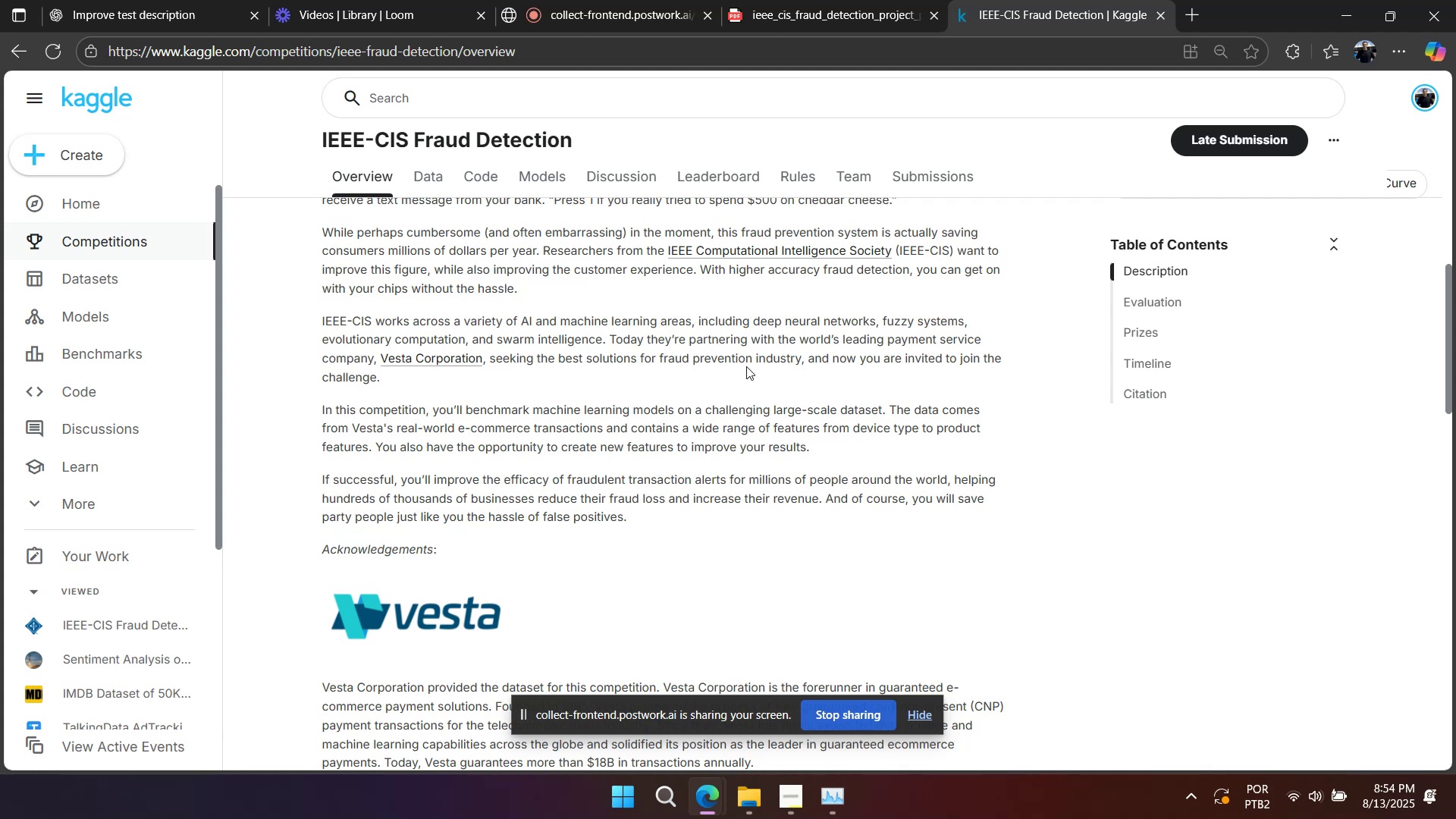 
scroll: coordinate [566, 501], scroll_direction: down, amount: 4.0
 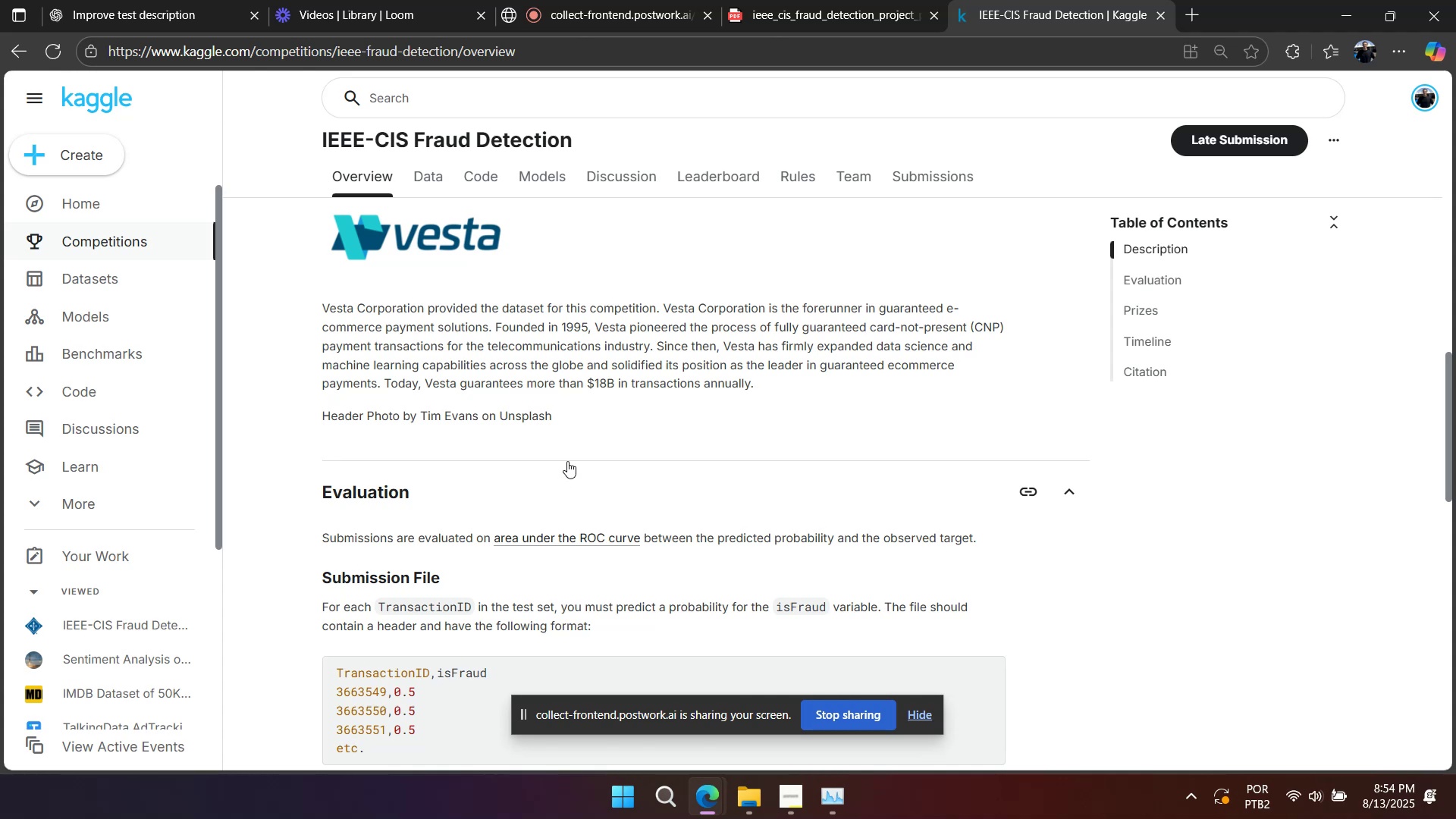 
wait(13.3)
 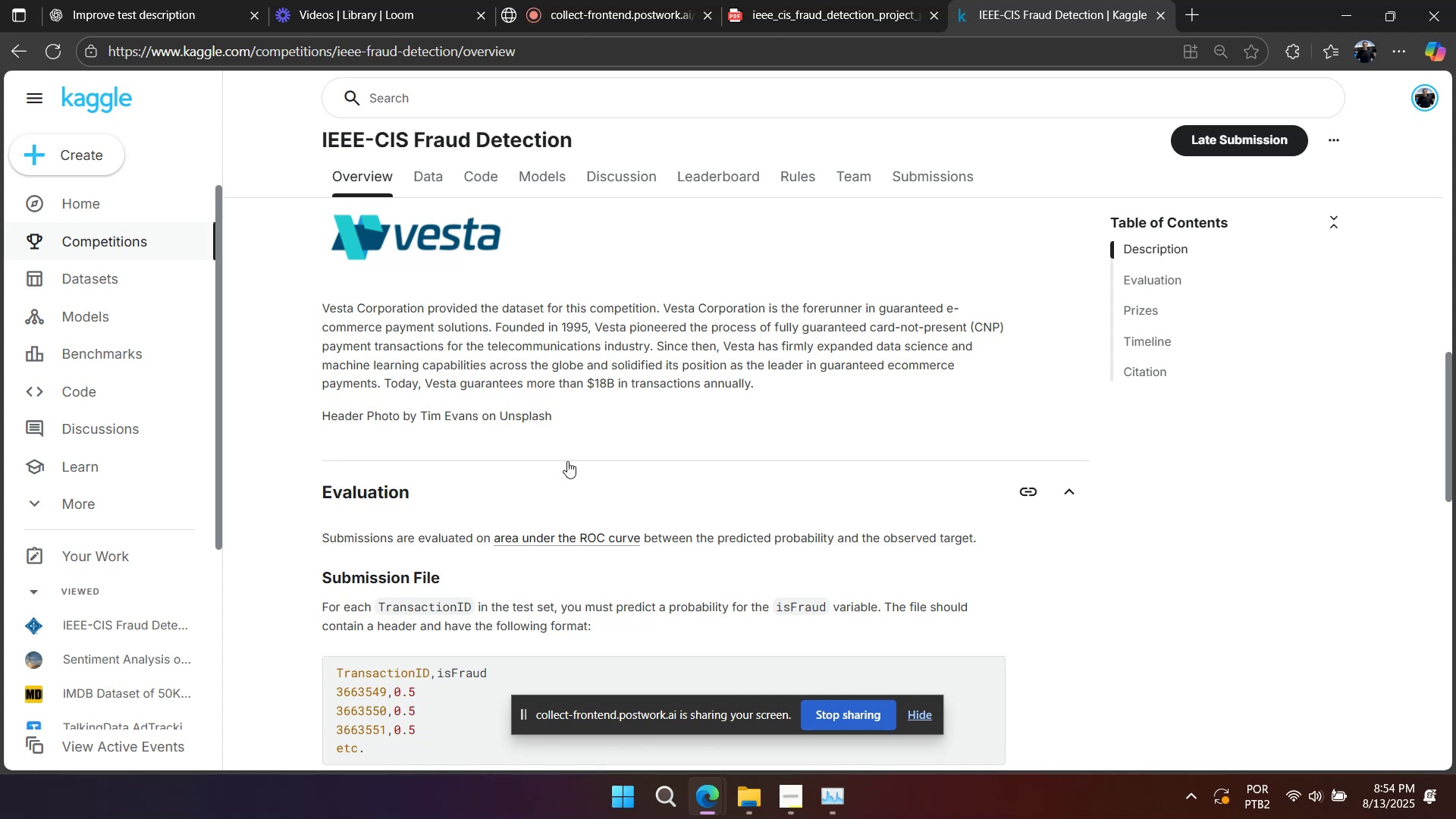 
scroll: coordinate [567, 461], scroll_direction: down, amount: 2.0
 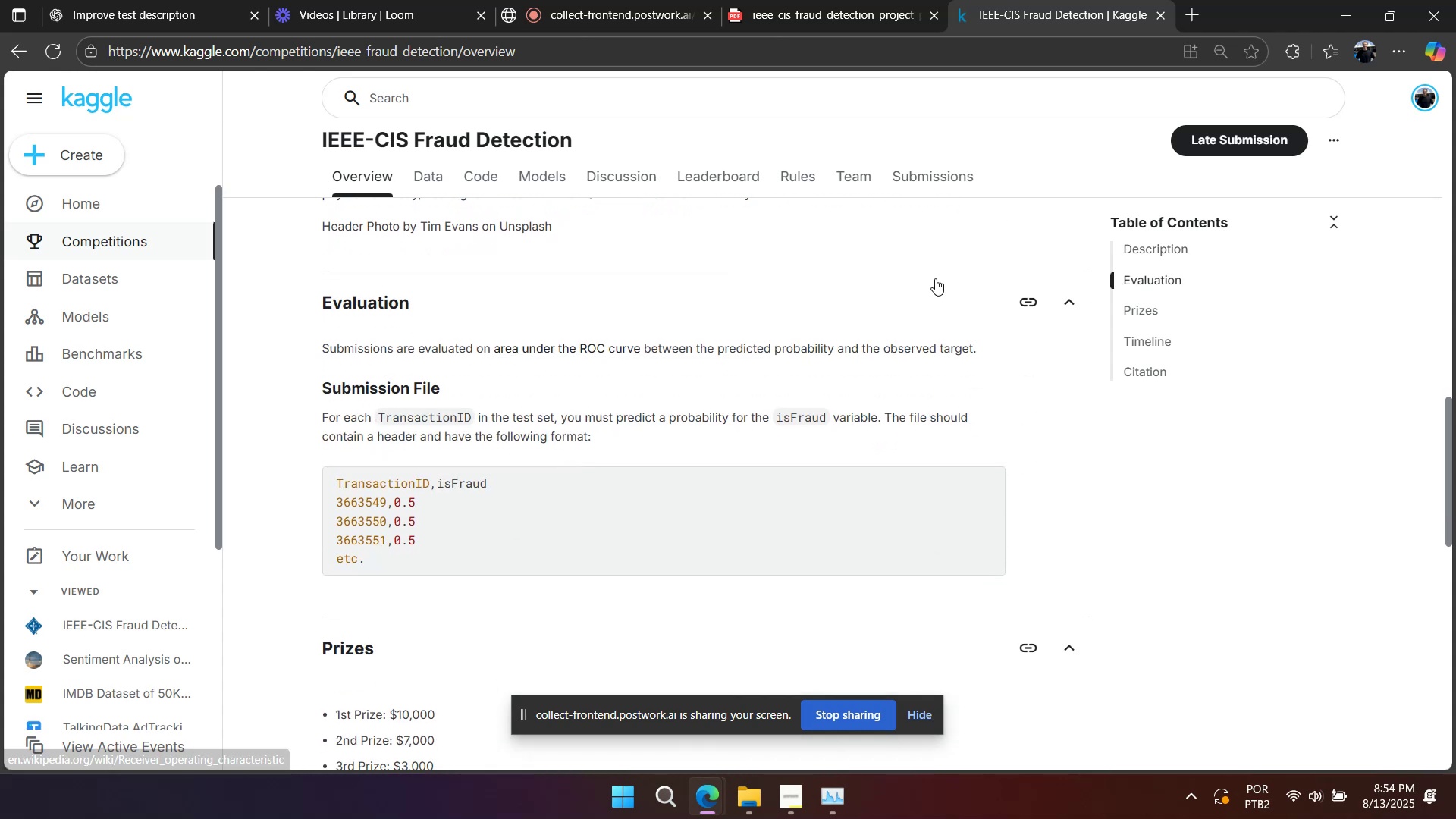 
left_click([599, 347])
 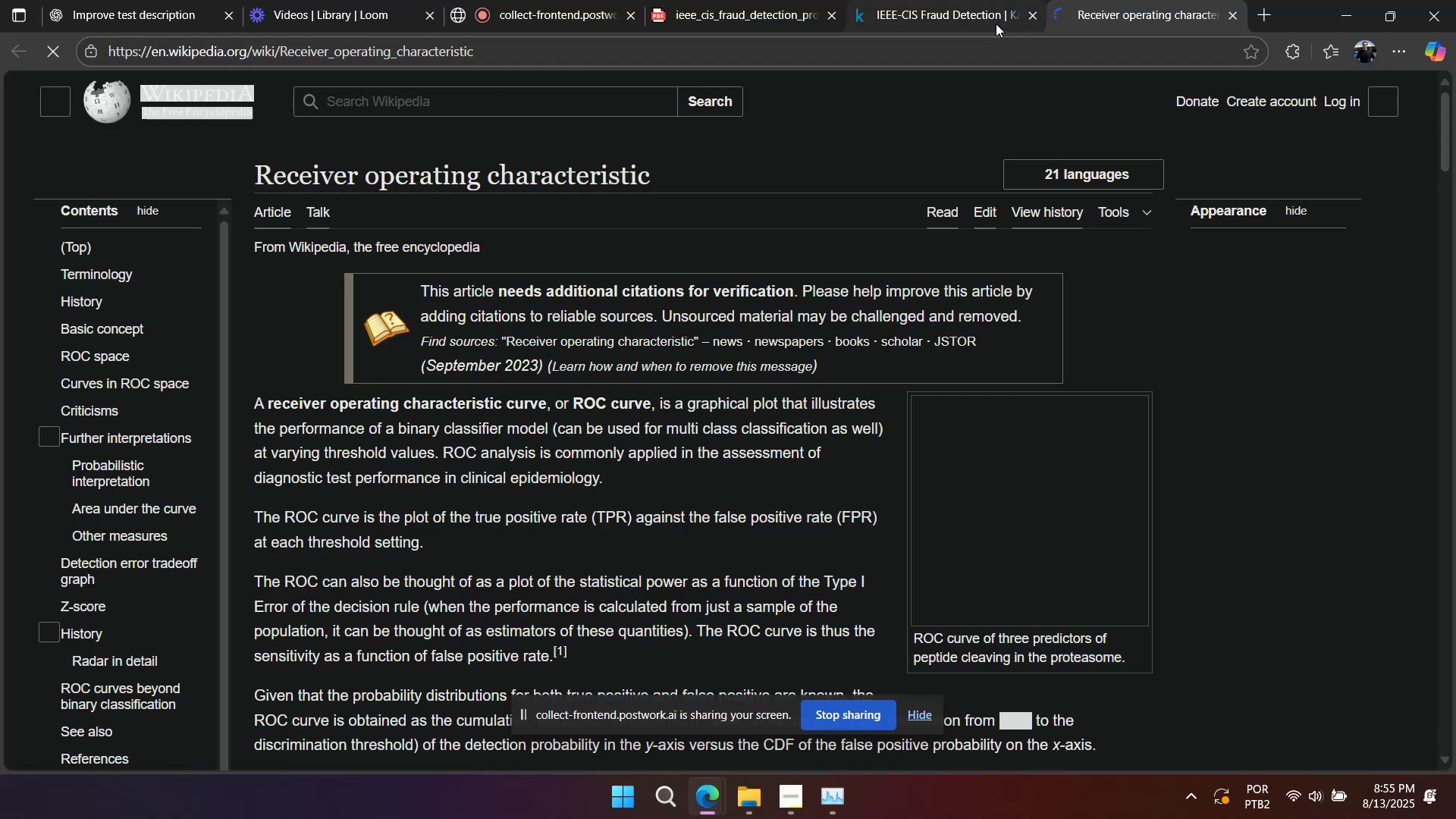 
left_click([995, 24])
 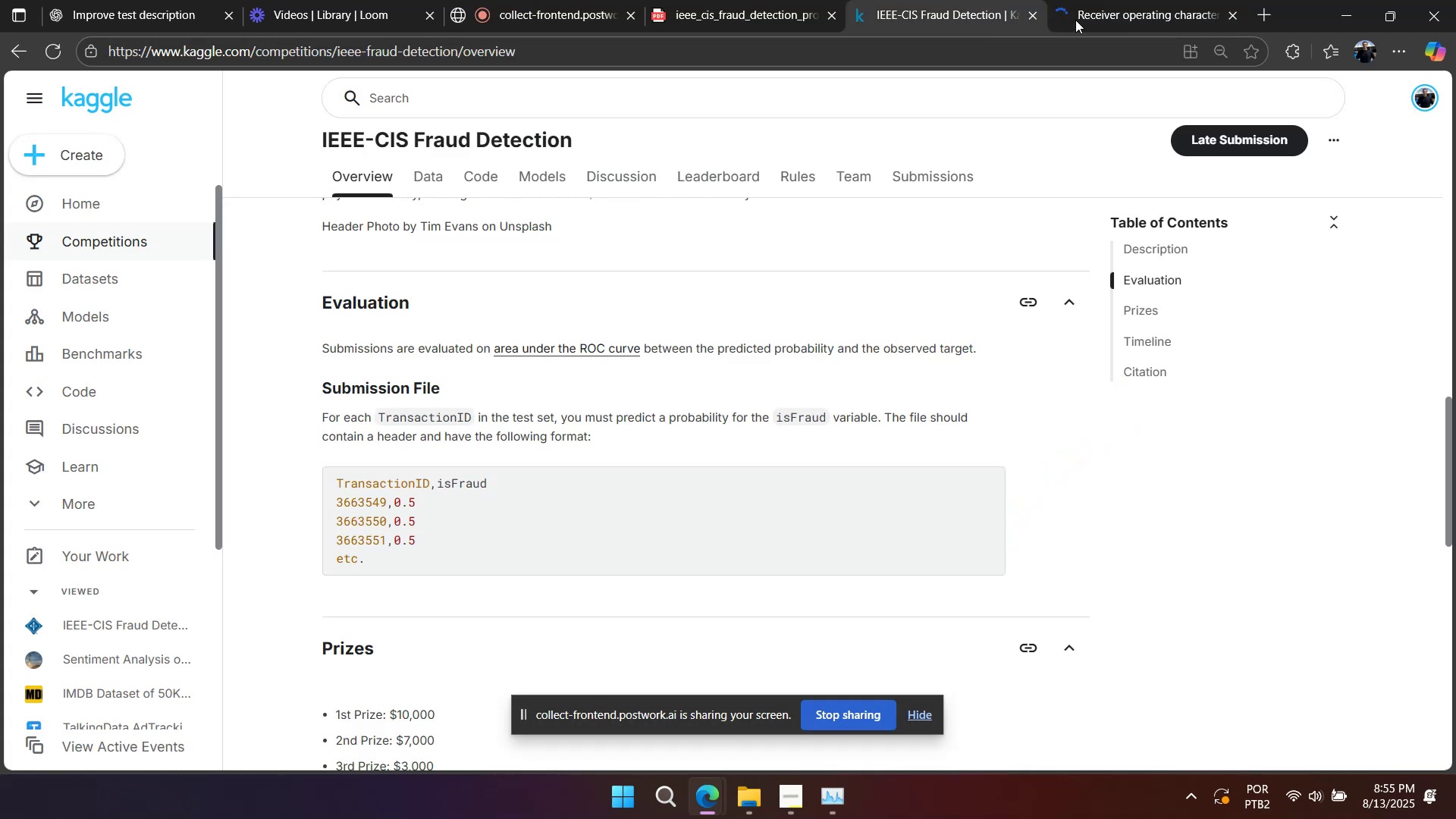 
left_click([1076, 20])
 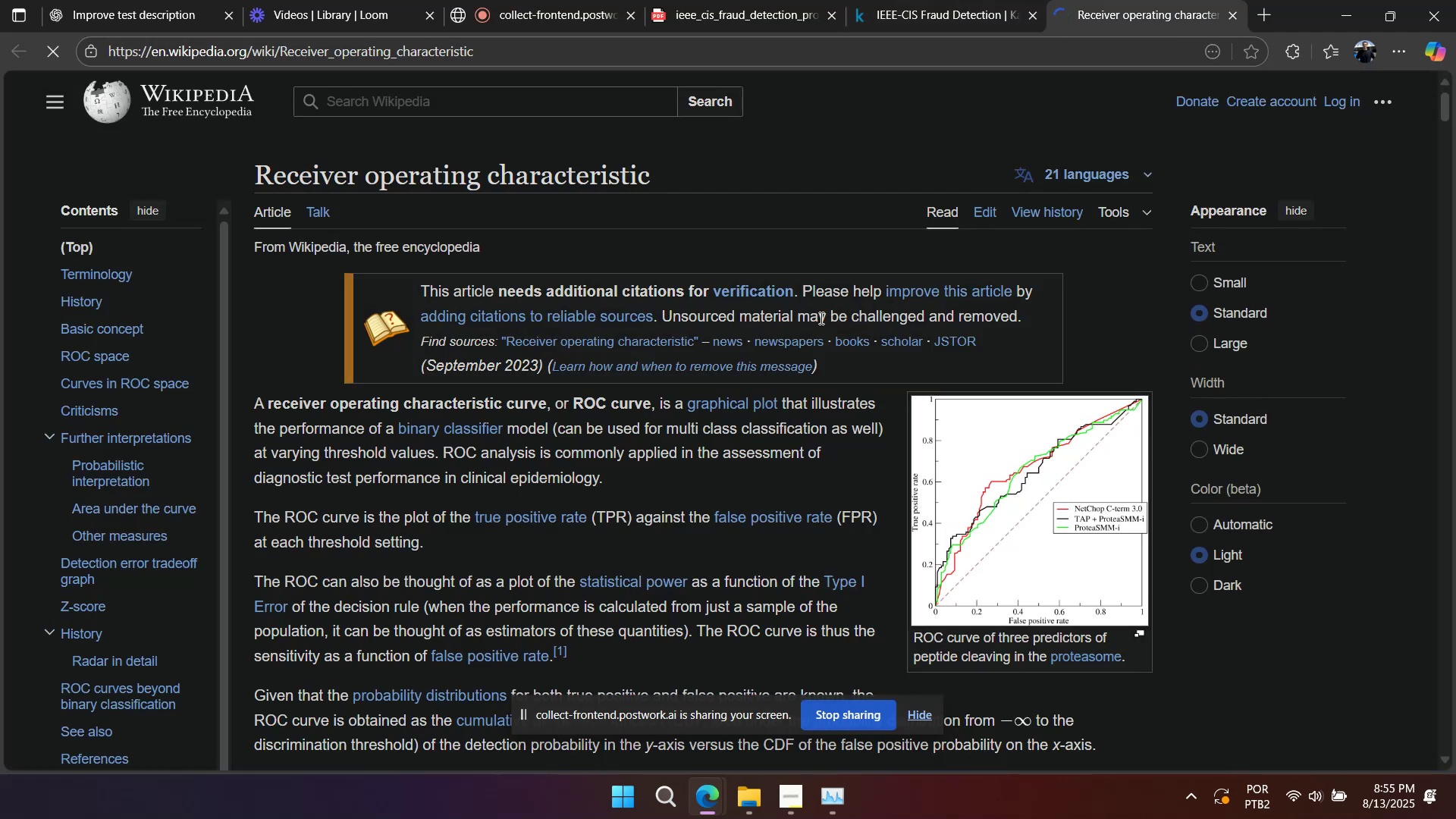 
scroll: coordinate [806, 330], scroll_direction: down, amount: 12.0
 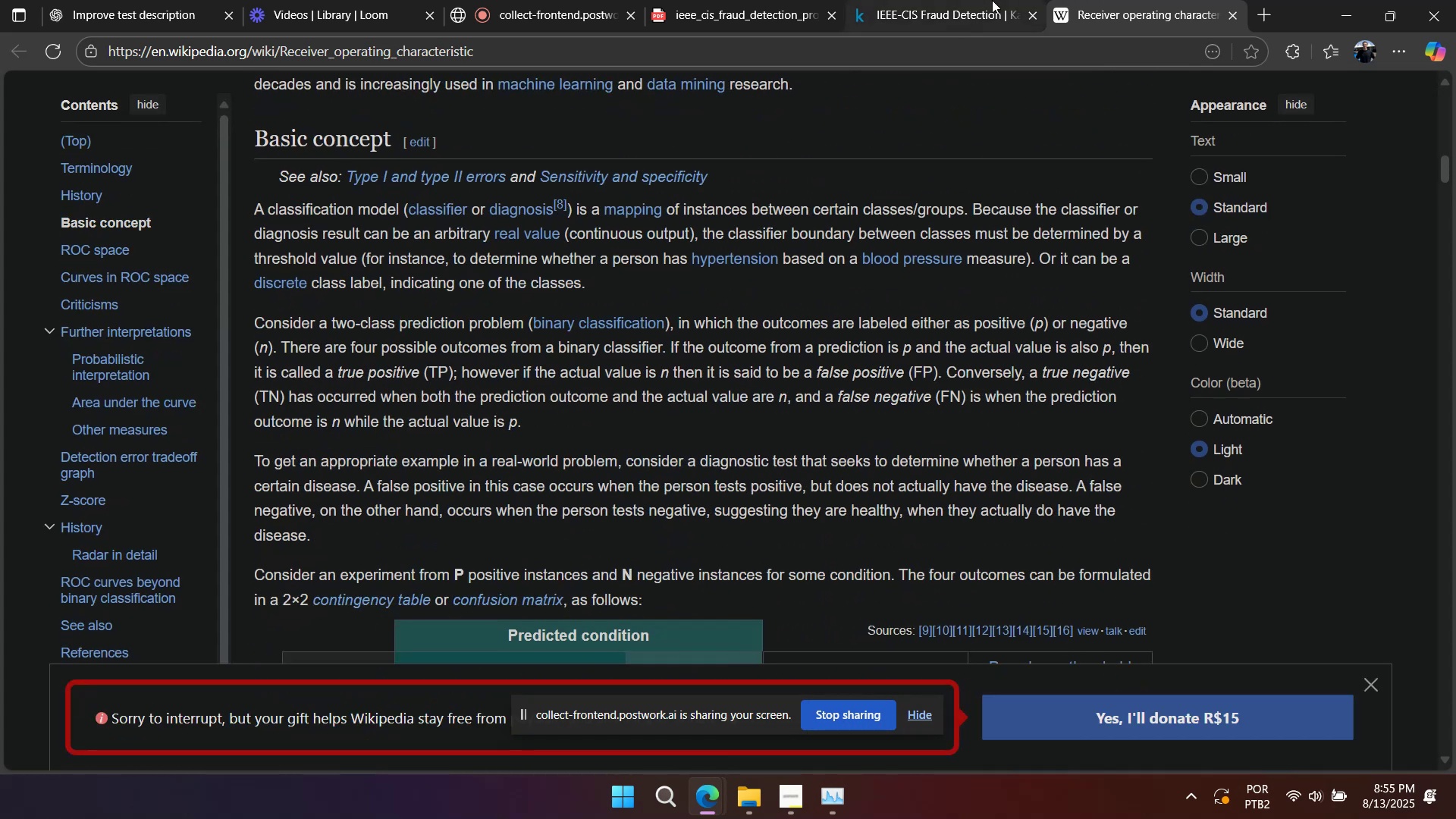 
left_click([979, 17])
 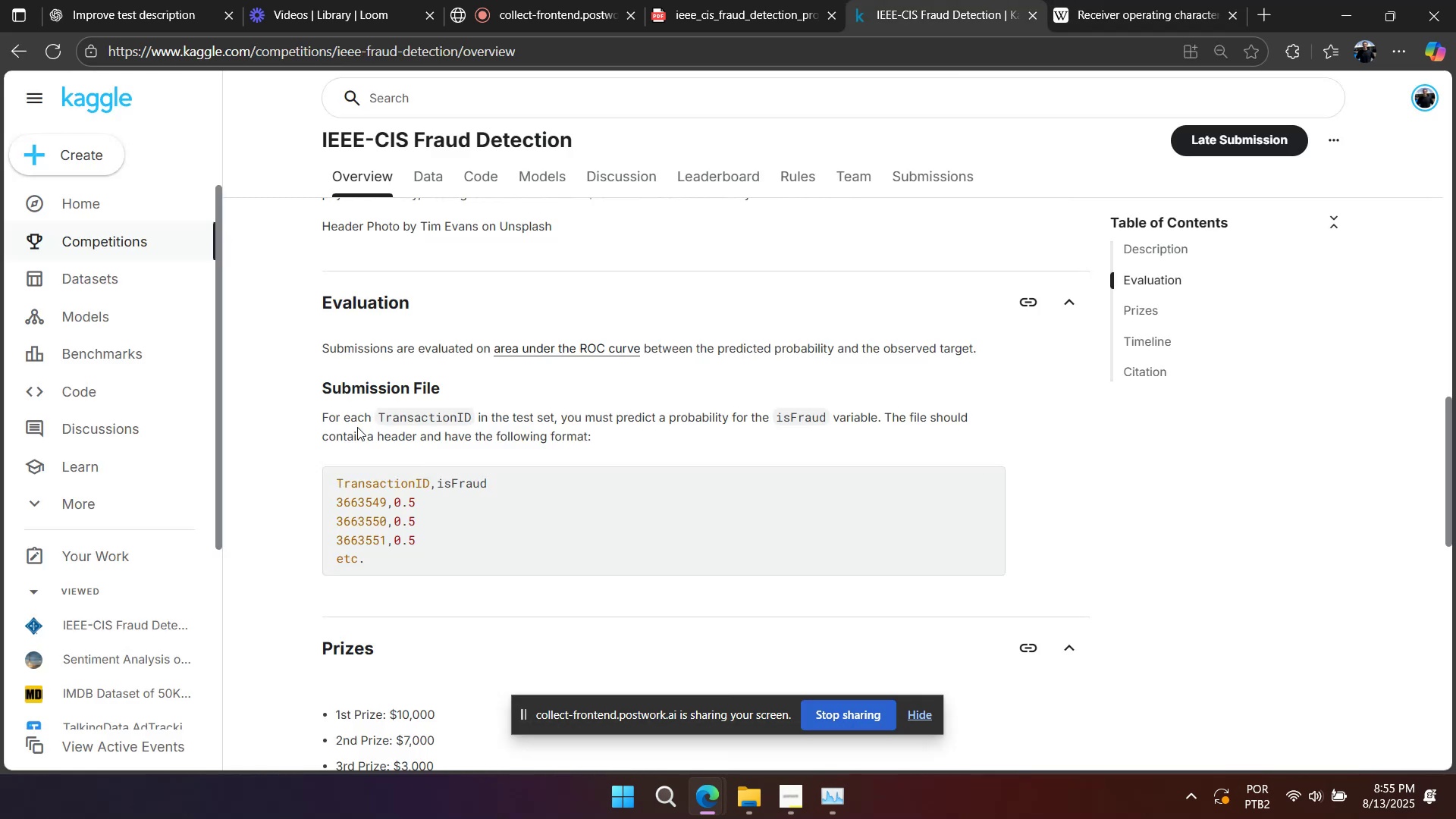 
left_click_drag(start_coordinate=[321, 416], to_coordinate=[776, 422])
 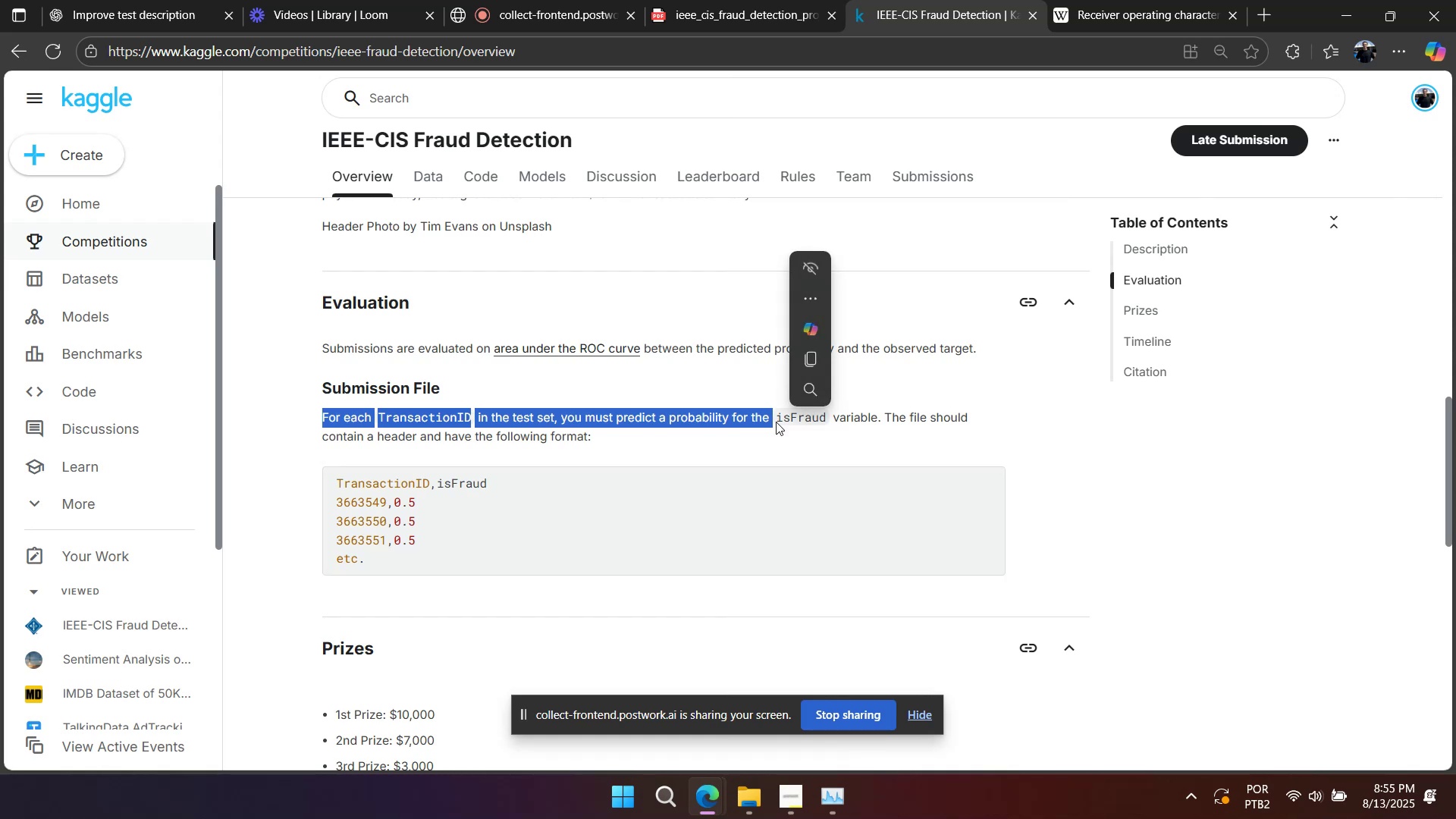 
scroll: coordinate [776, 422], scroll_direction: down, amount: 3.0
 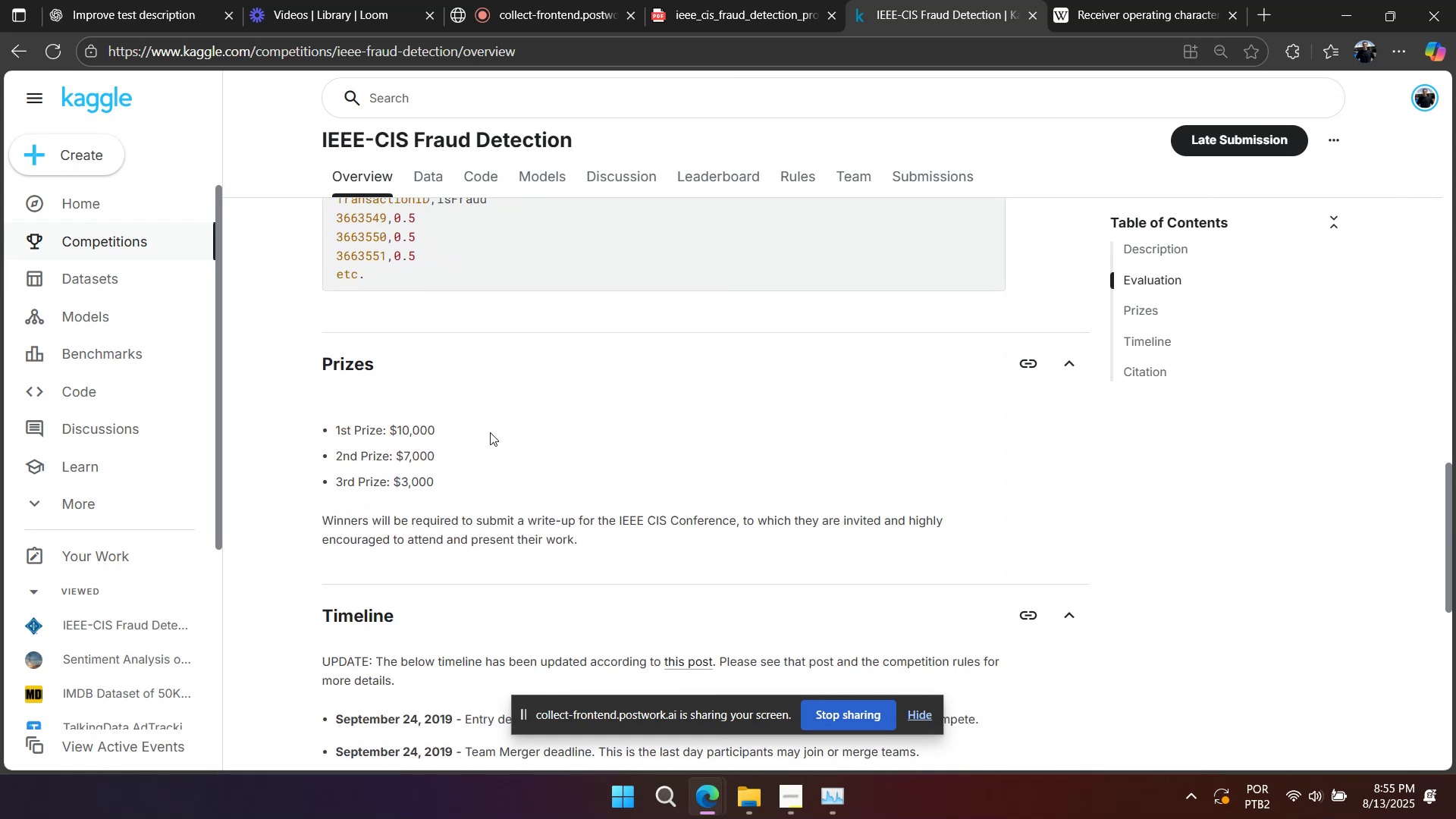 
left_click_drag(start_coordinate=[406, 427], to_coordinate=[413, 427])
 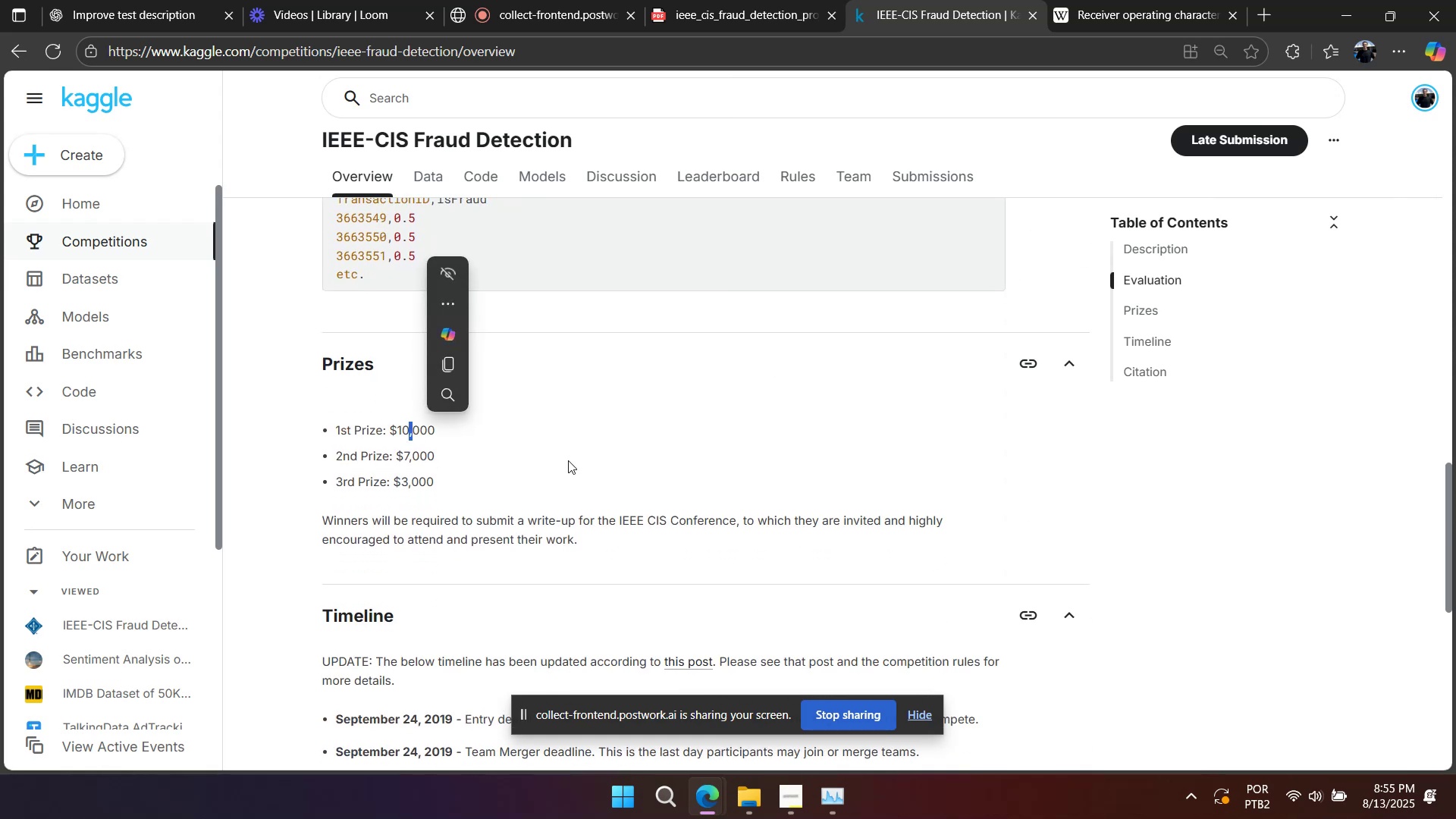 
double_click([568, 460])
 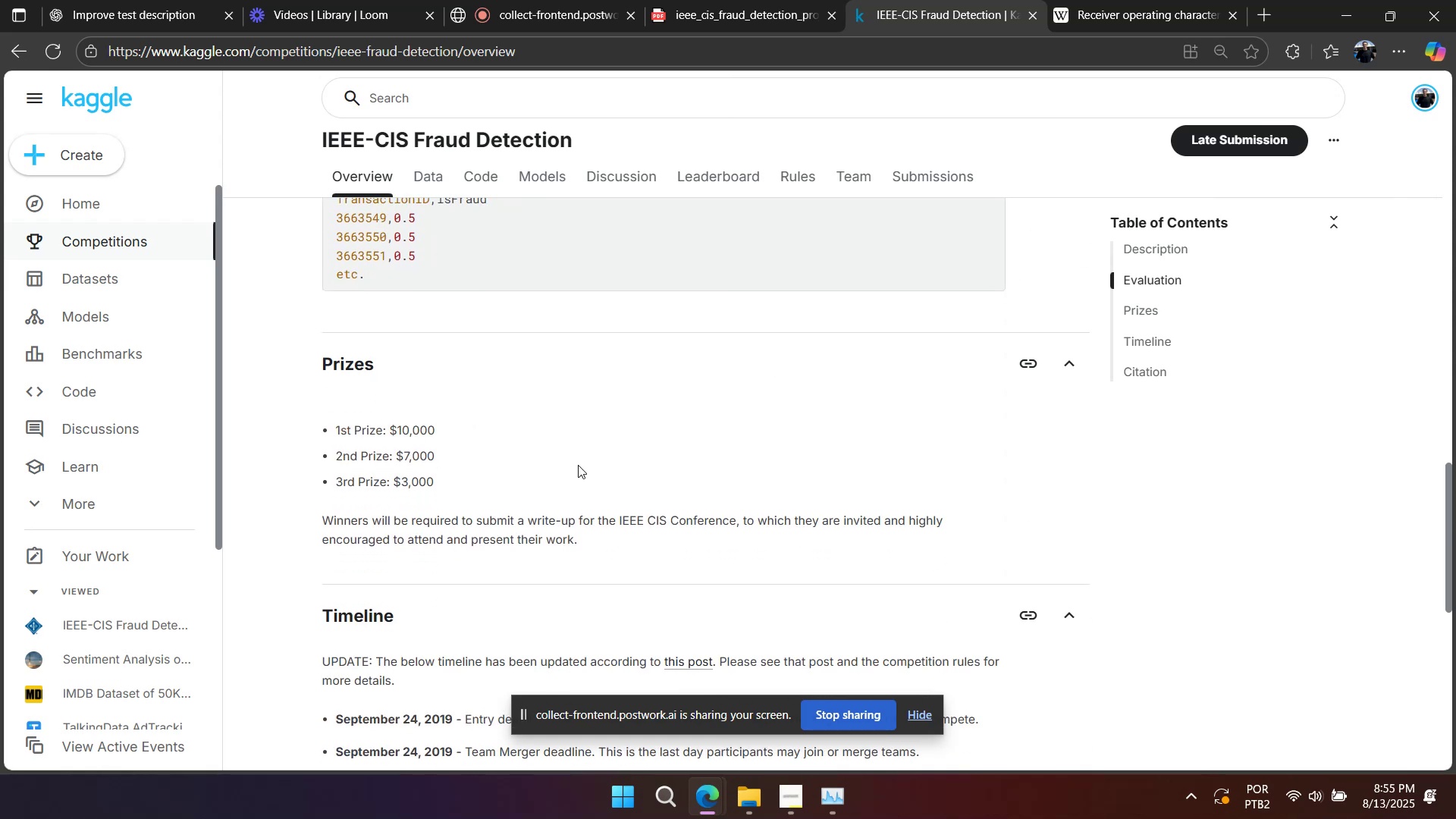 
scroll: coordinate [582, 468], scroll_direction: down, amount: 3.0
 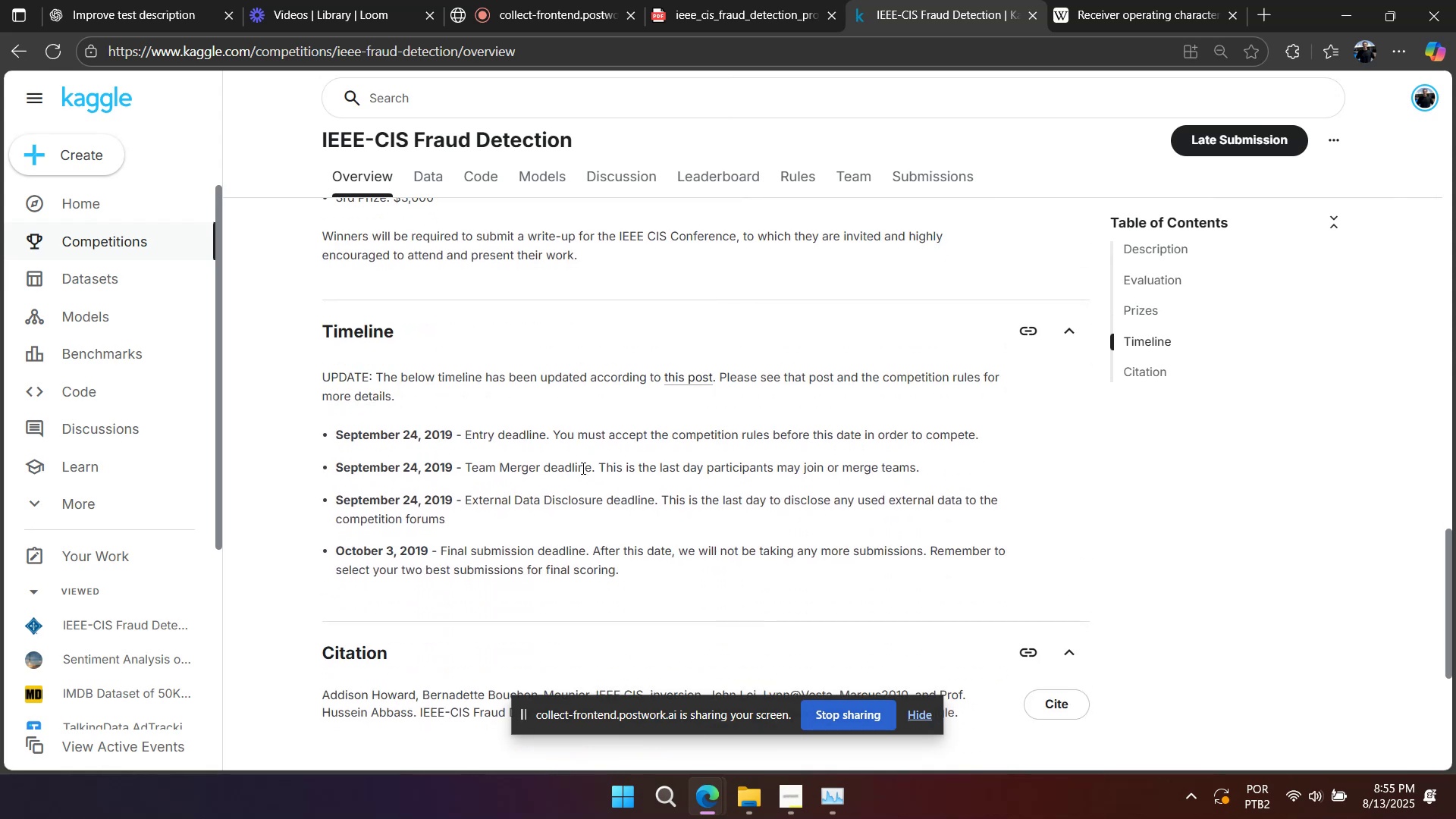 
scroll: coordinate [620, 457], scroll_direction: up, amount: 24.0
 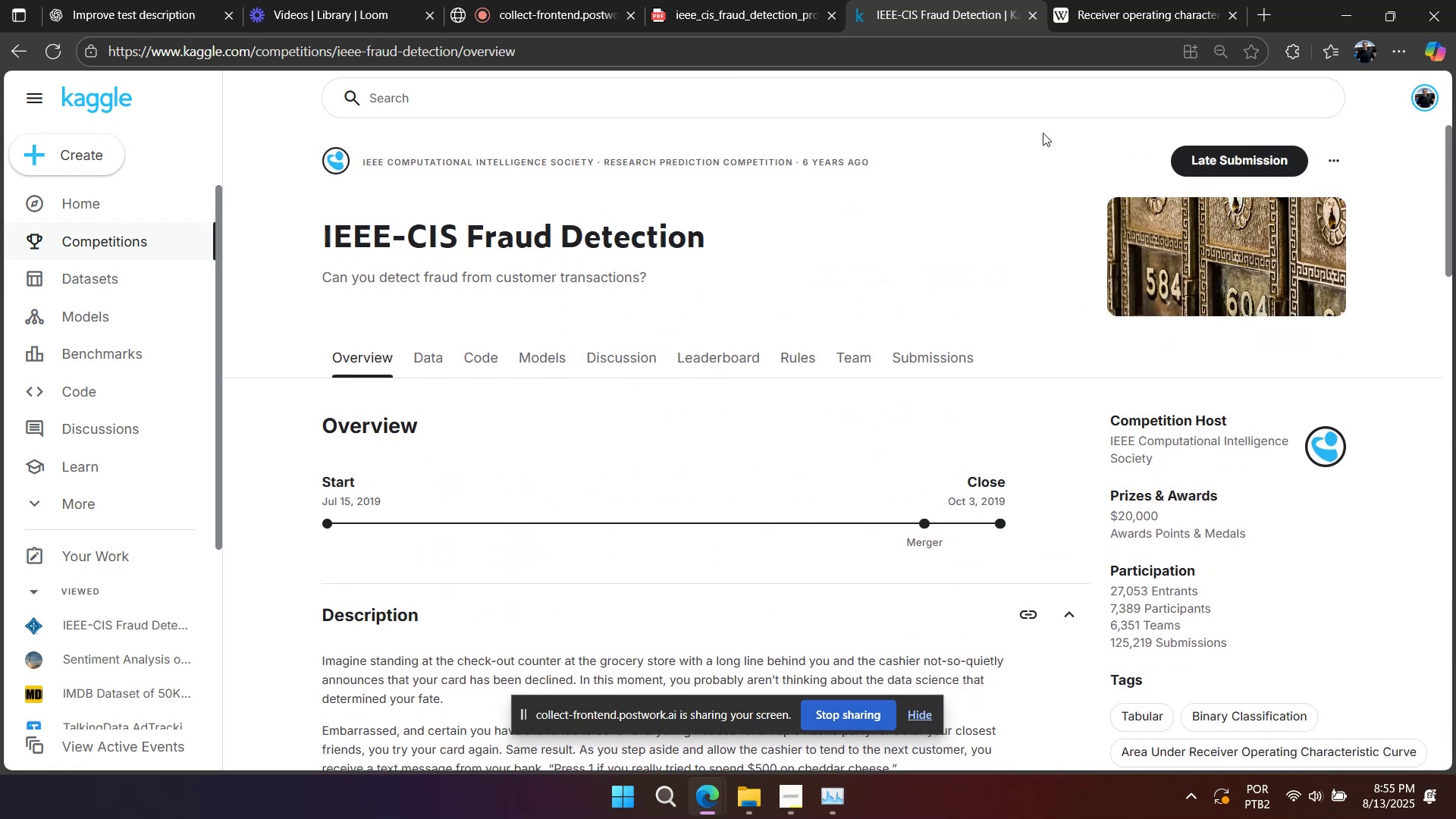 
left_click([1145, 24])
 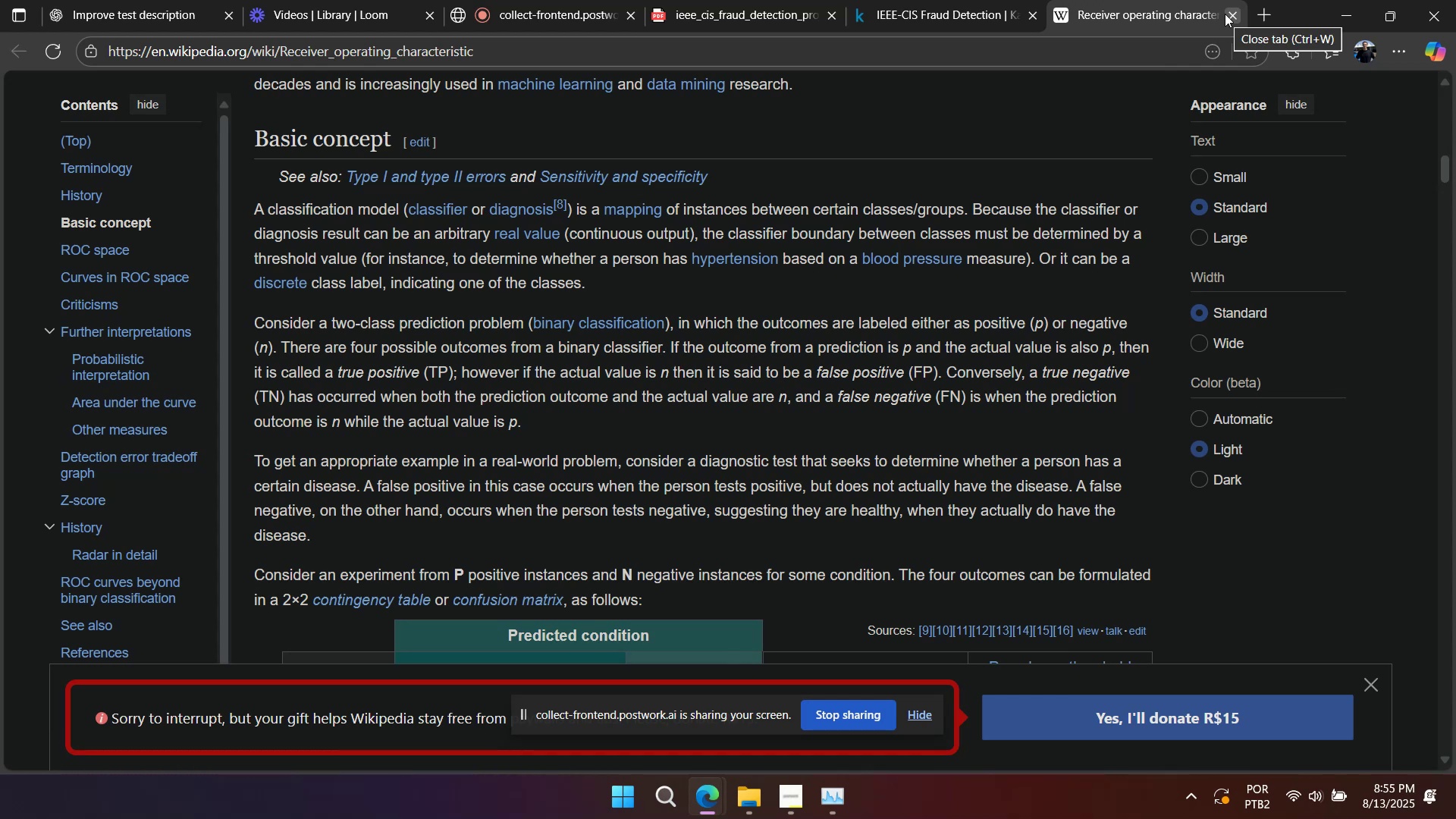 
wait(5.0)
 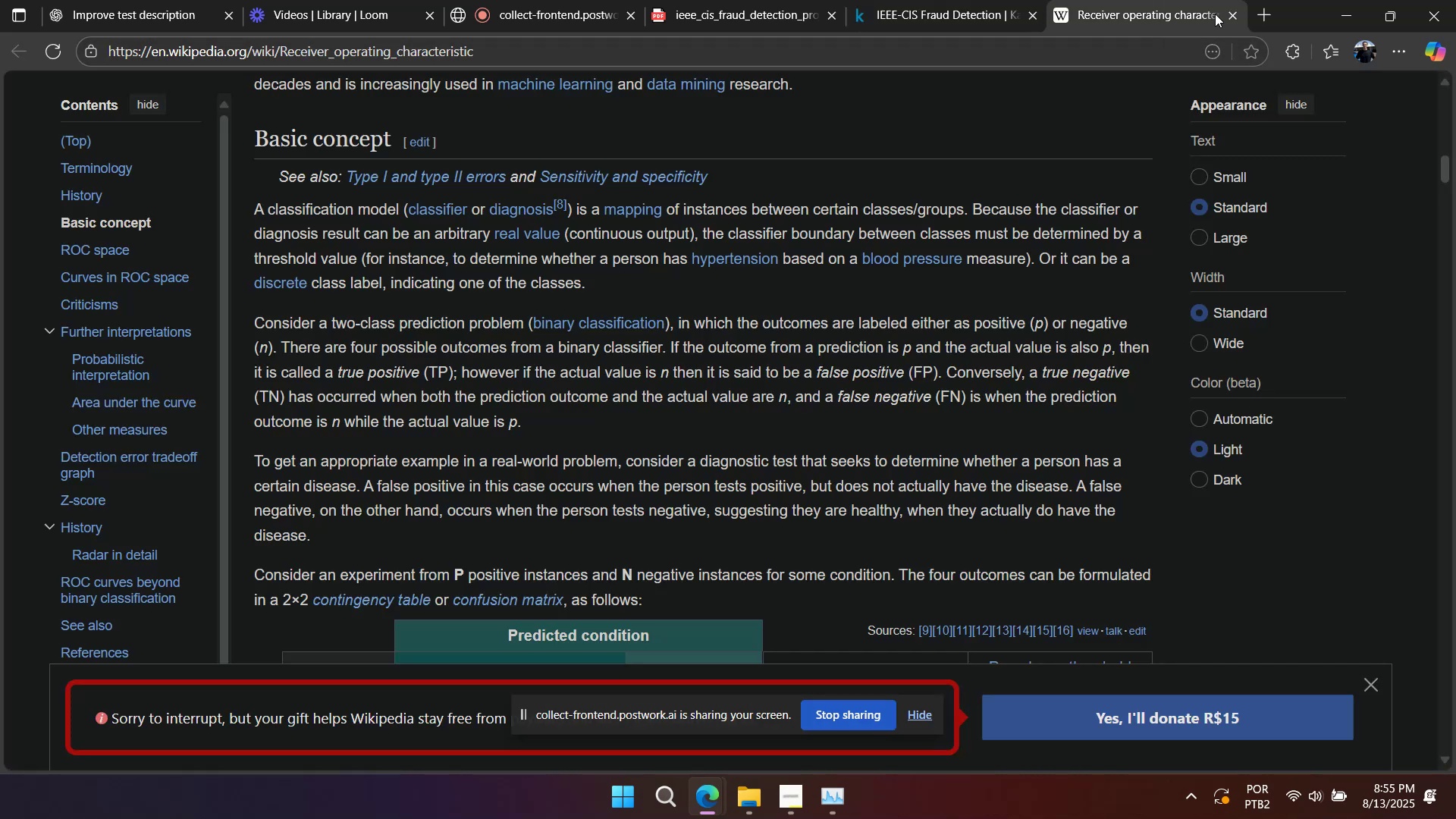 
left_click([1225, 14])
 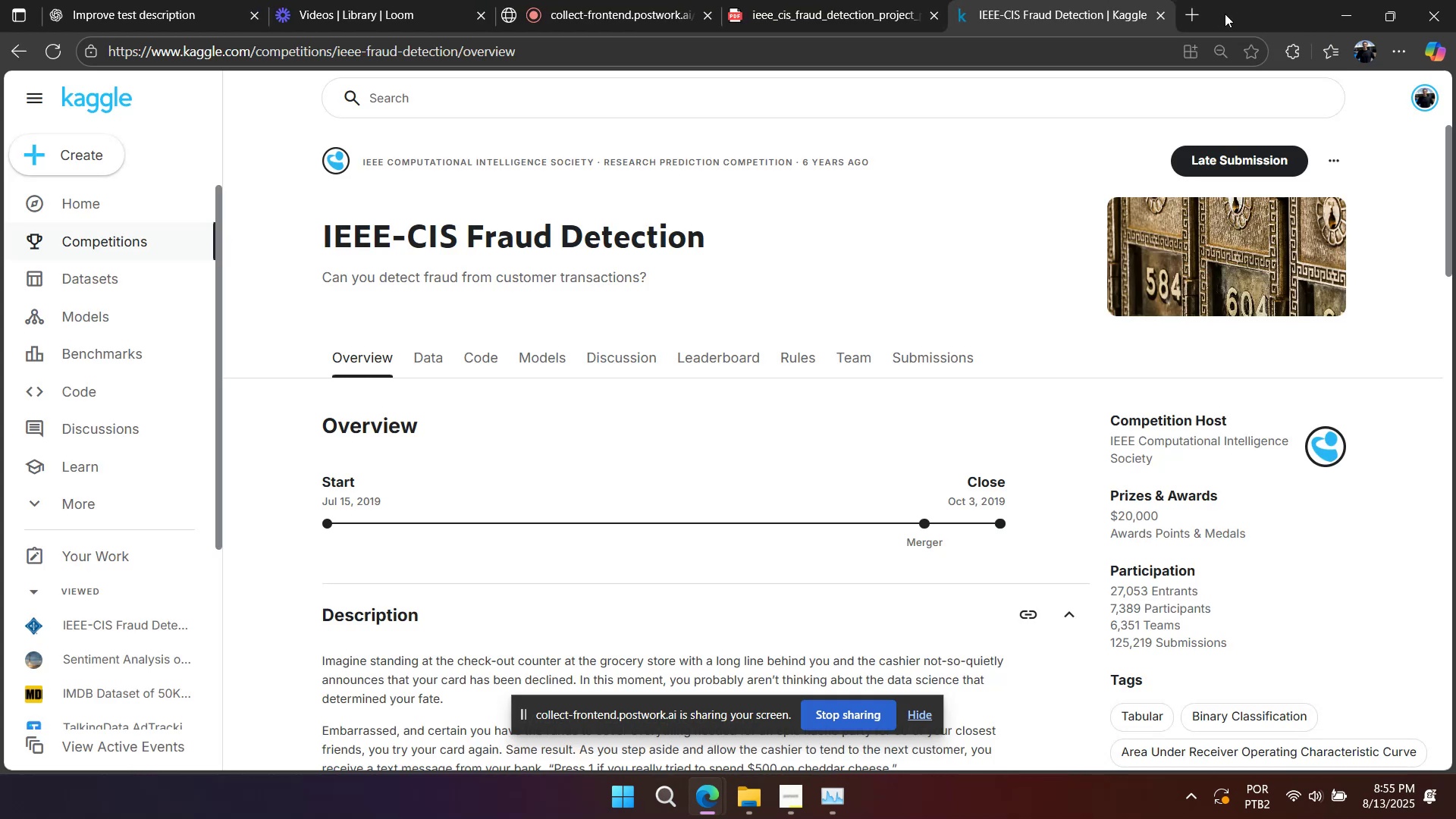 
wait(11.12)
 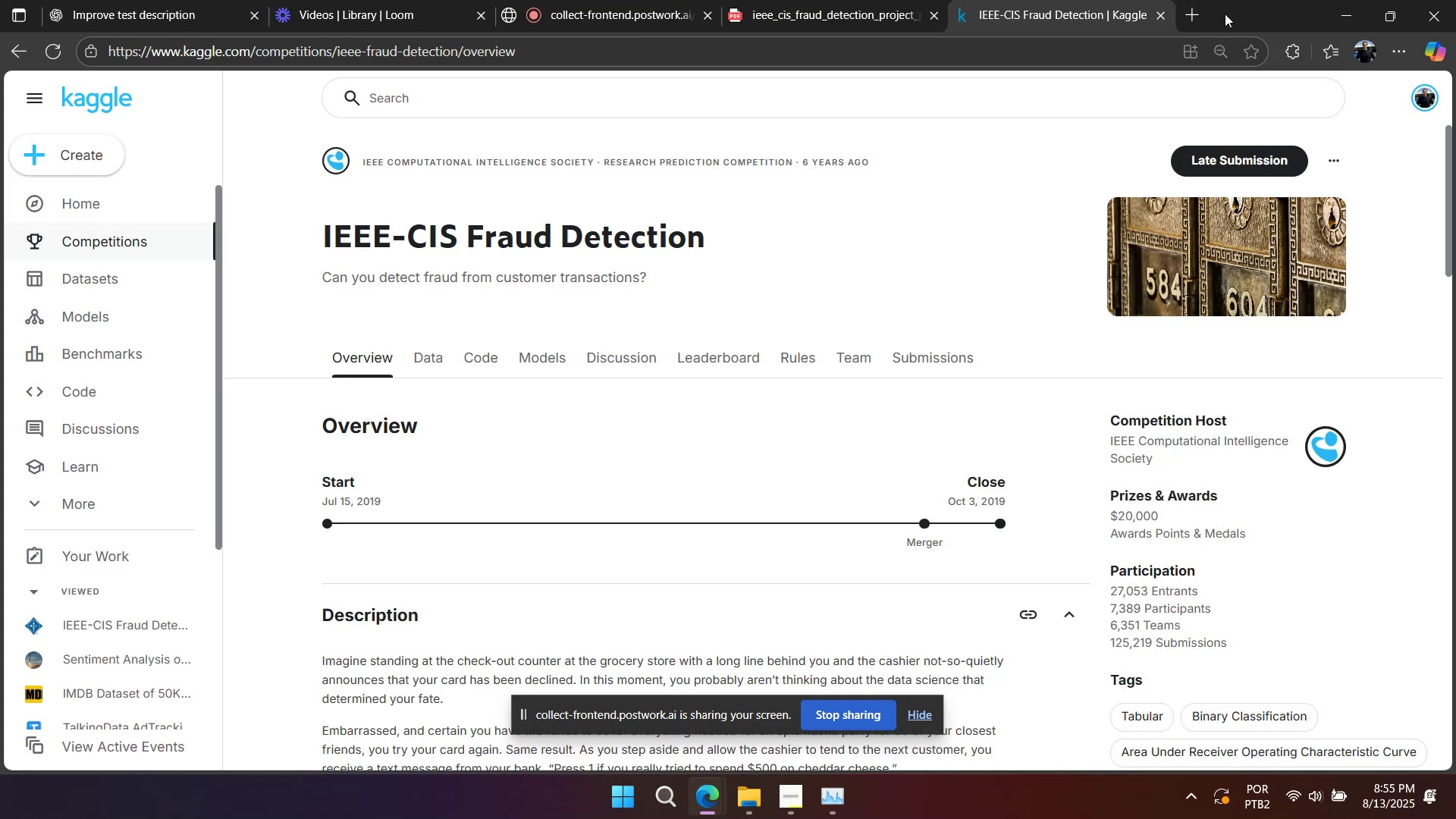 
mouse_move([1140, 17])
 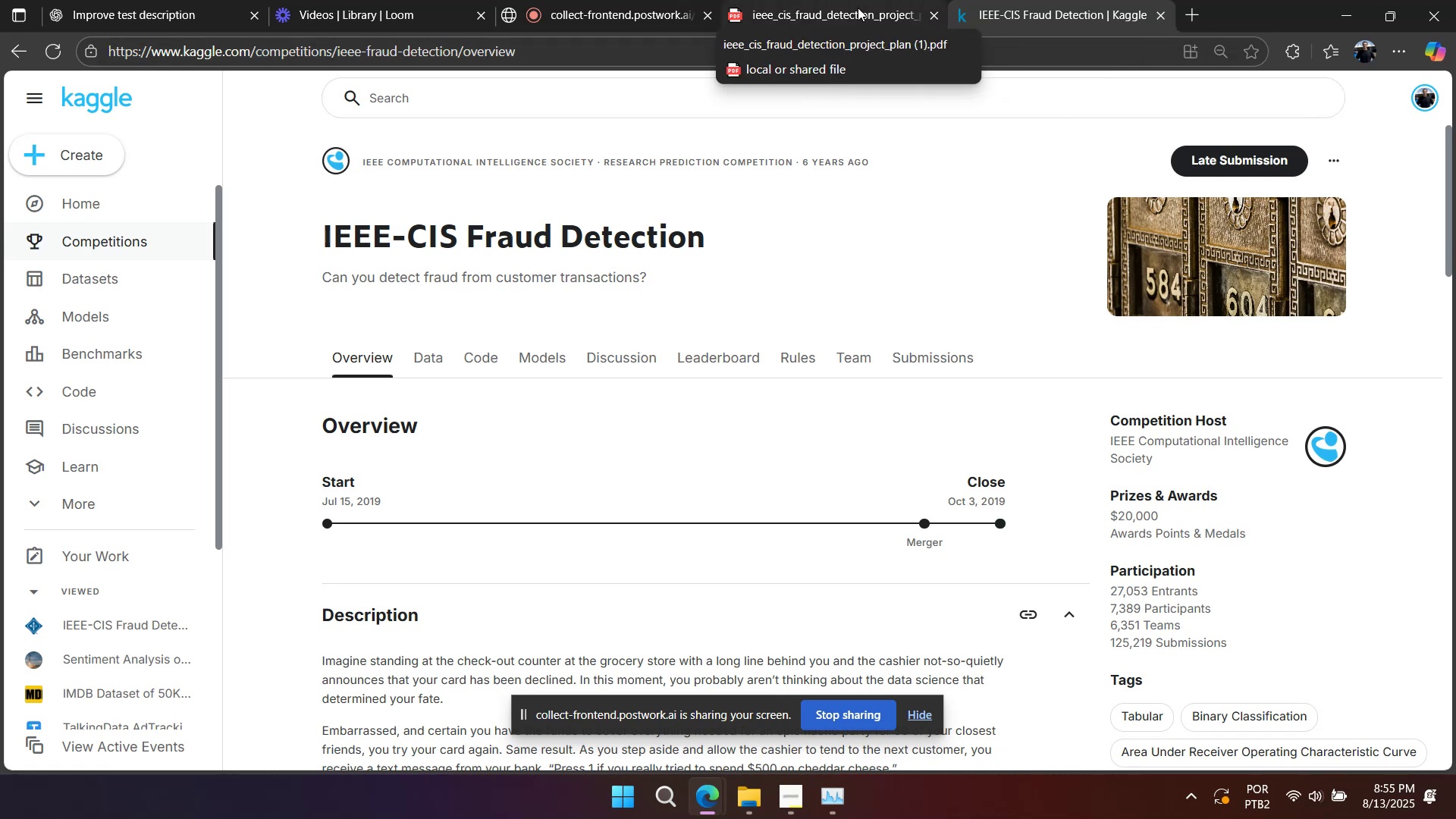 
left_click([877, 8])
 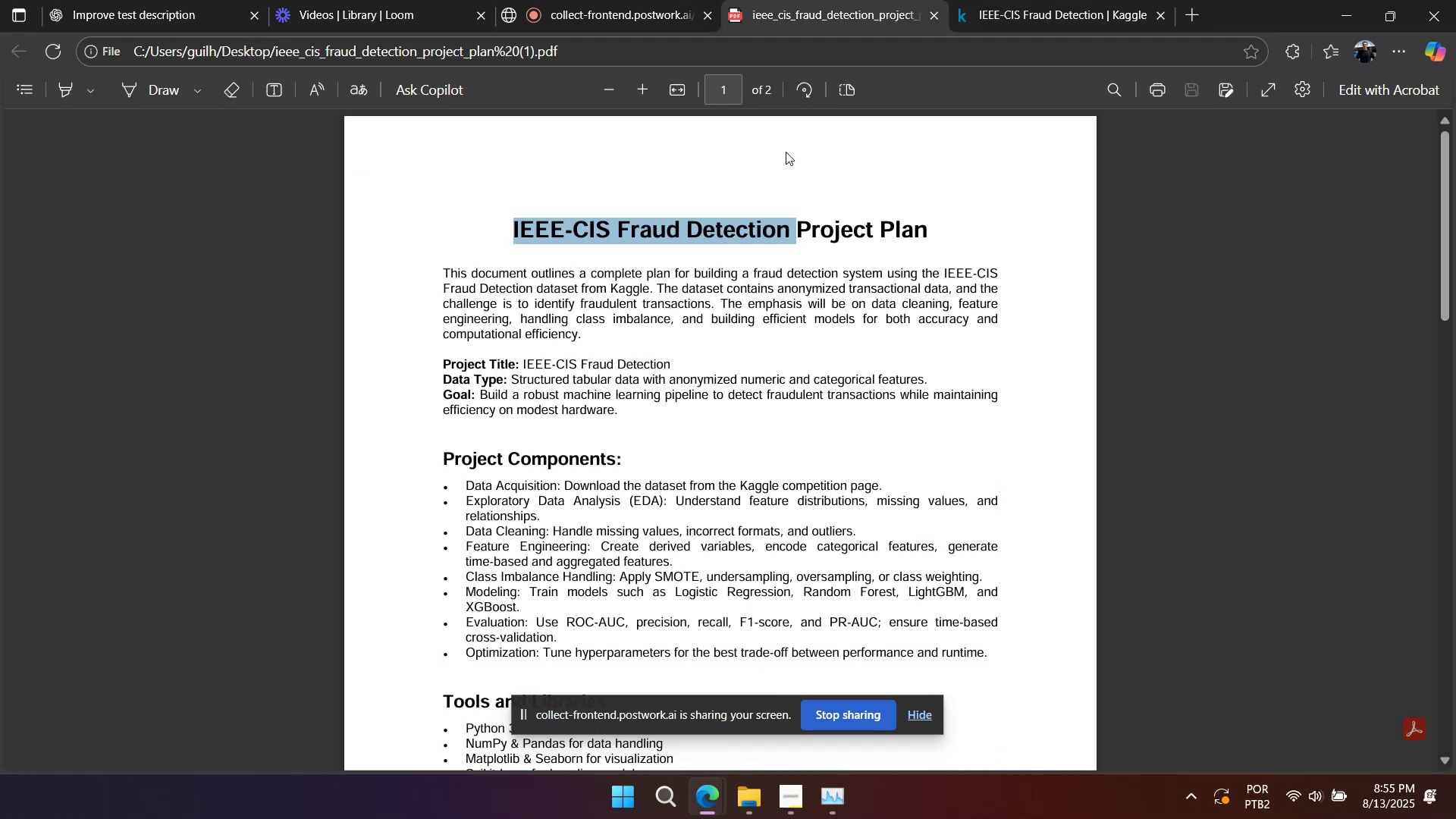 
scroll: coordinate [786, 162], scroll_direction: down, amount: 3.0
 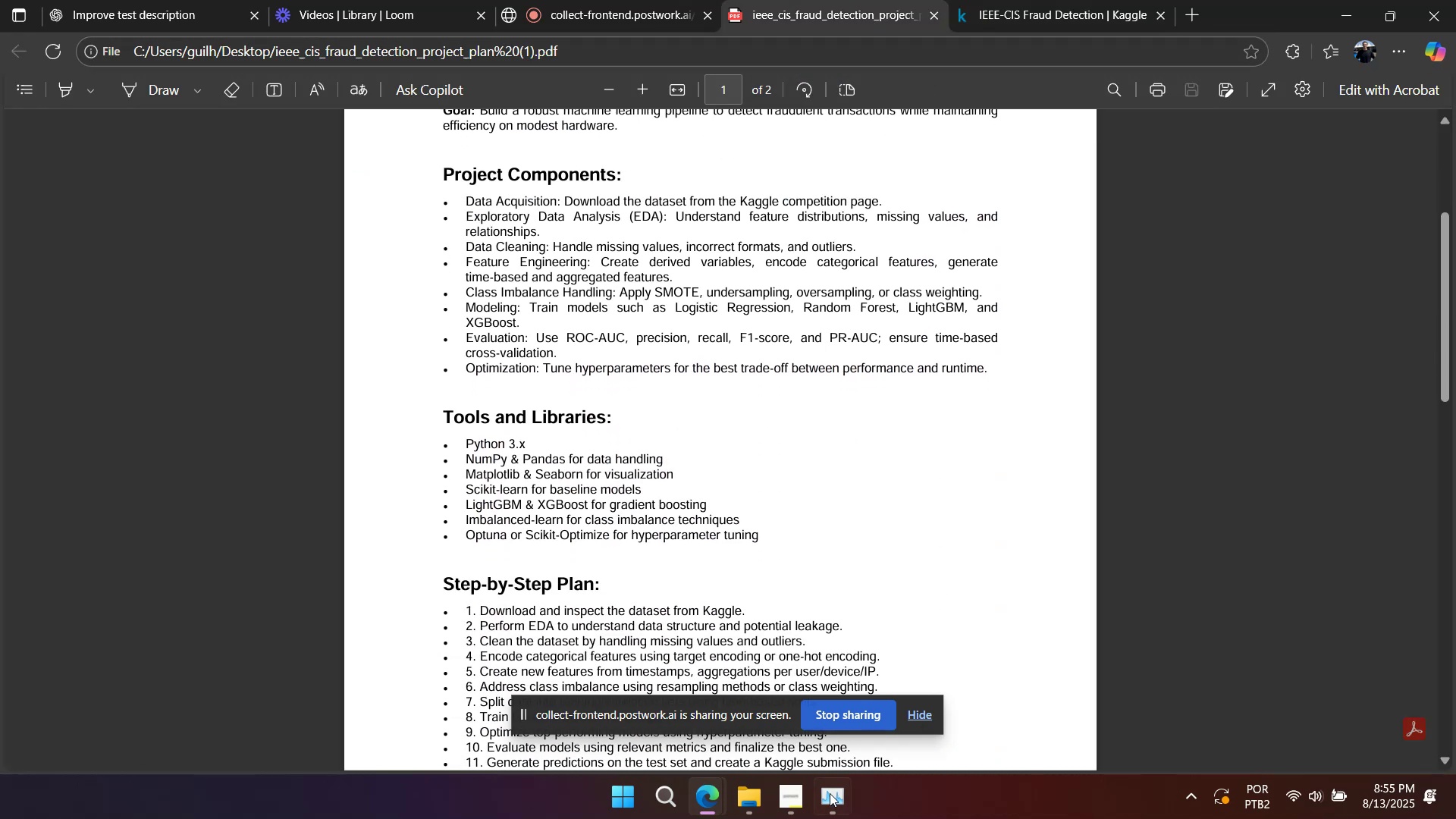 
left_click([828, 803])
 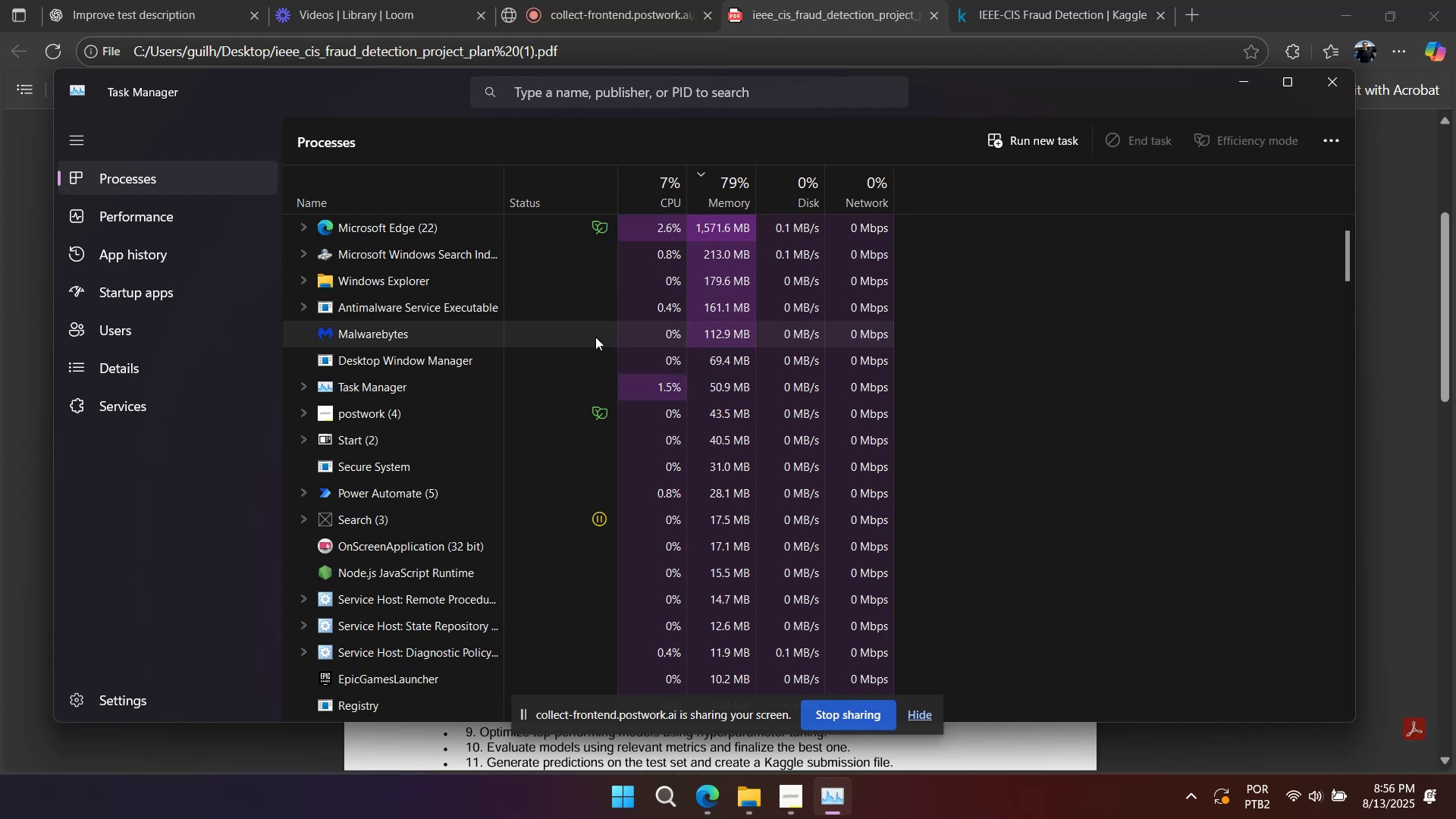 
wait(24.21)
 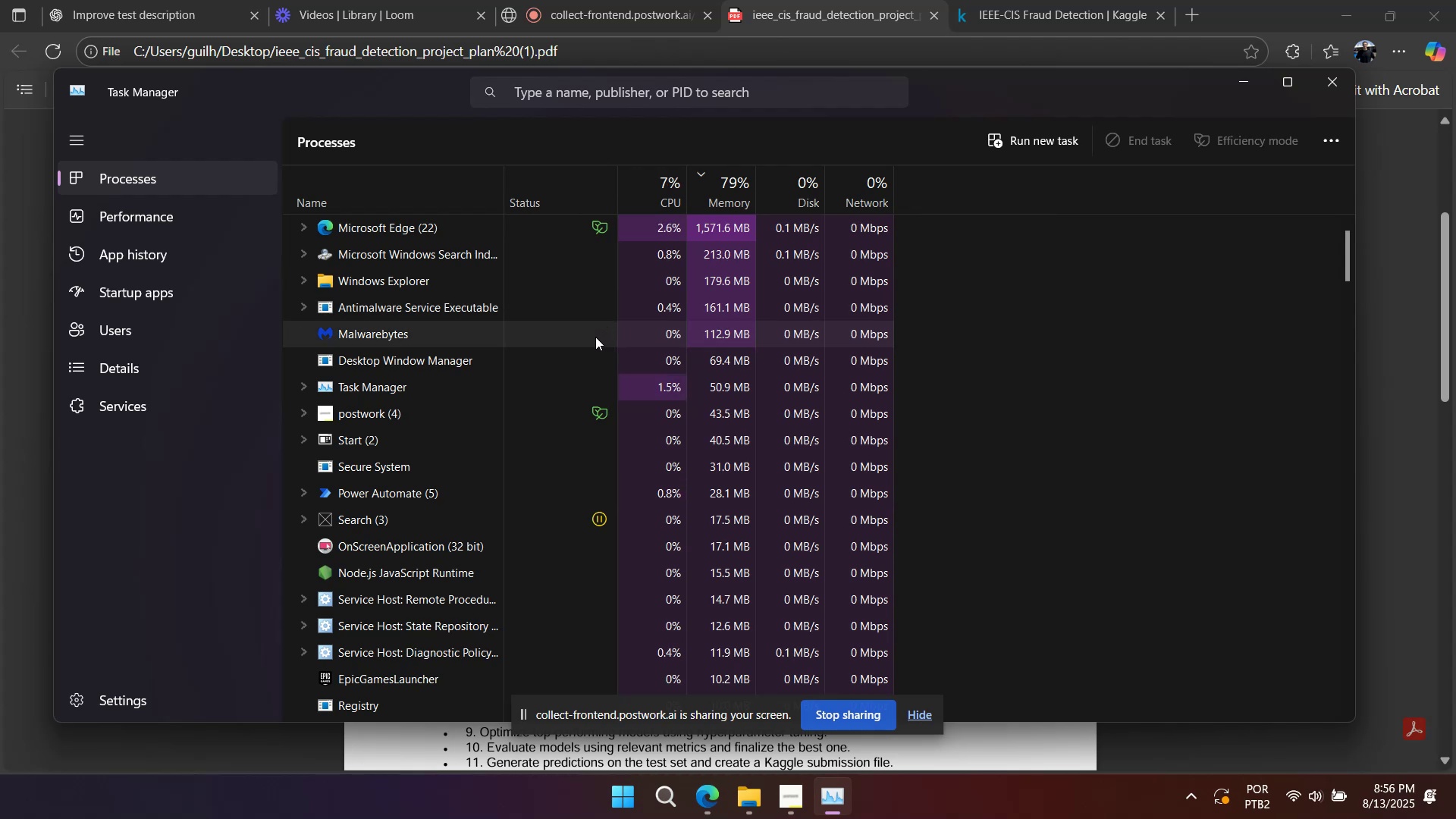 
double_click([818, 13])
 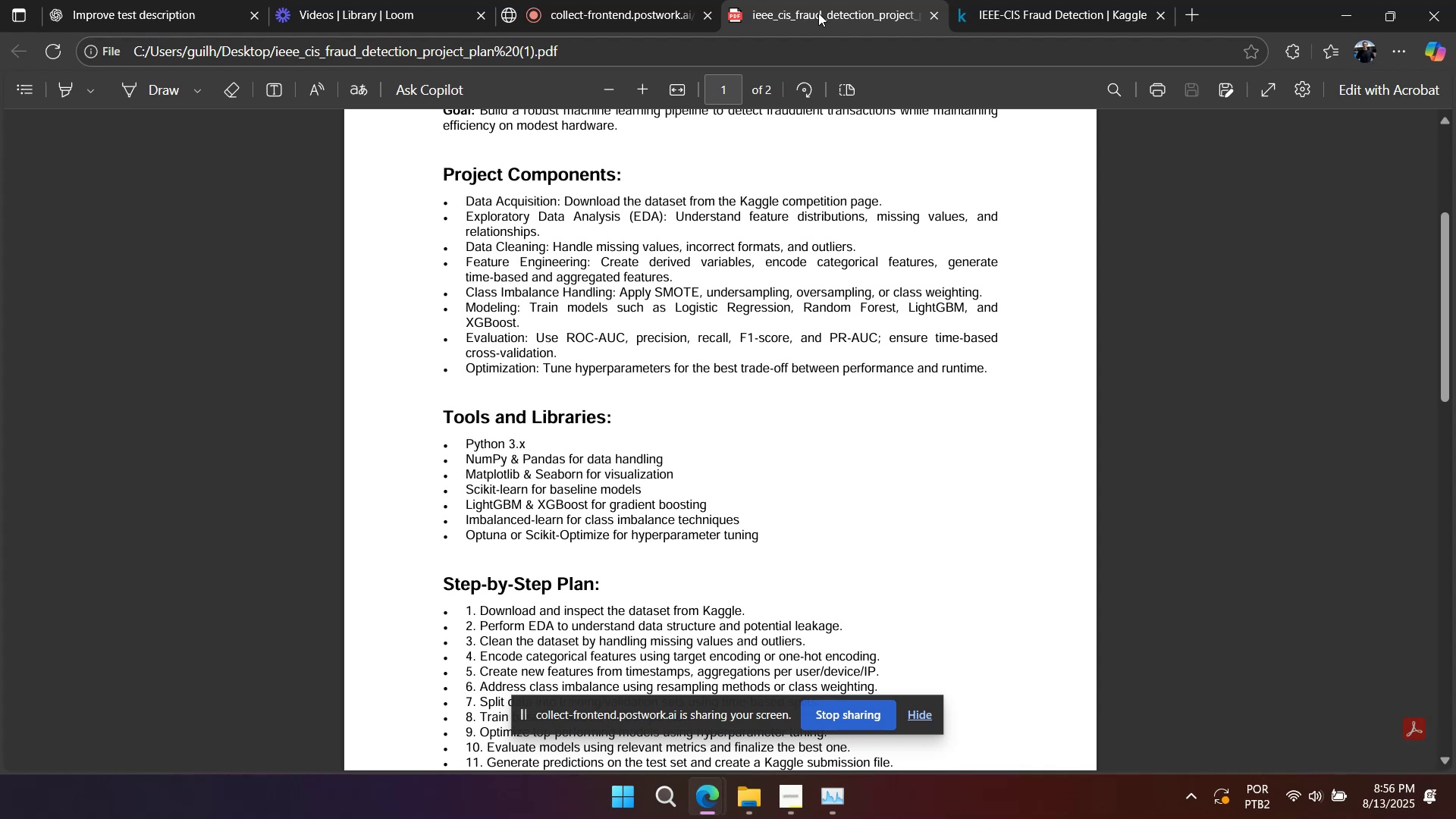 
wait(19.22)
 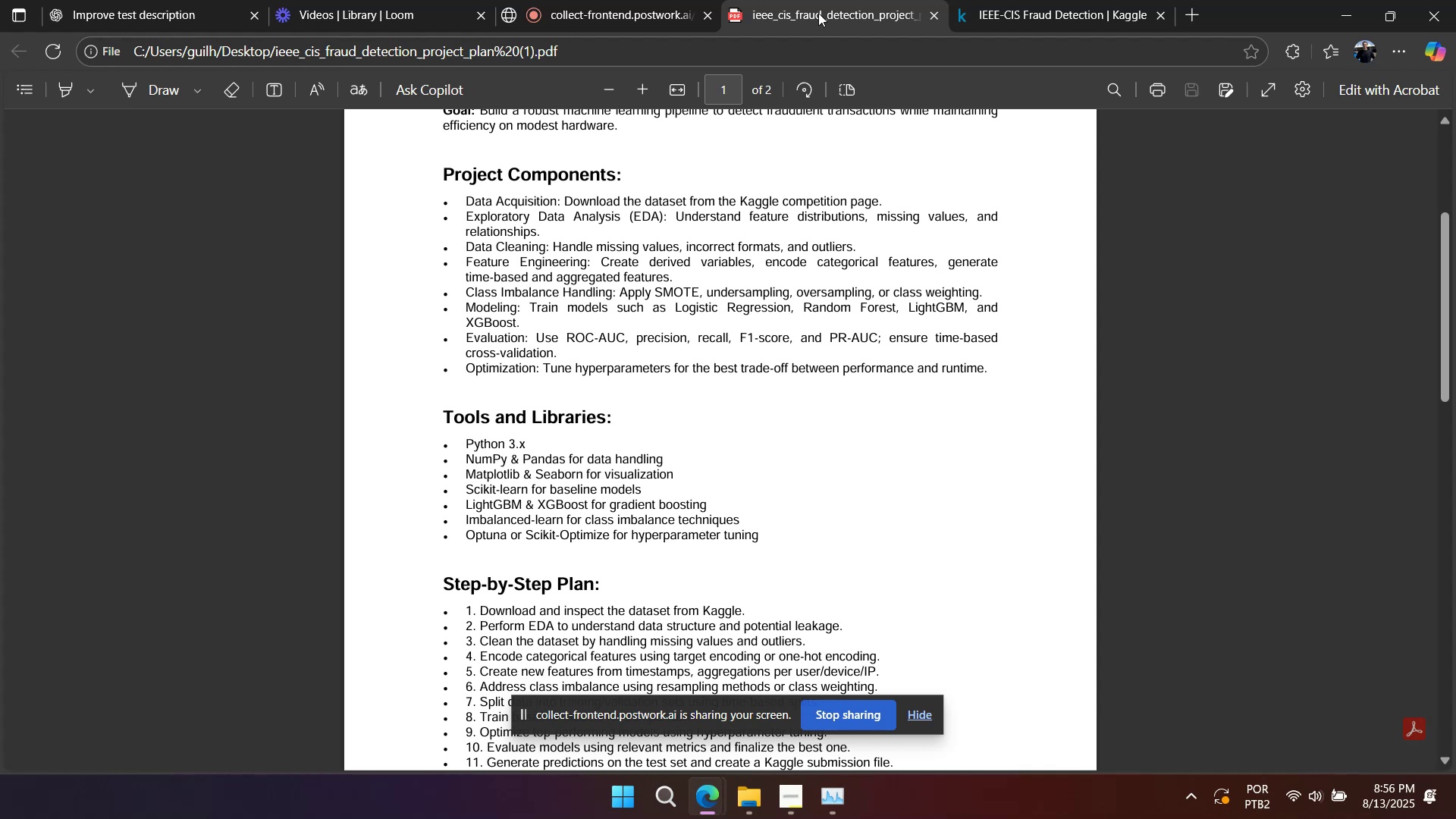 
scroll: coordinate [796, 234], scroll_direction: down, amount: 4.0
 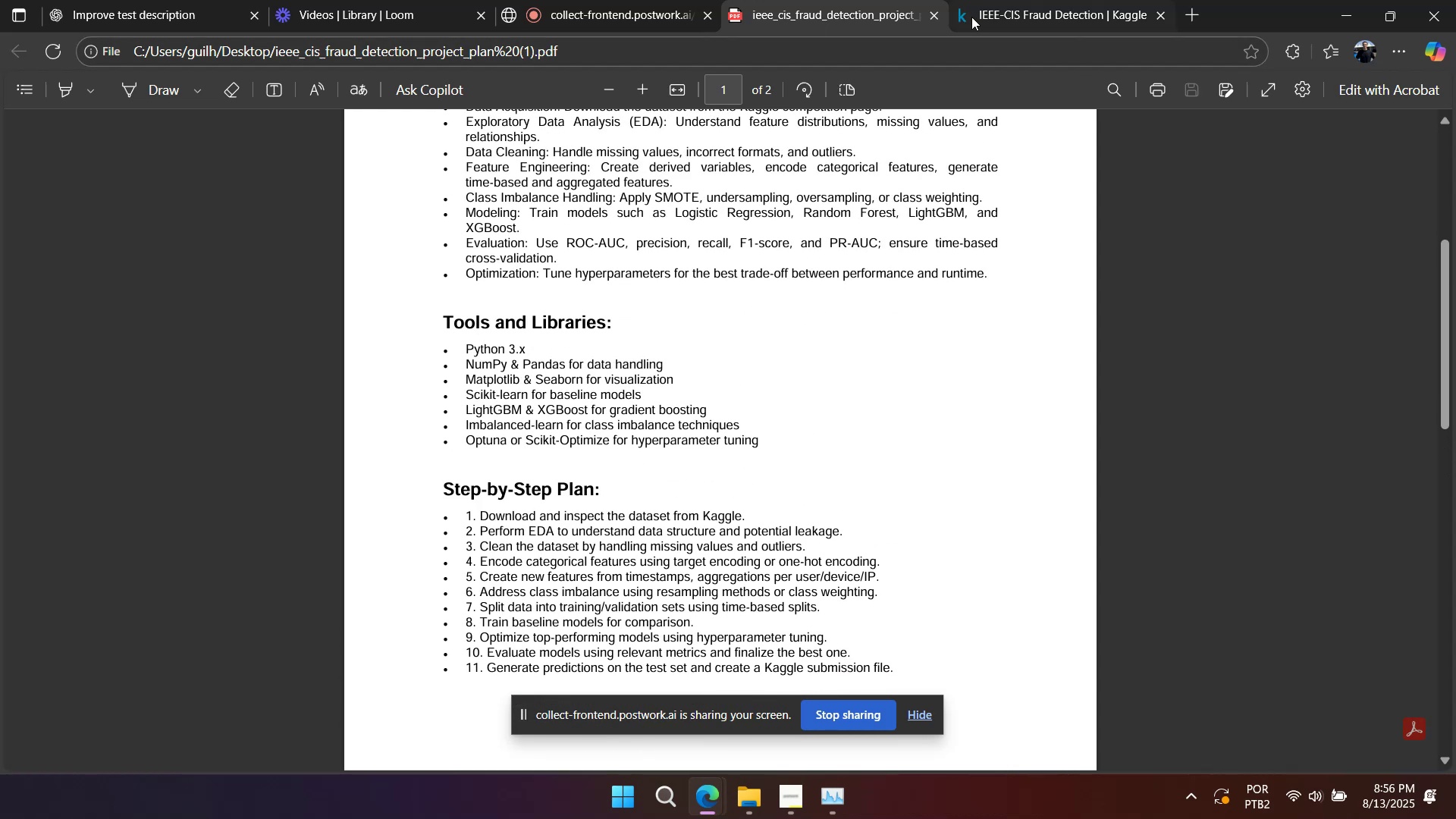 
left_click([973, 17])
 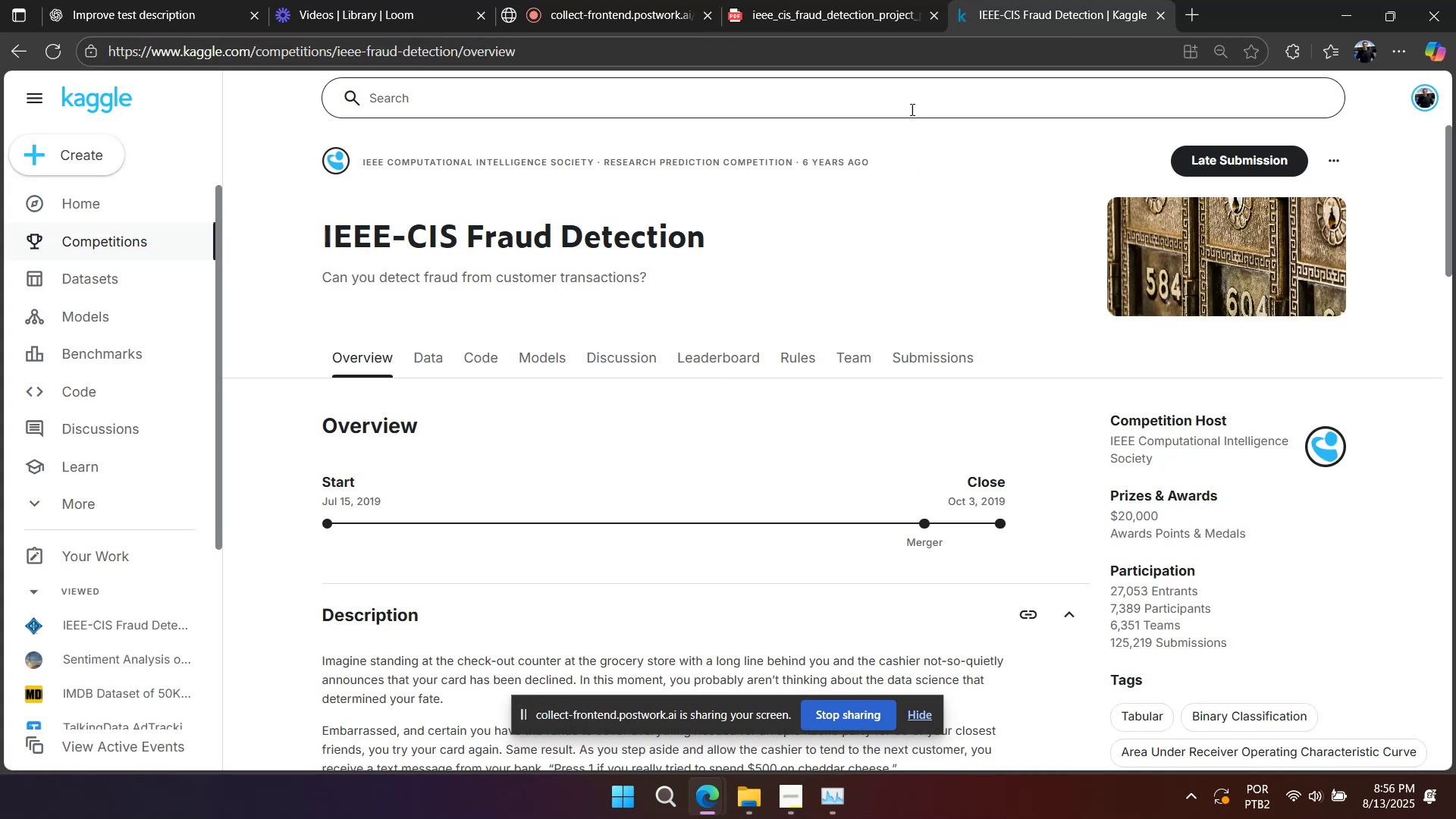 
left_click([883, 20])
 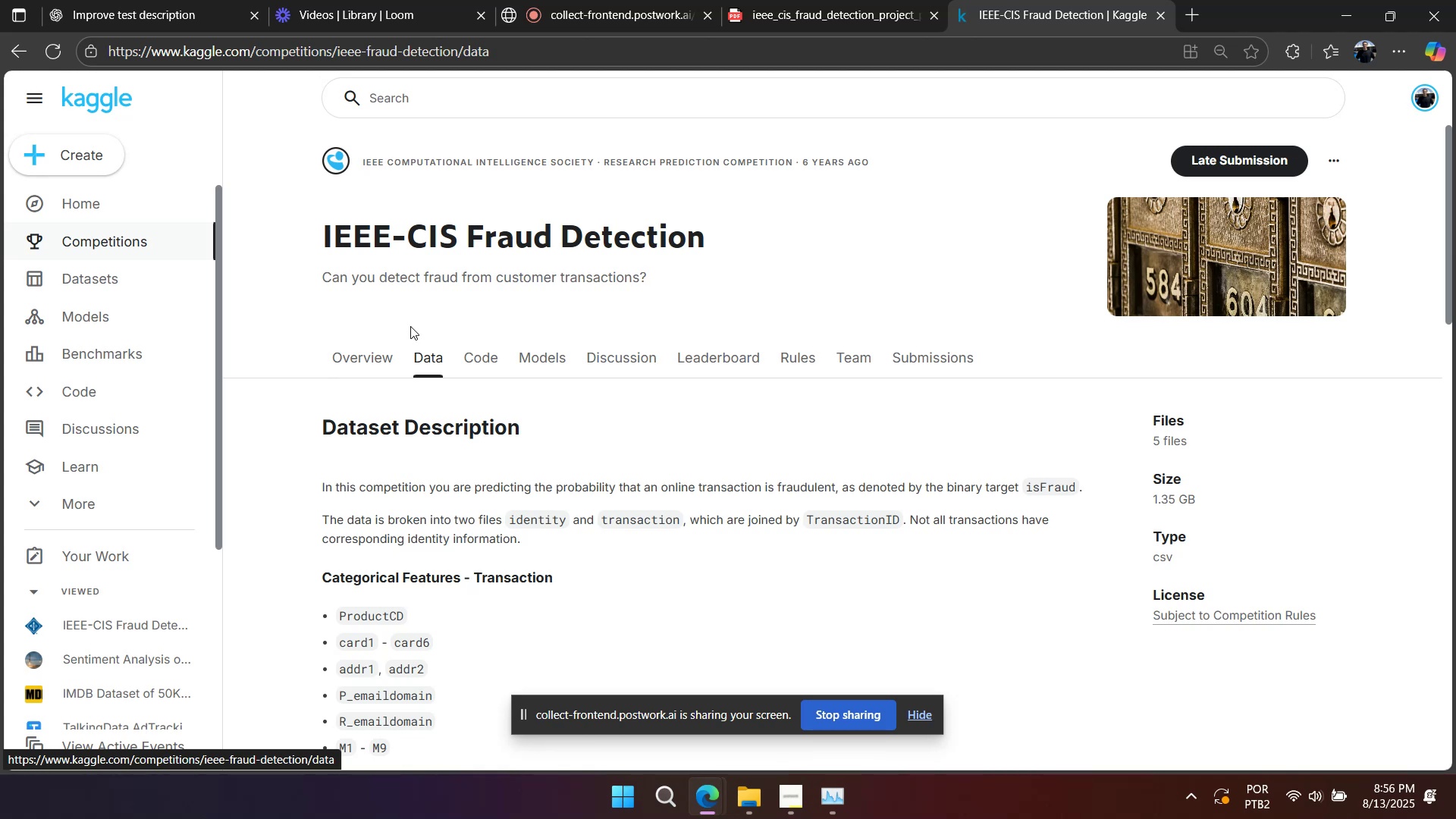 
wait(9.64)
 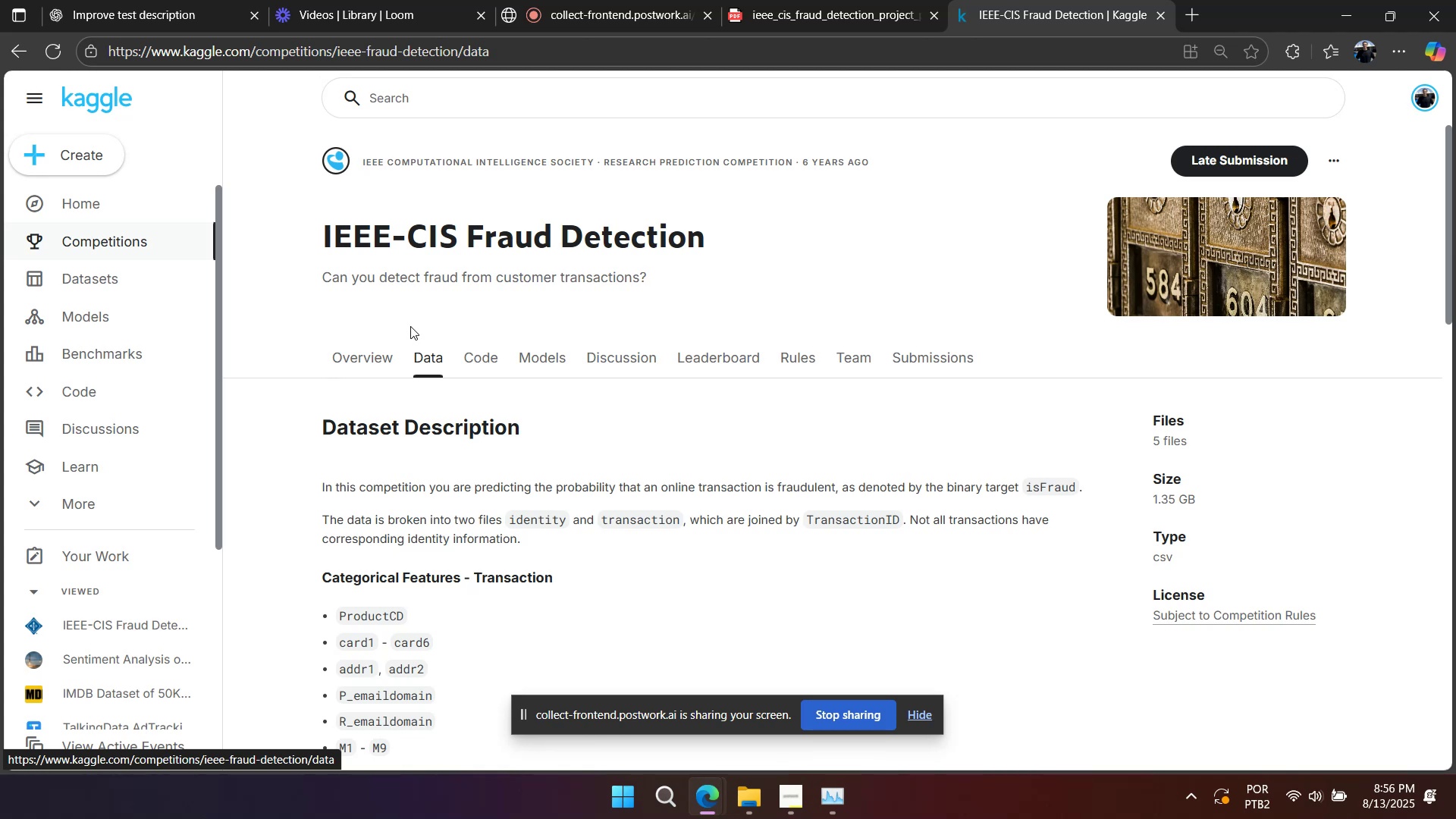 
scroll: coordinate [411, 368], scroll_direction: down, amount: 6.0
 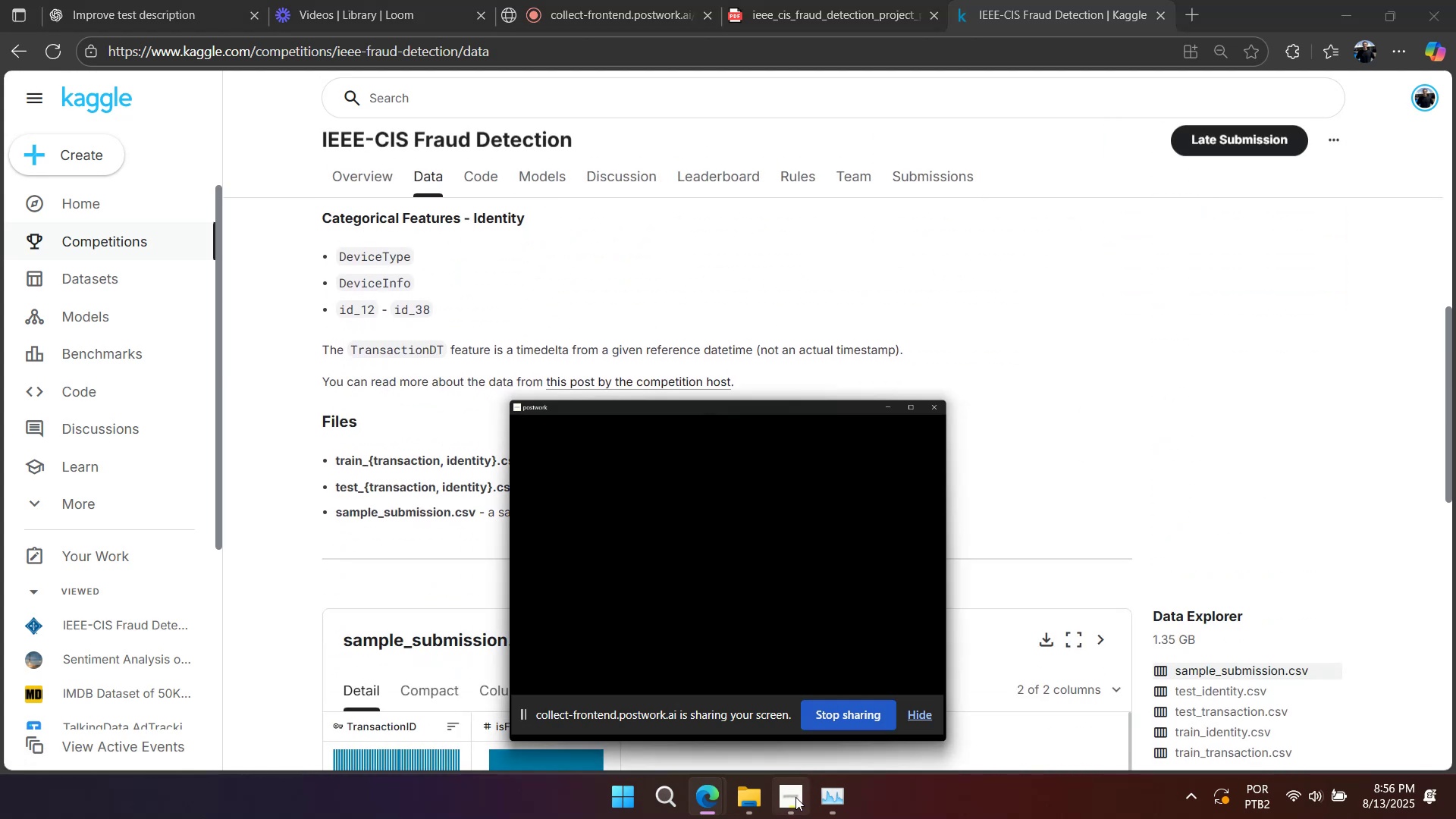 
double_click([797, 795])
 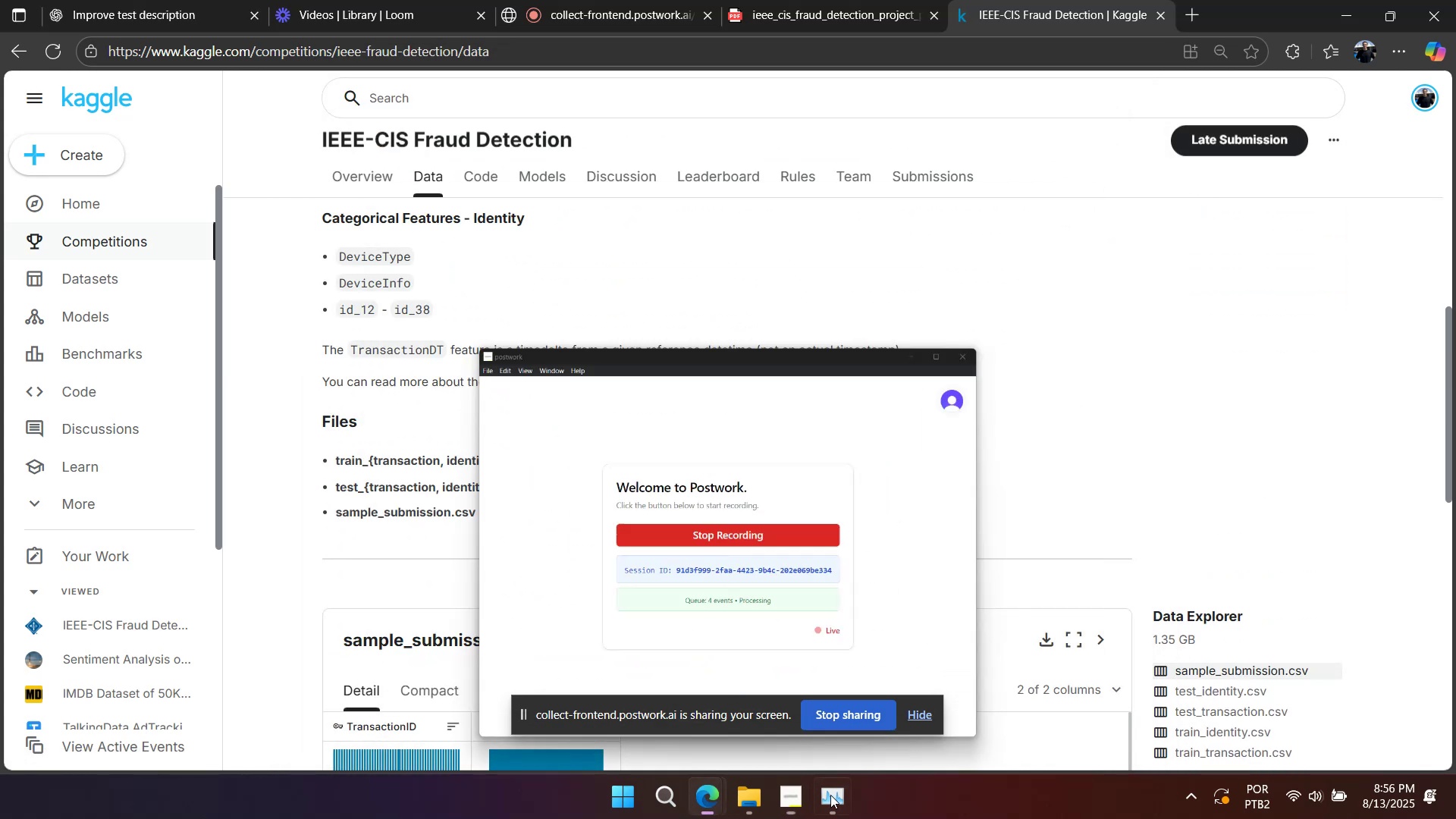 
triple_click([831, 795])
 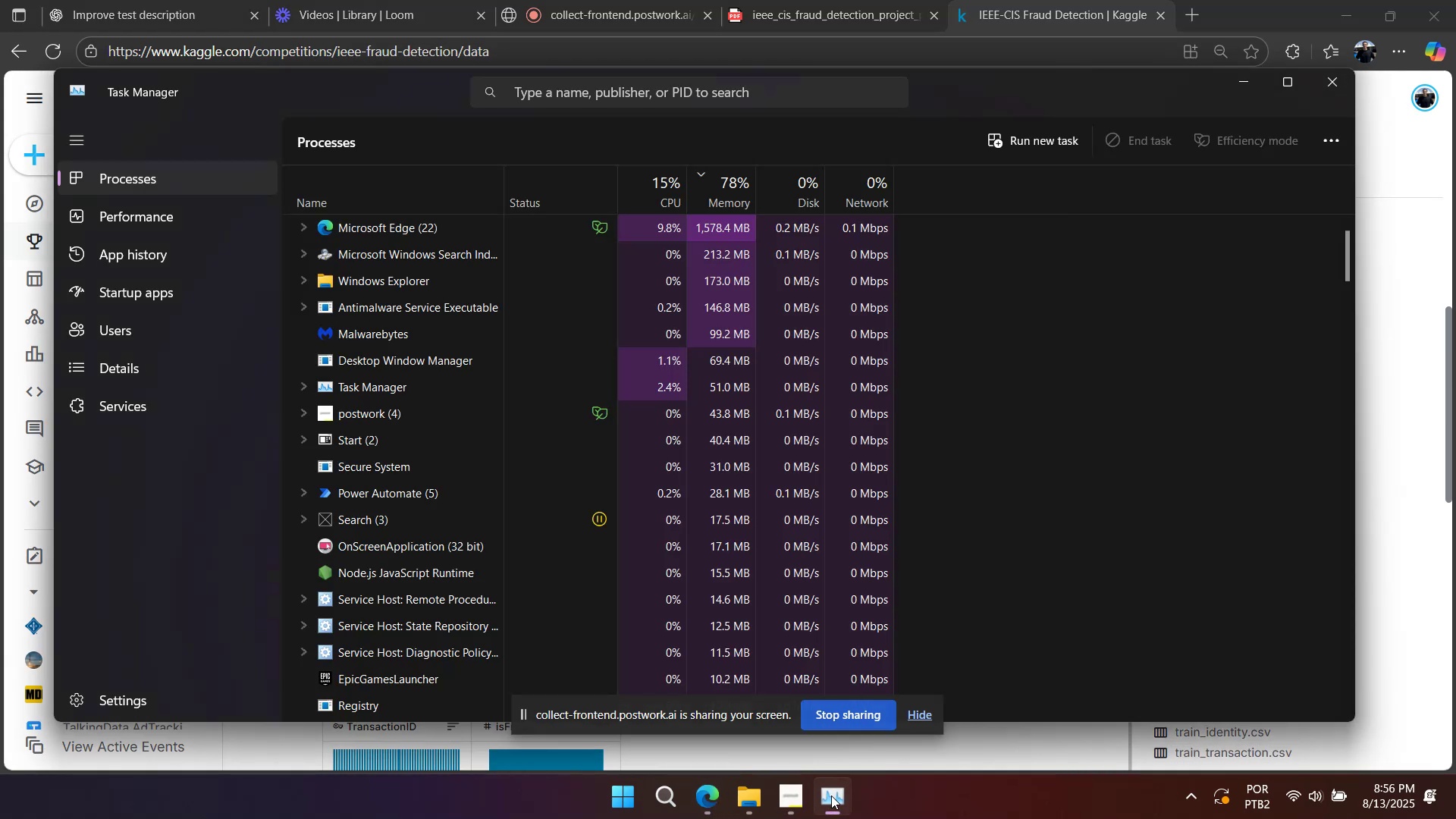 
triple_click([831, 795])
 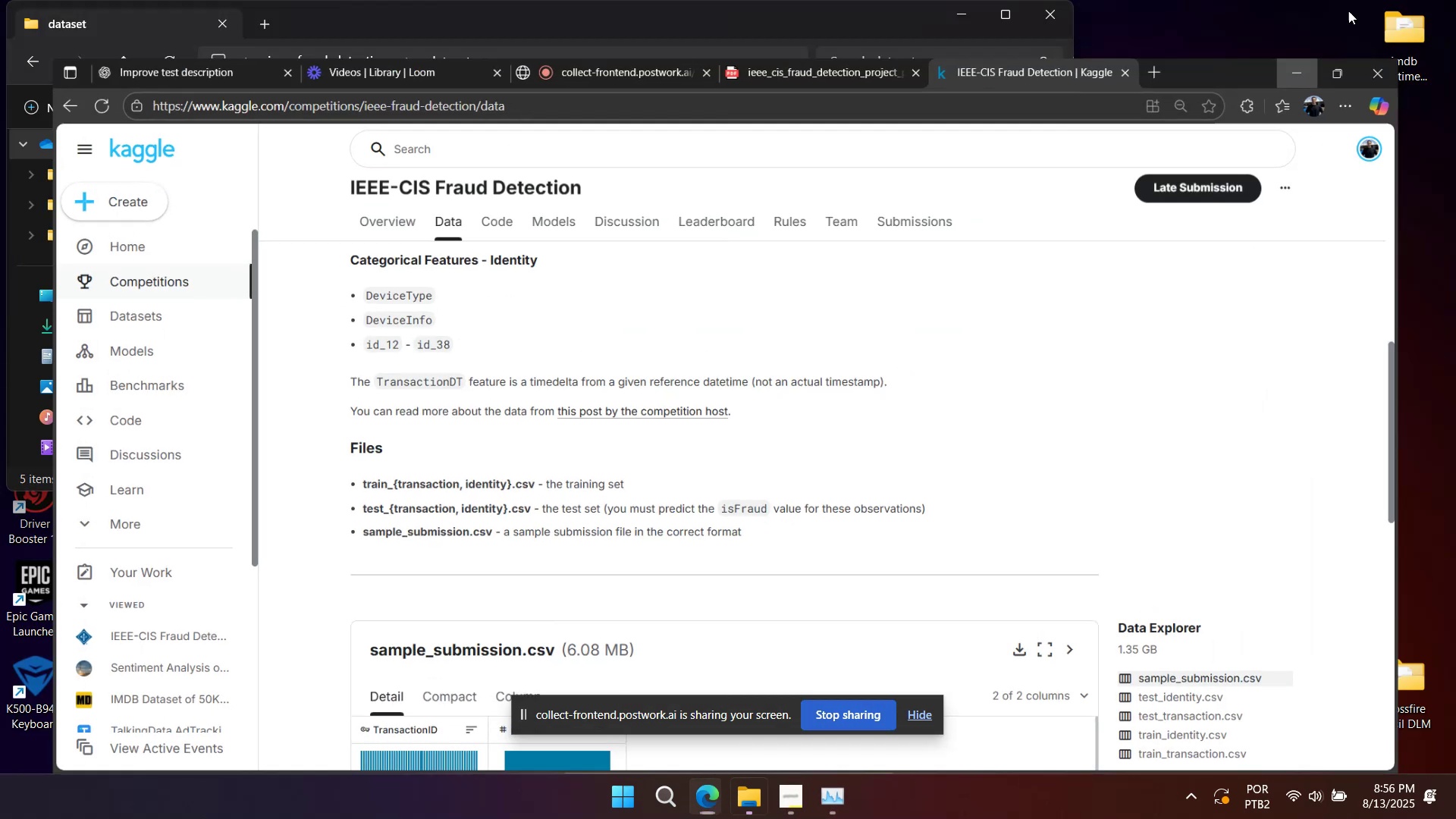 
double_click([721, 220])
 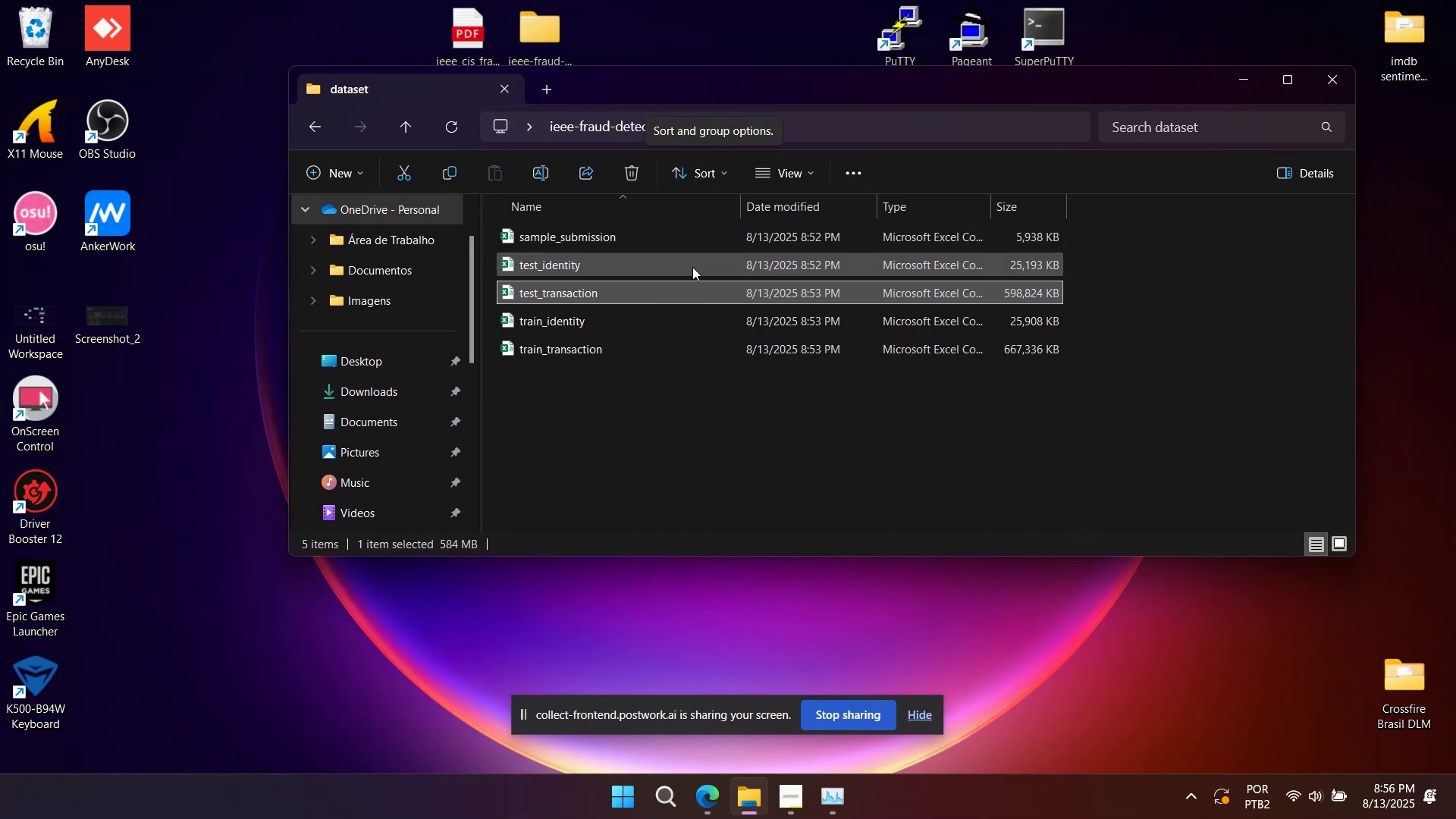 
wait(7.41)
 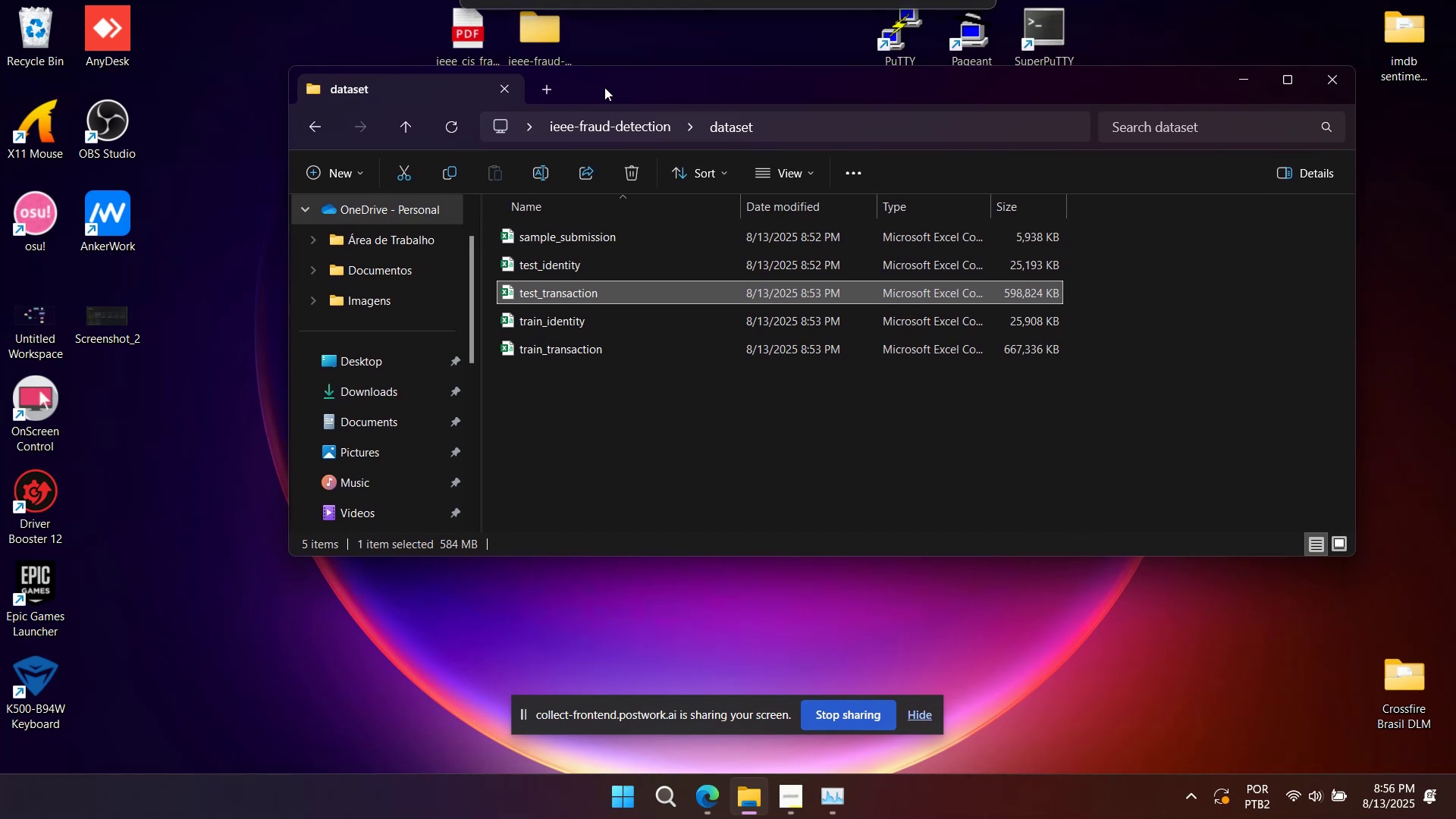 
left_click([655, 267])
 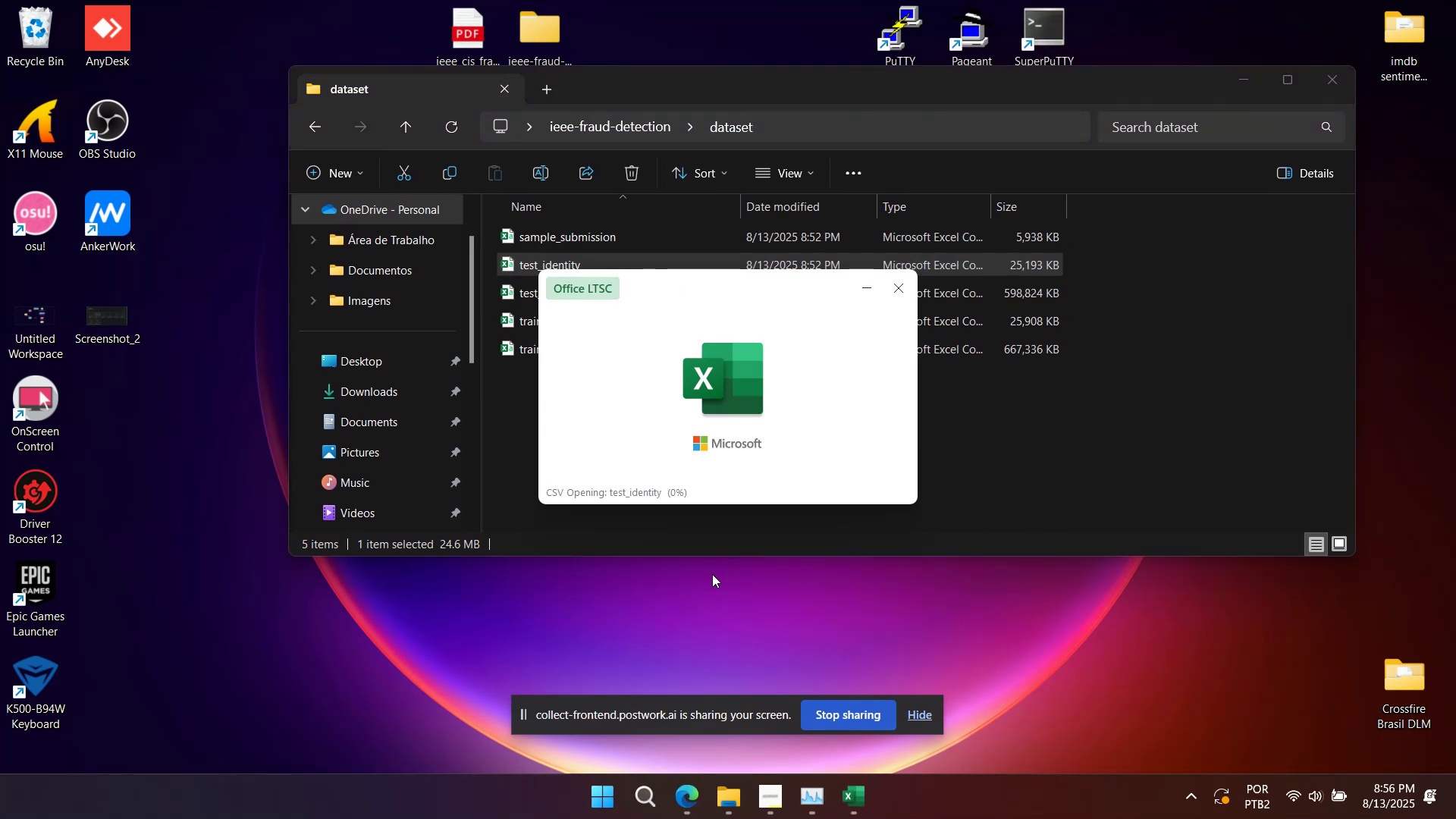 
wait(8.13)
 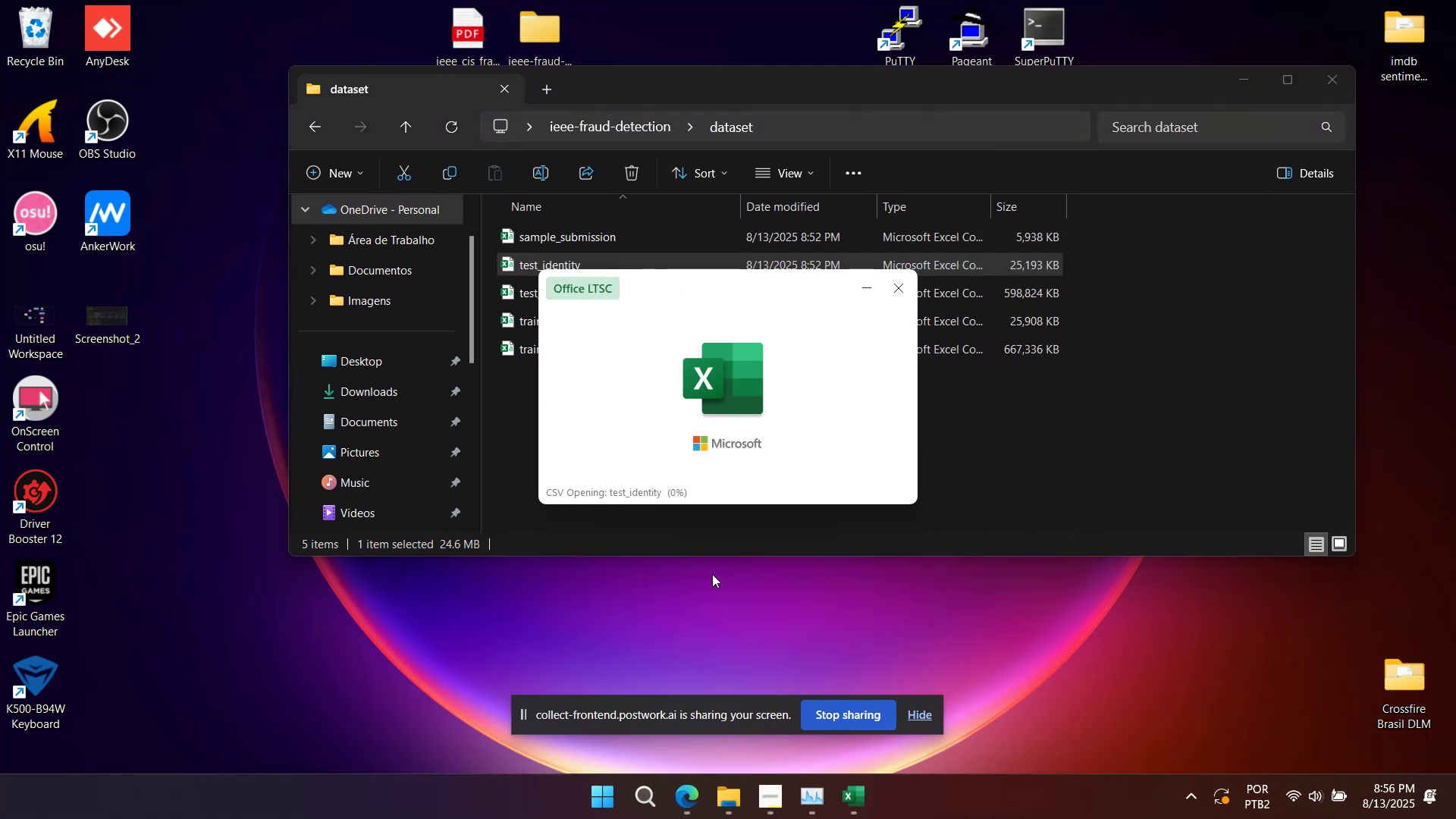 
left_click([750, 573])
 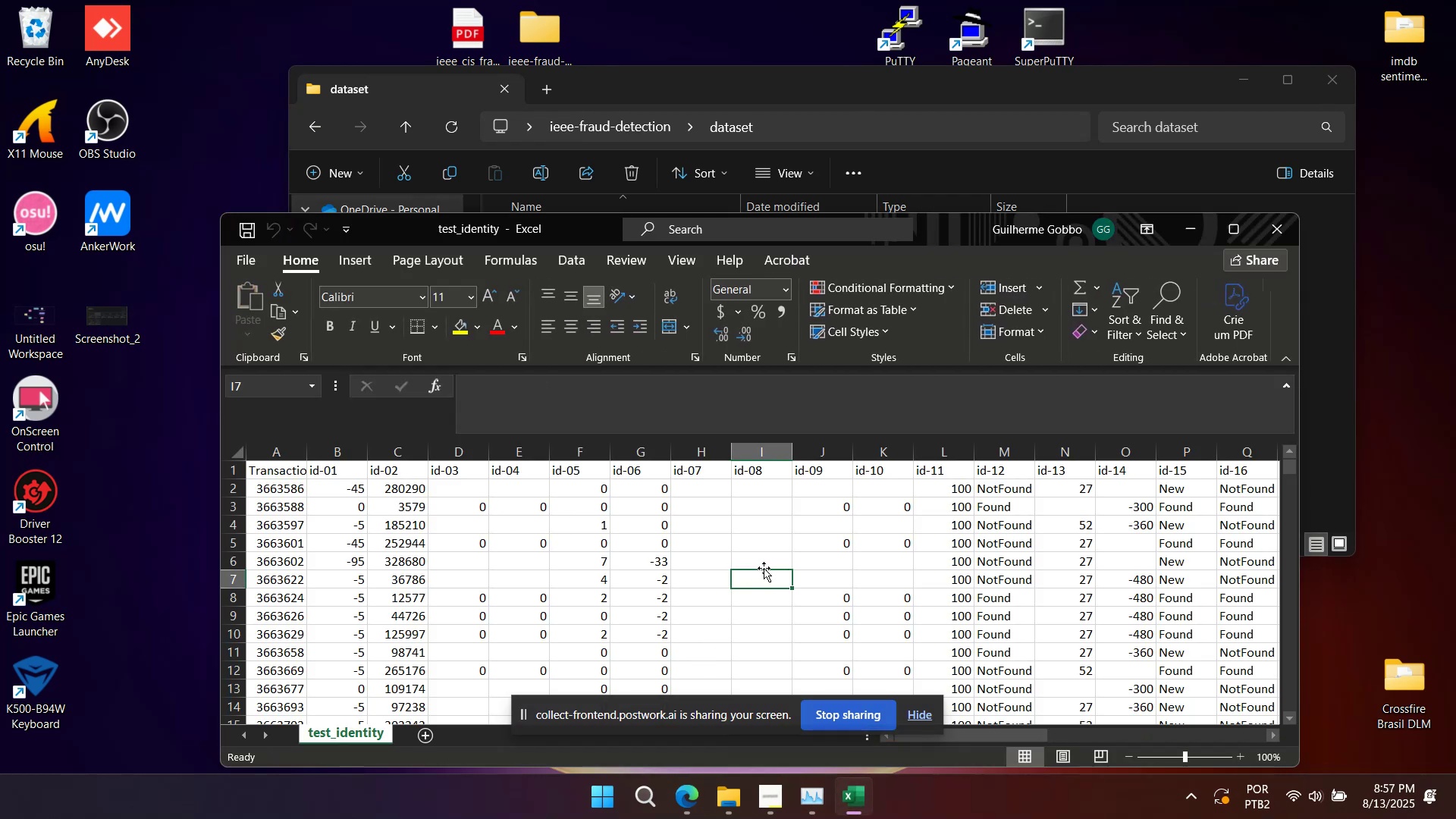 
scroll: coordinate [762, 580], scroll_direction: down, amount: 18.0
 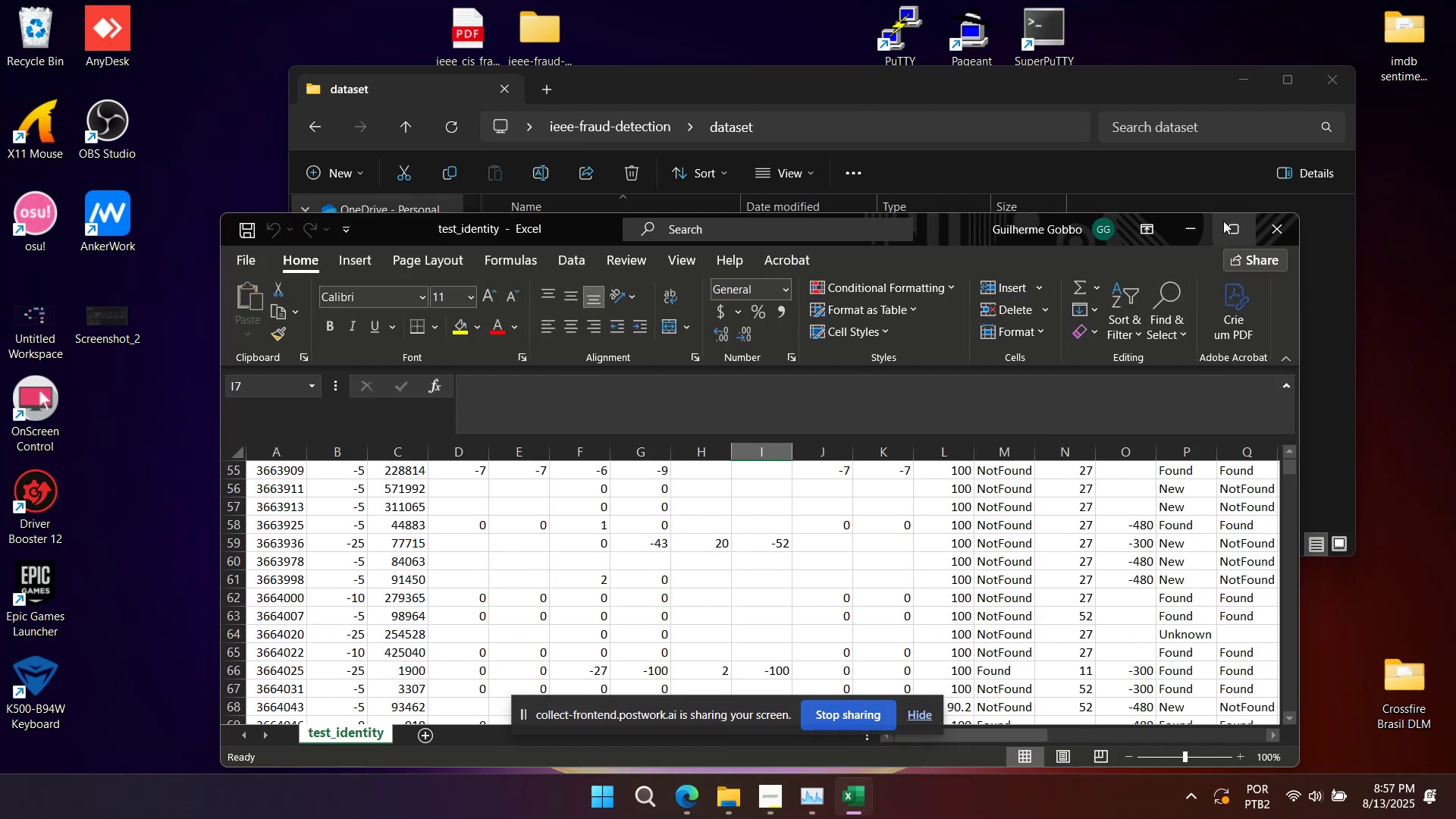 
scroll: coordinate [1016, 653], scroll_direction: up, amount: 33.0
 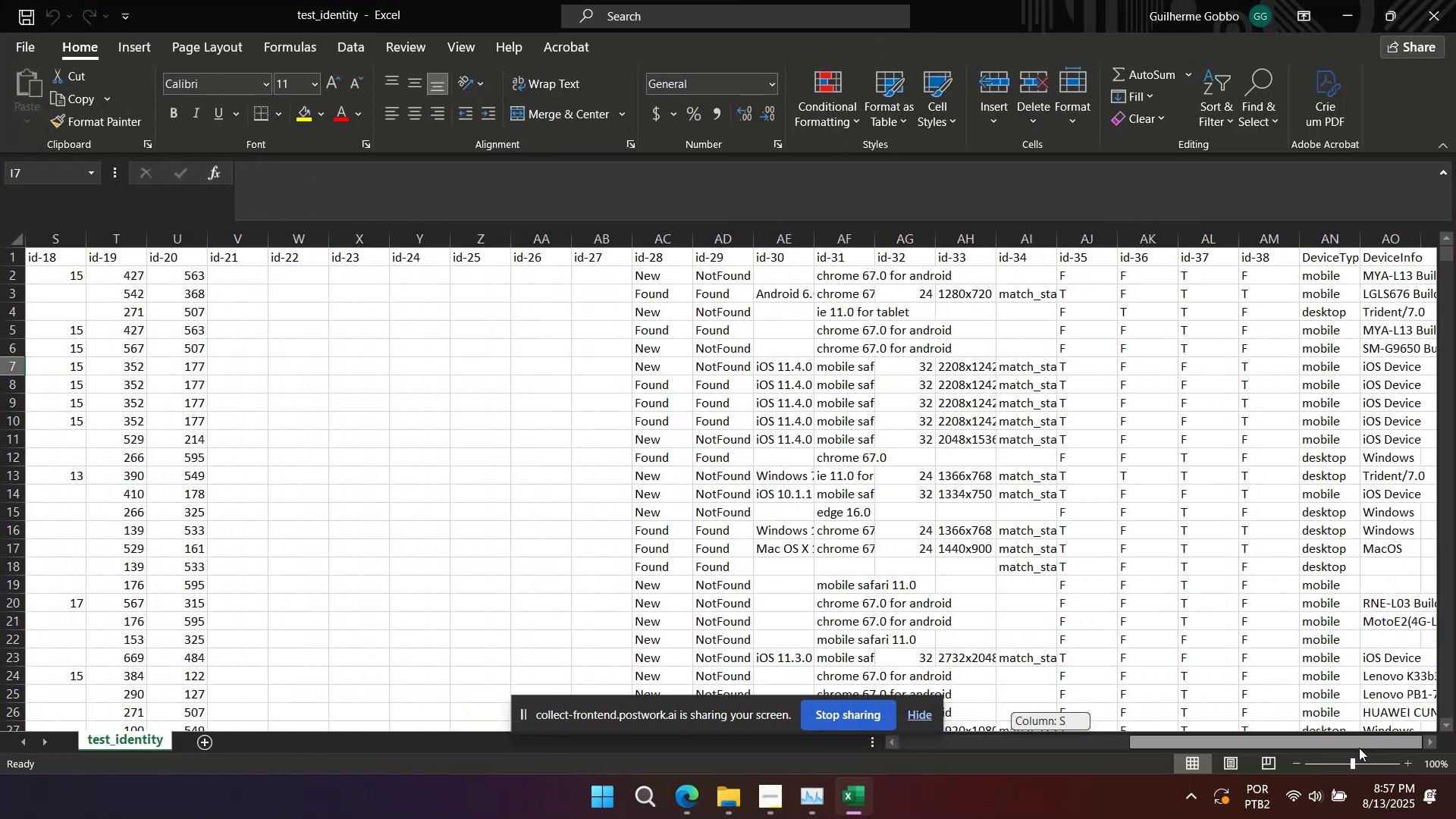 
wait(10.22)
 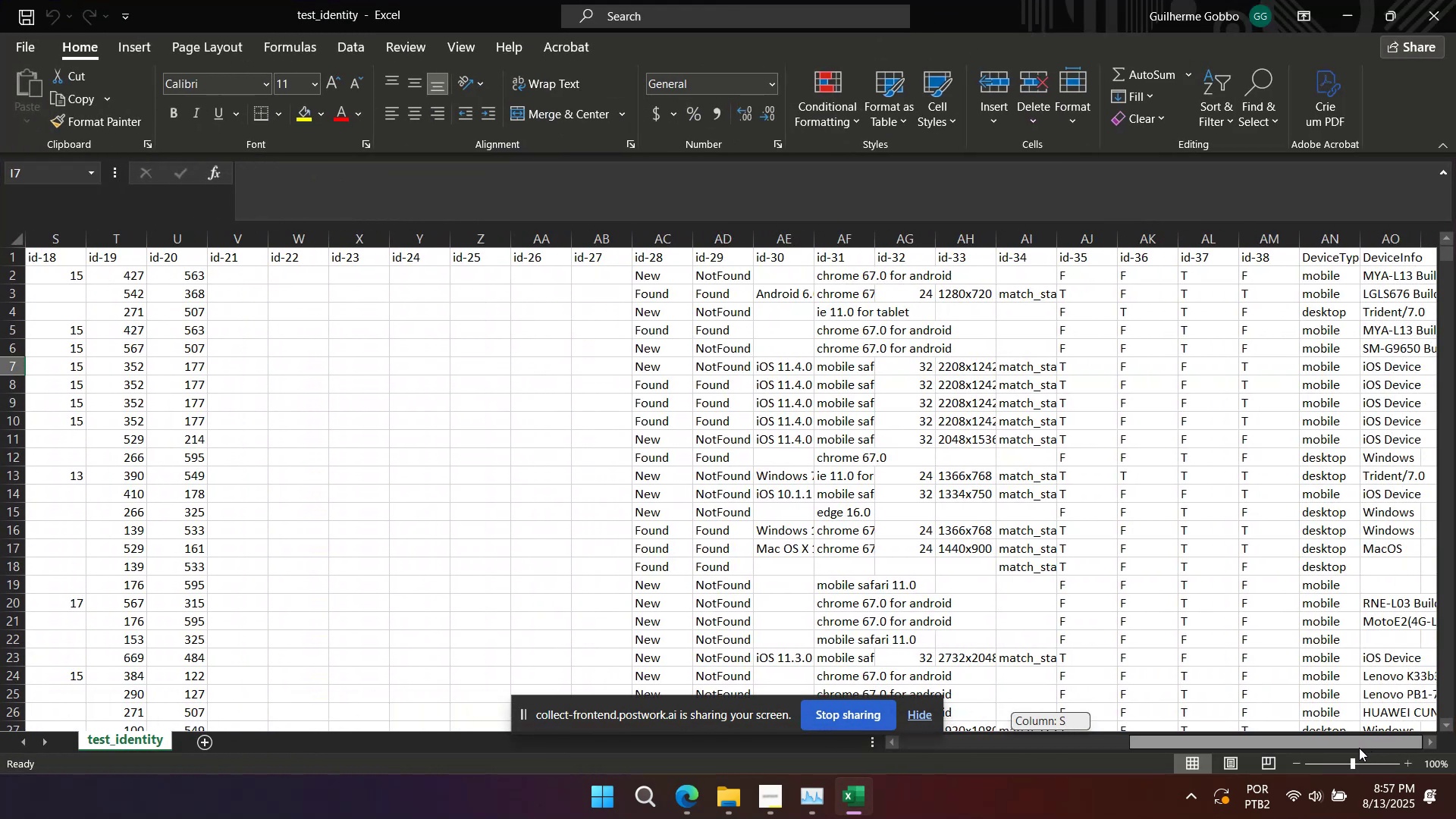 
left_click([1445, 27])
 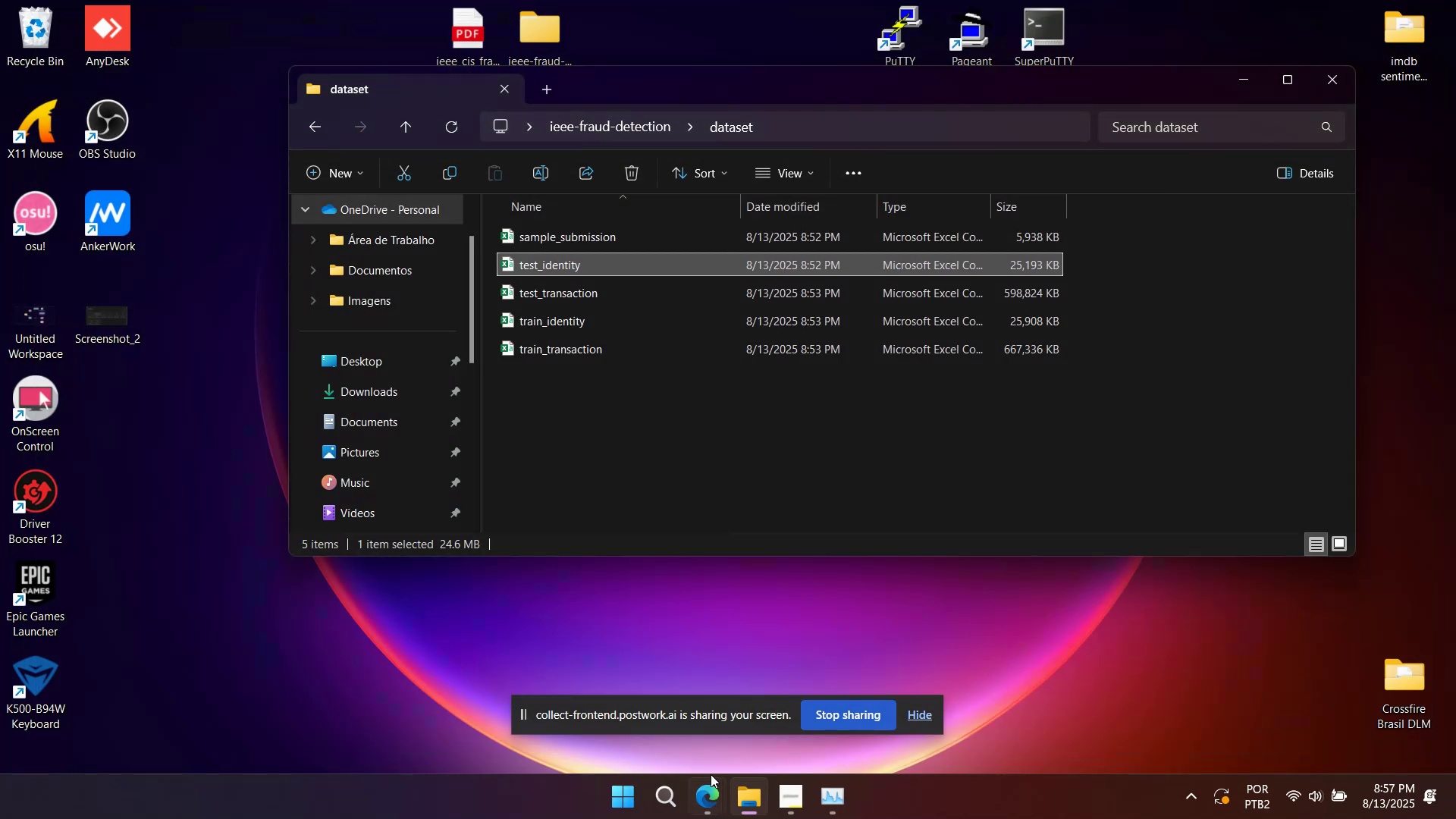 
double_click([661, 738])
 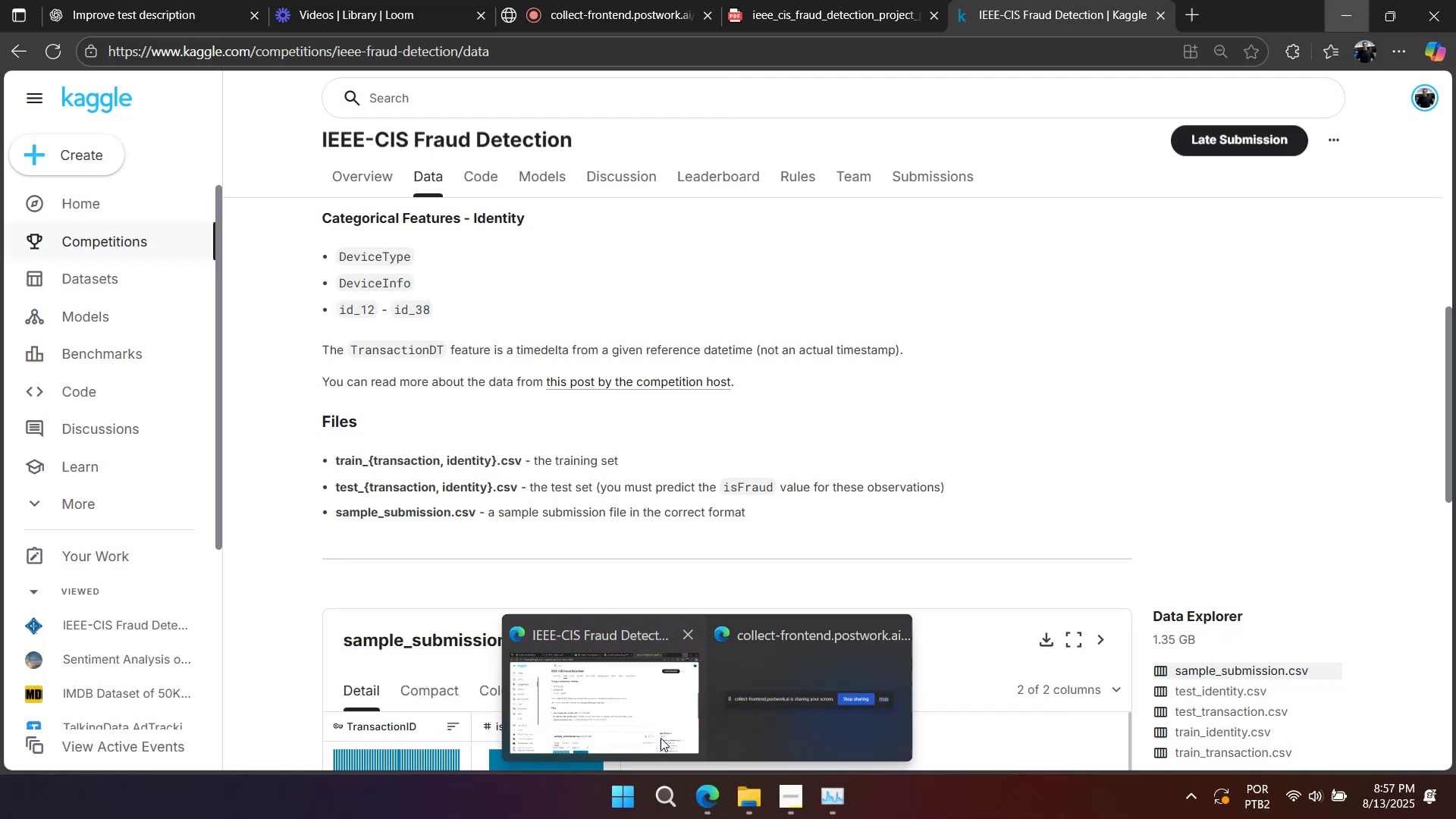 
mouse_move([661, 712])
 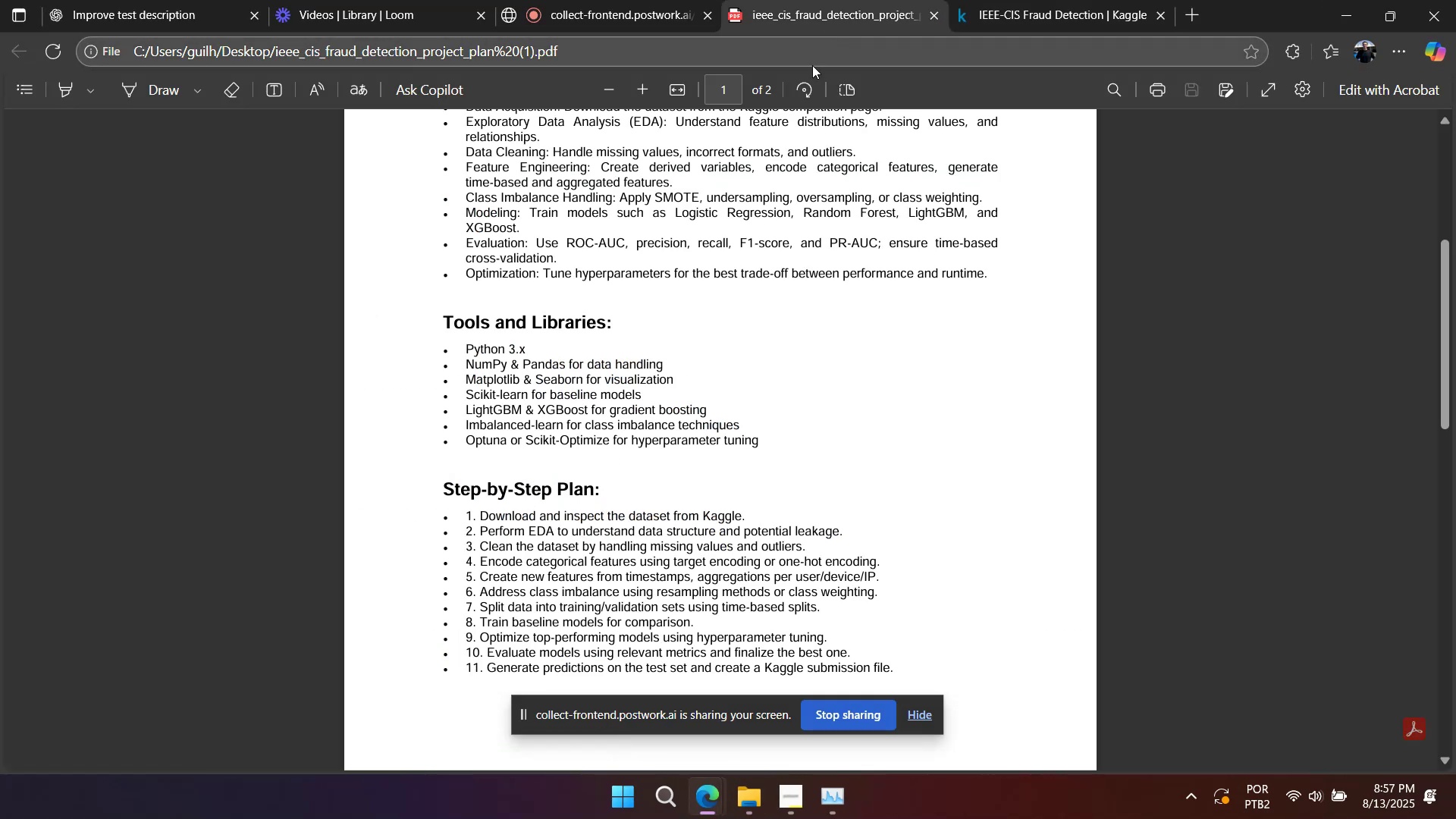 
scroll: coordinate [805, 185], scroll_direction: up, amount: 11.0
 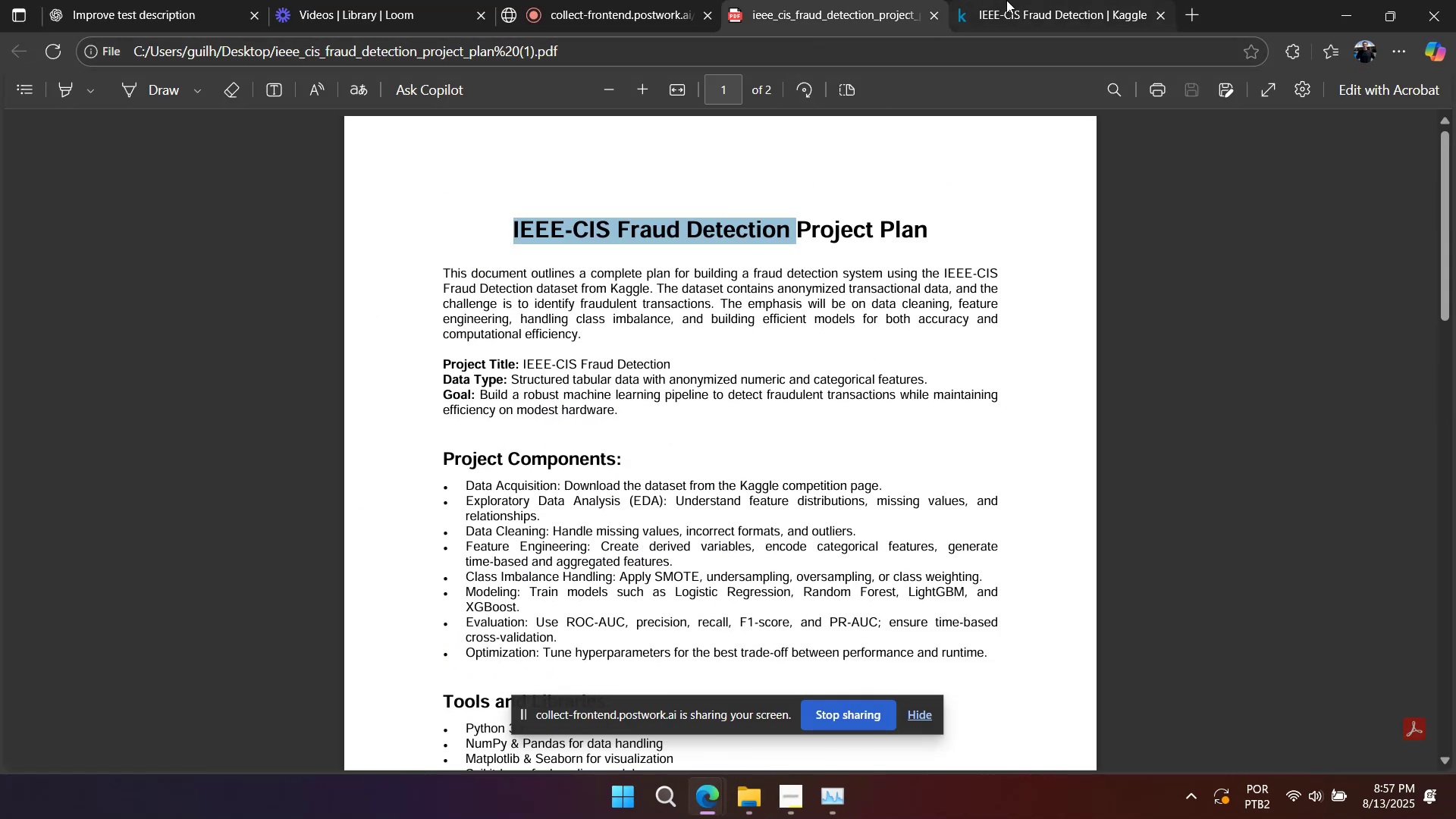 
left_click([1006, 15])
 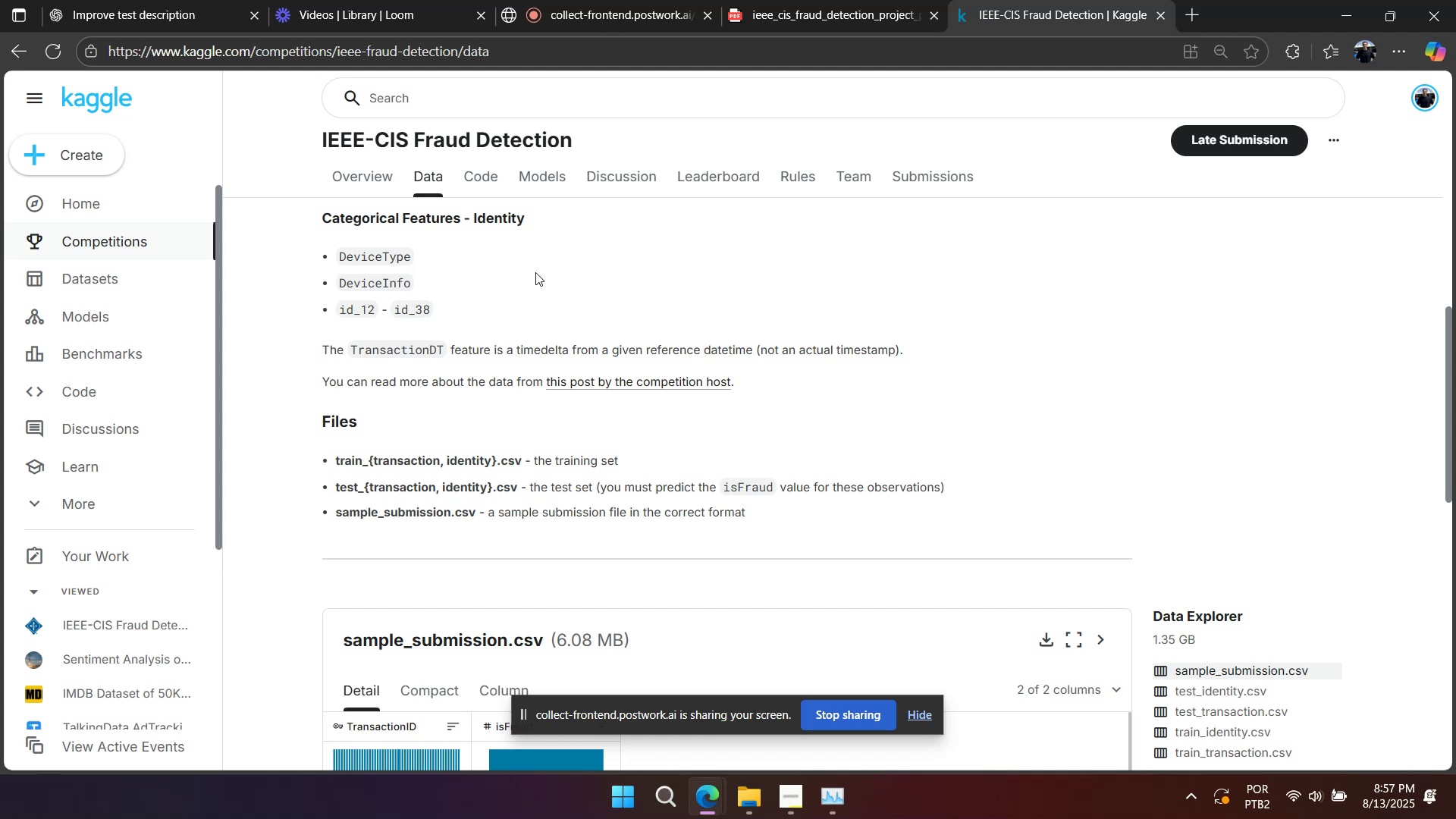 
scroll: coordinate [544, 328], scroll_direction: up, amount: 5.0
 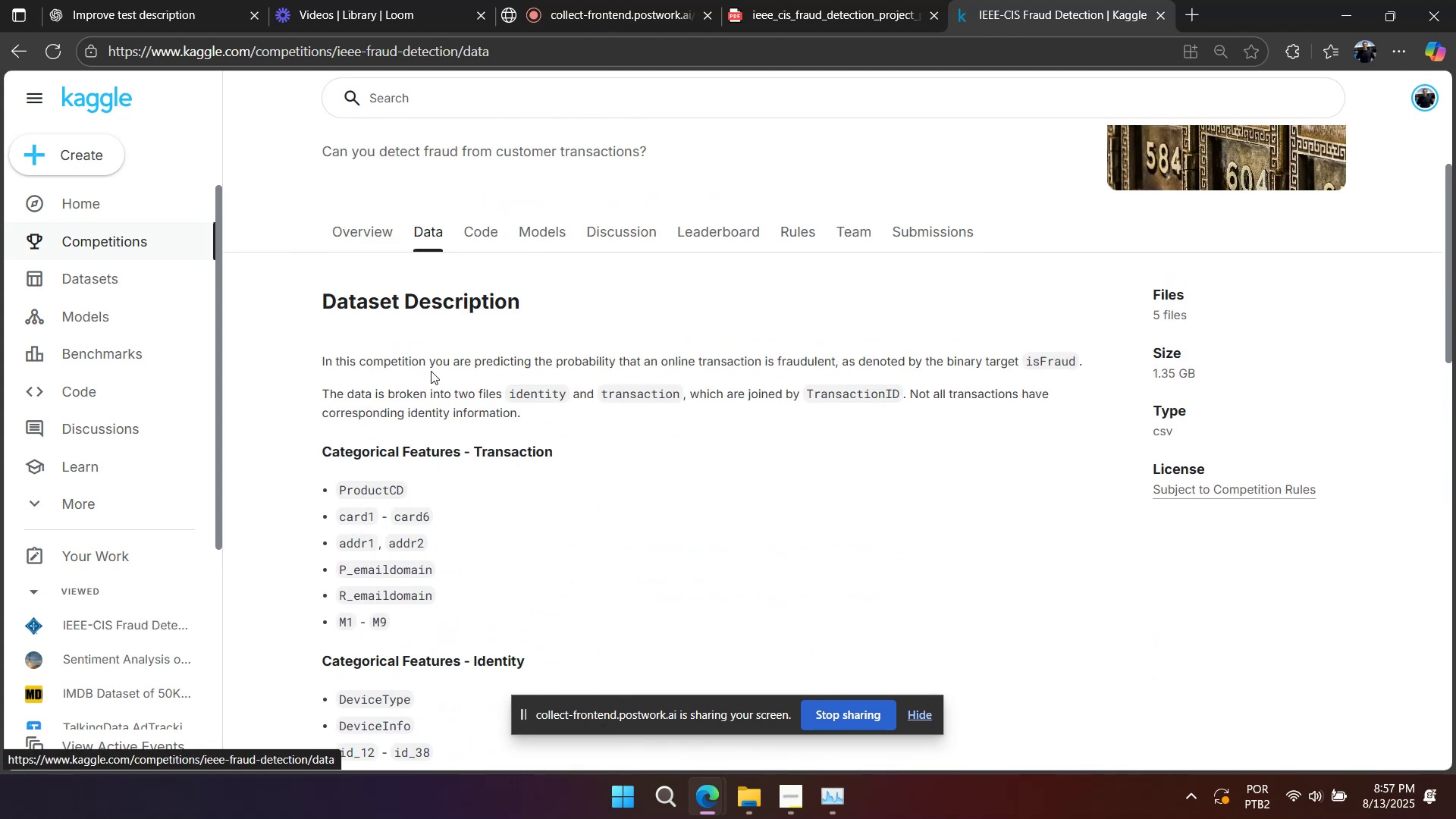 
left_click_drag(start_coordinate=[327, 358], to_coordinate=[666, 434])
 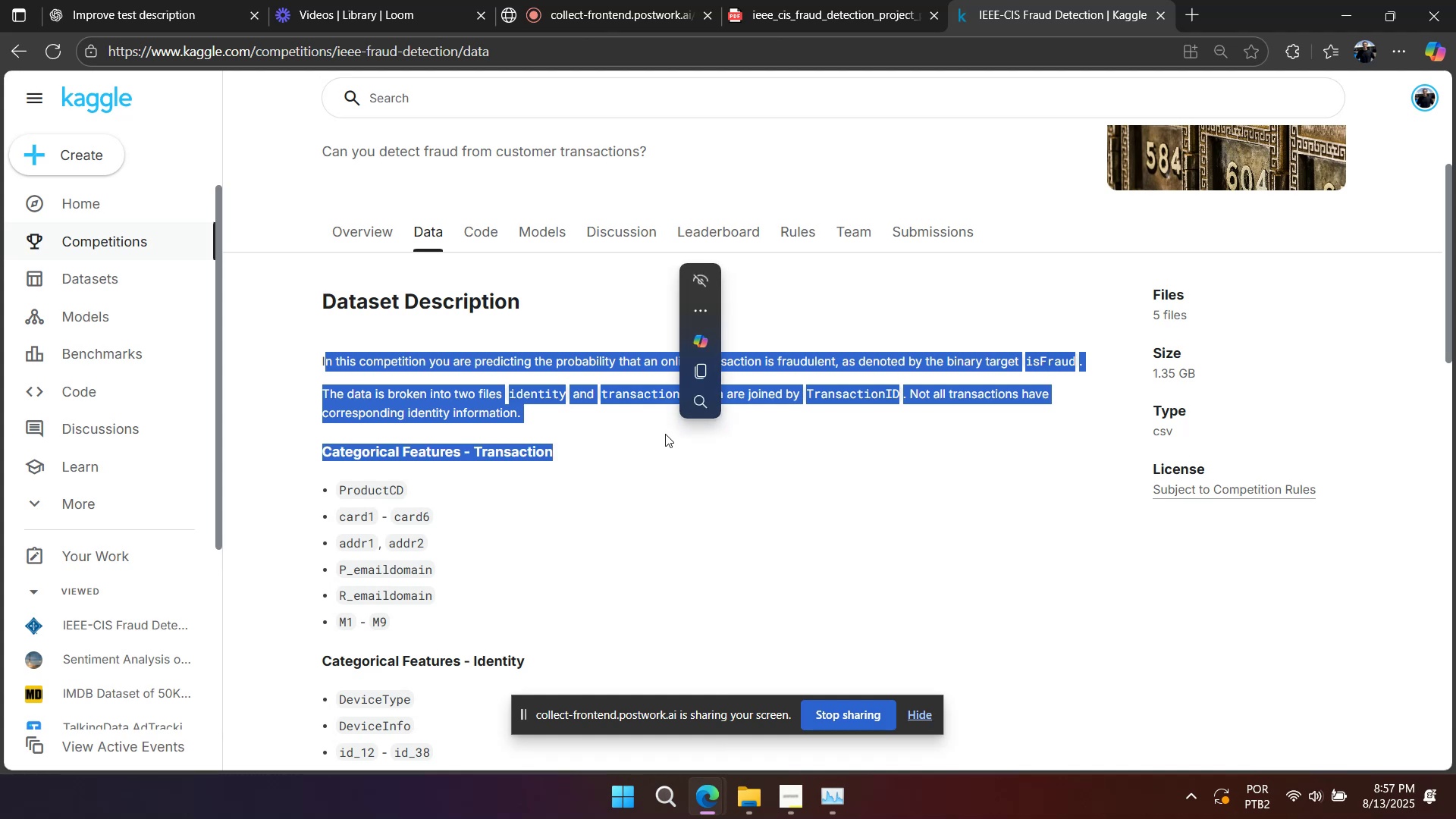 
scroll: coordinate [631, 428], scroll_direction: down, amount: 2.0
 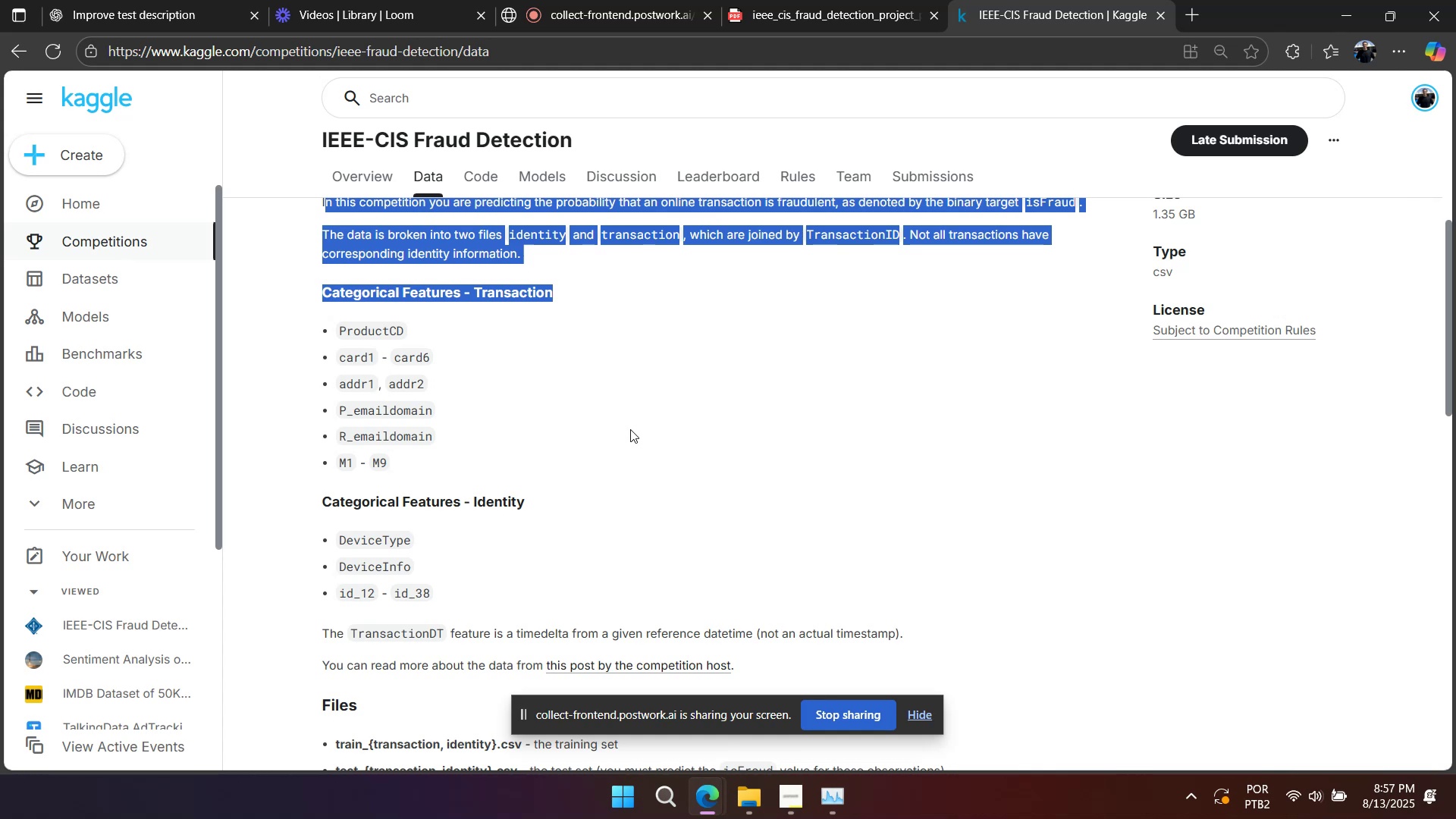 
left_click([631, 430])
 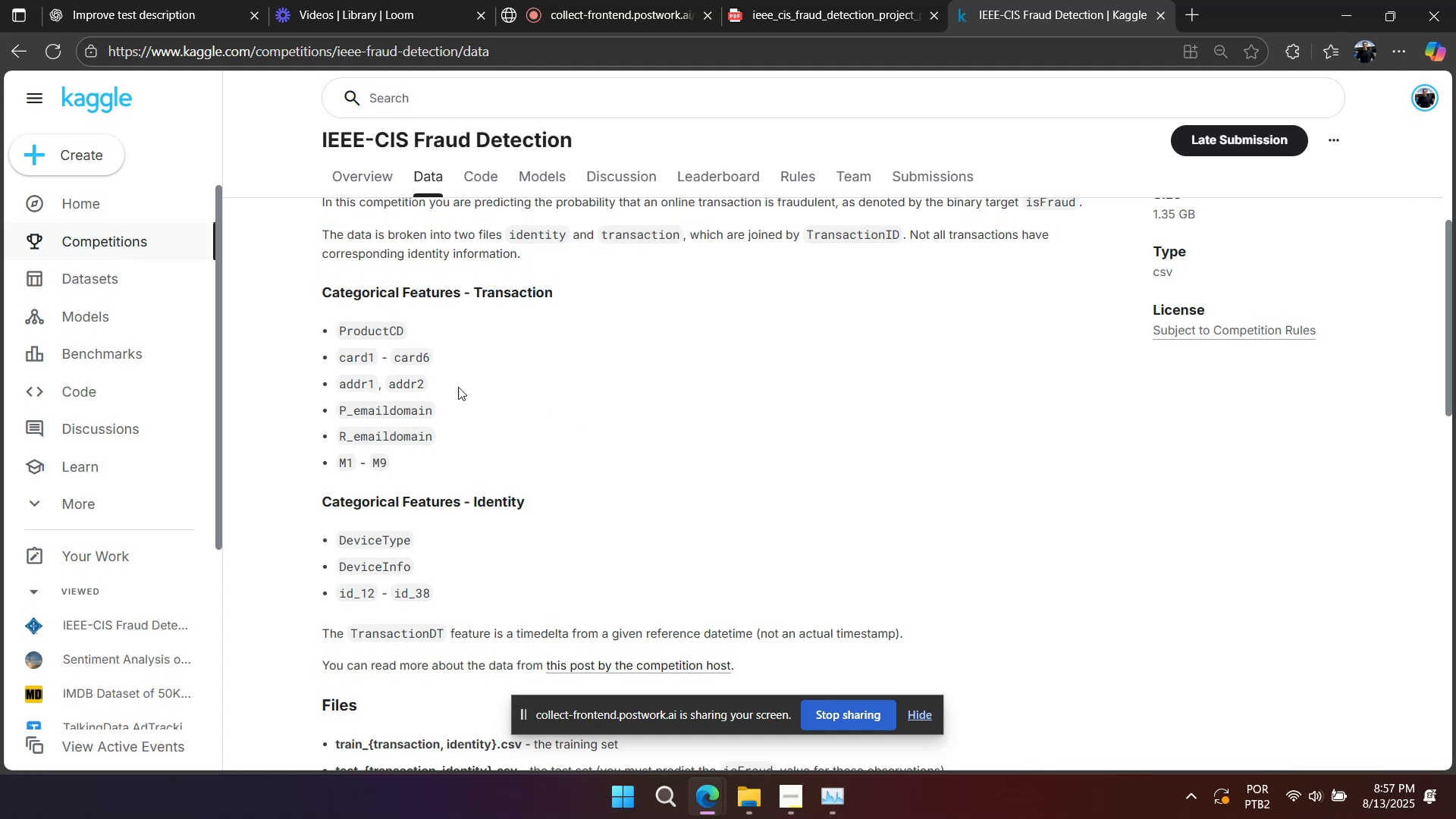 
scroll: coordinate [414, 402], scroll_direction: down, amount: 2.0
 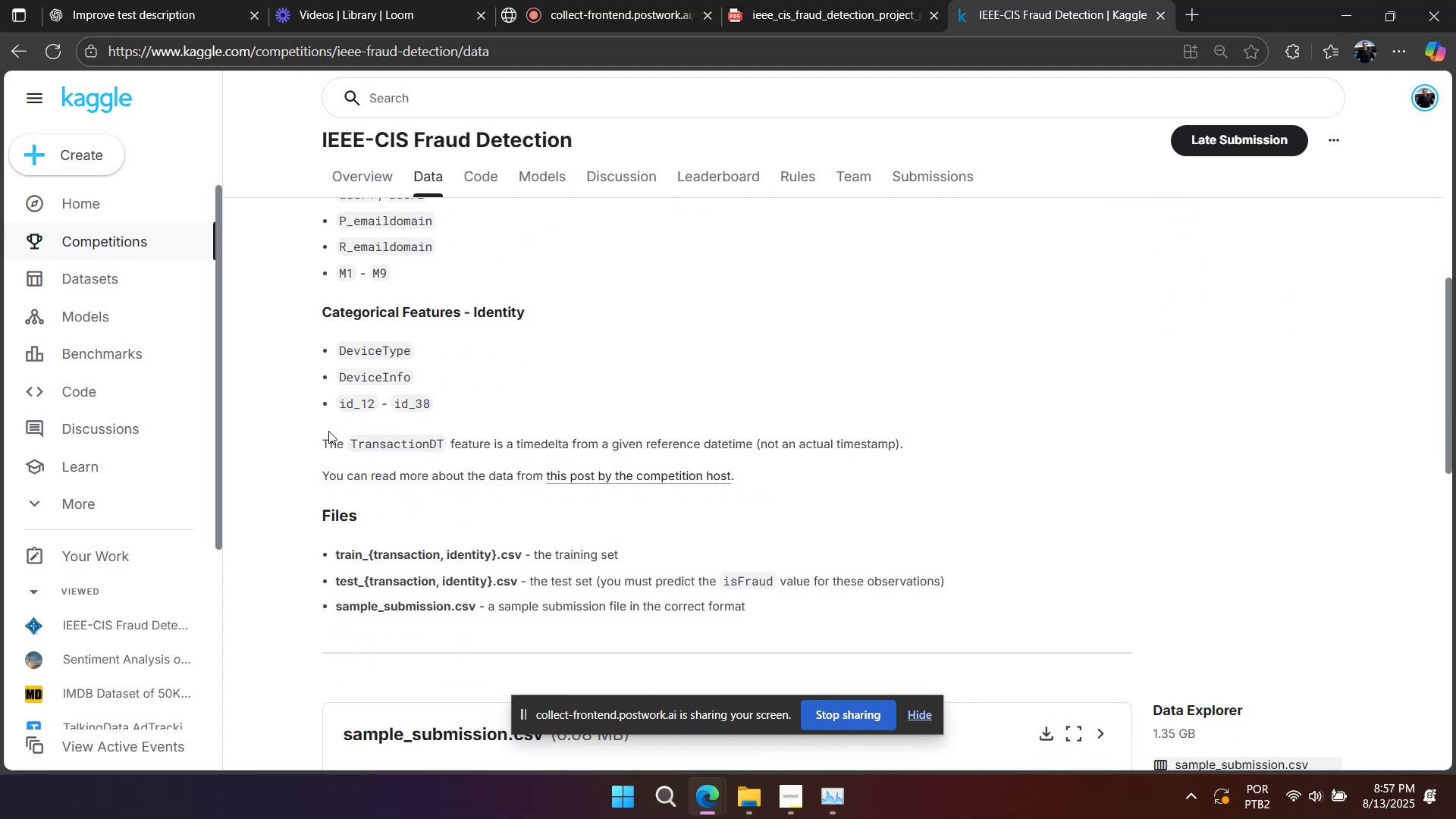 
left_click_drag(start_coordinate=[324, 438], to_coordinate=[792, 440])
 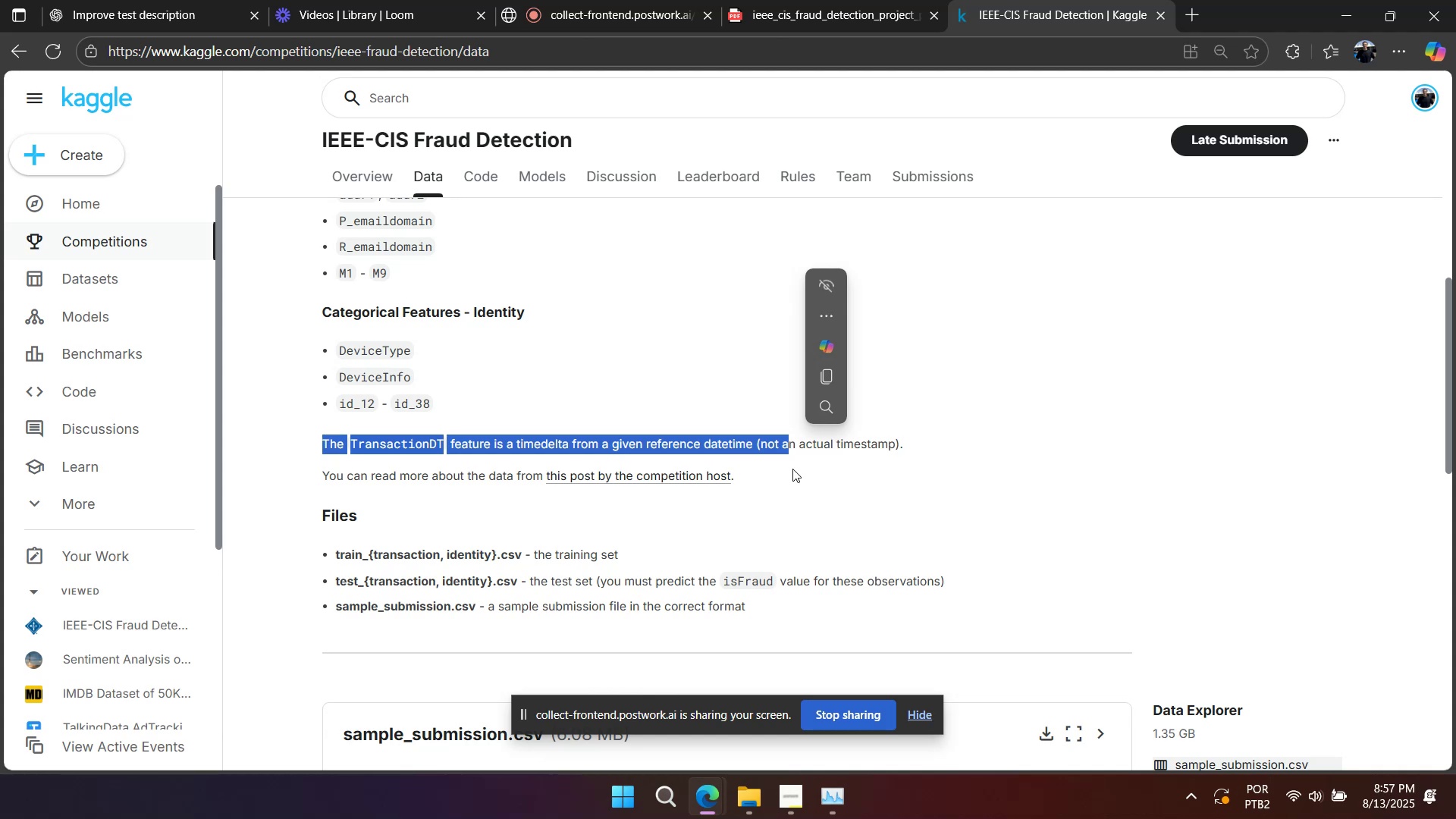 
scroll: coordinate [778, 477], scroll_direction: down, amount: 1.0
 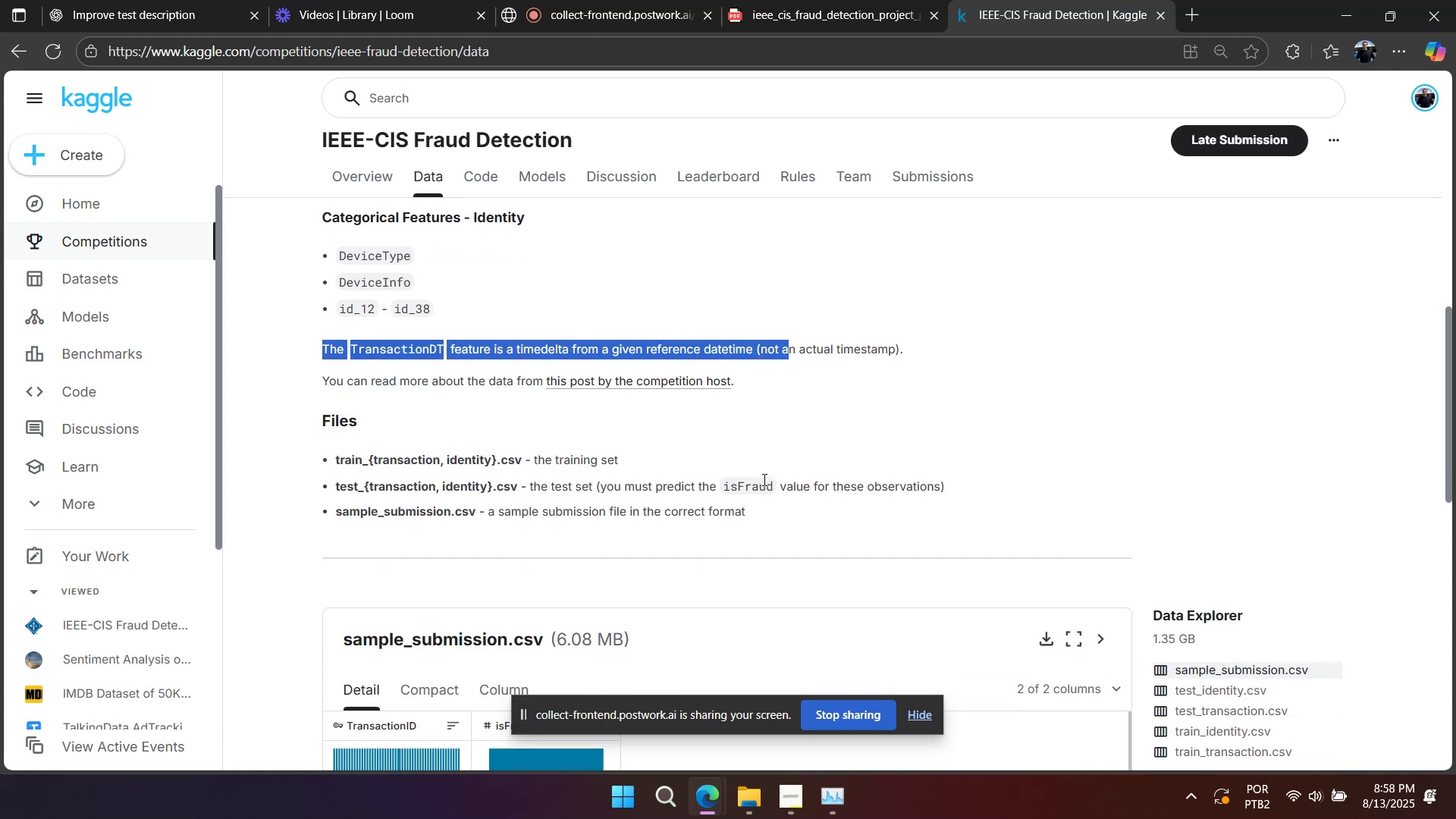 
wait(6.7)
 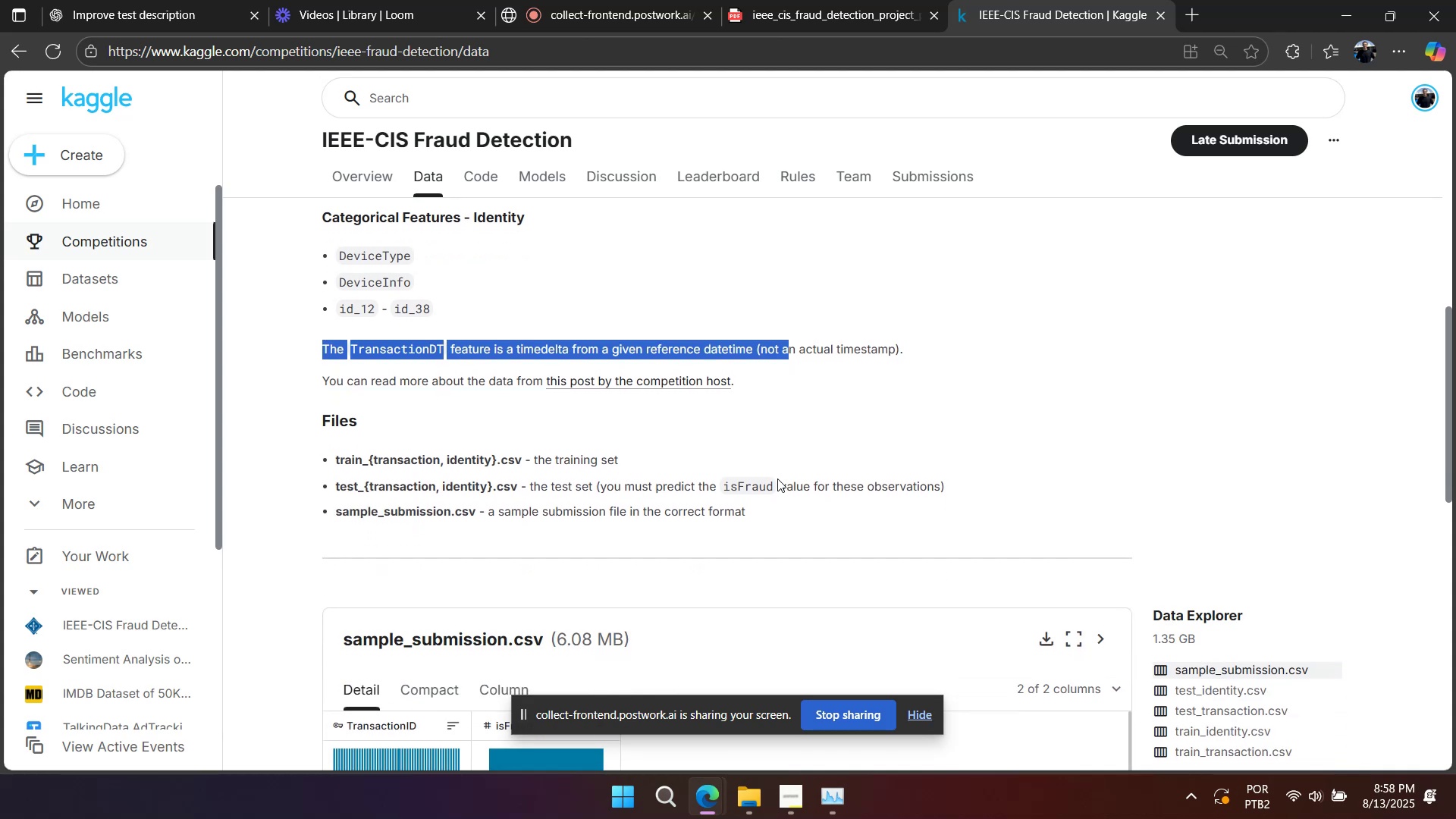 
left_click([685, 406])
 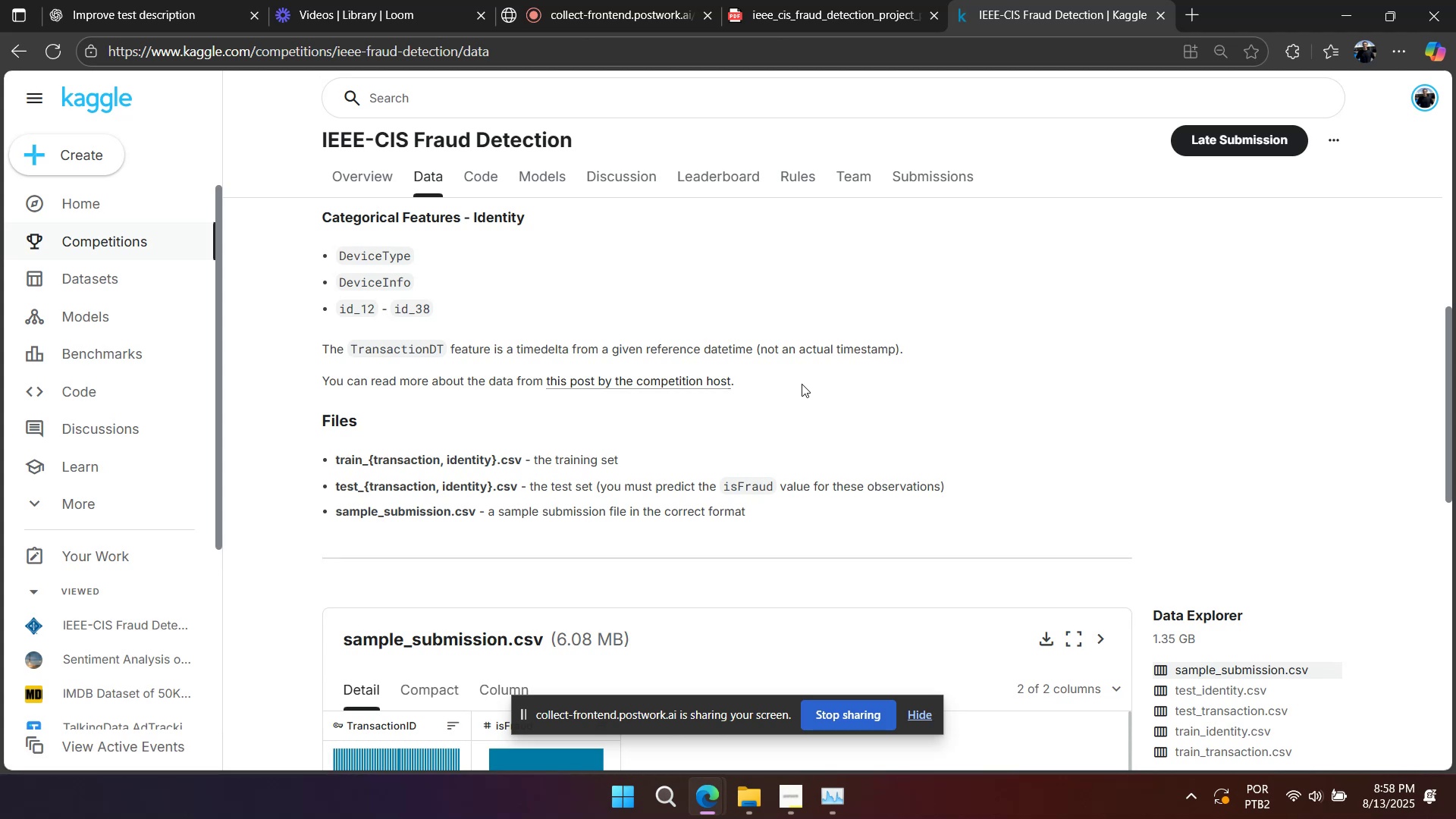 
left_click([708, 382])
 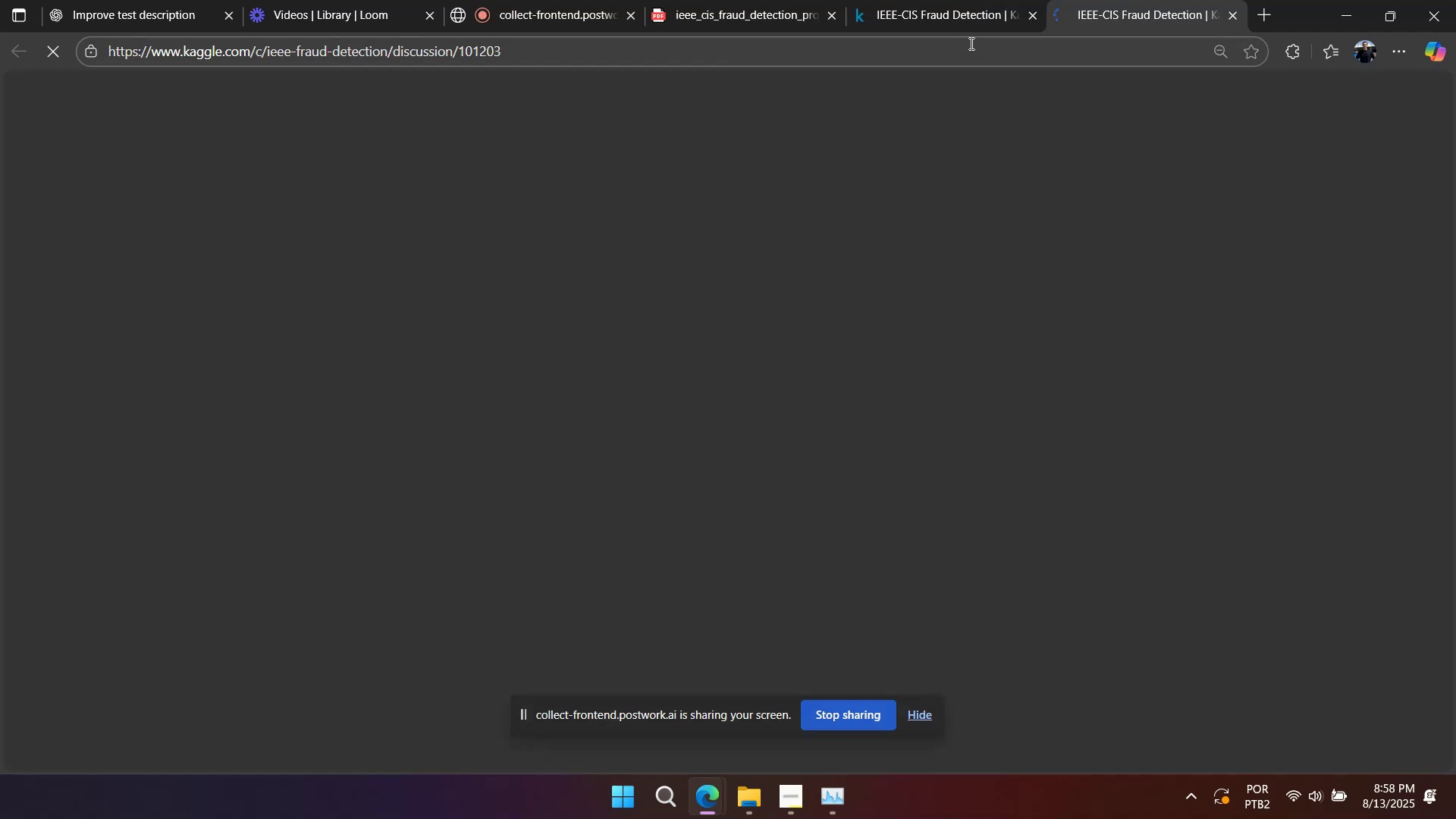 
left_click([965, 14])
 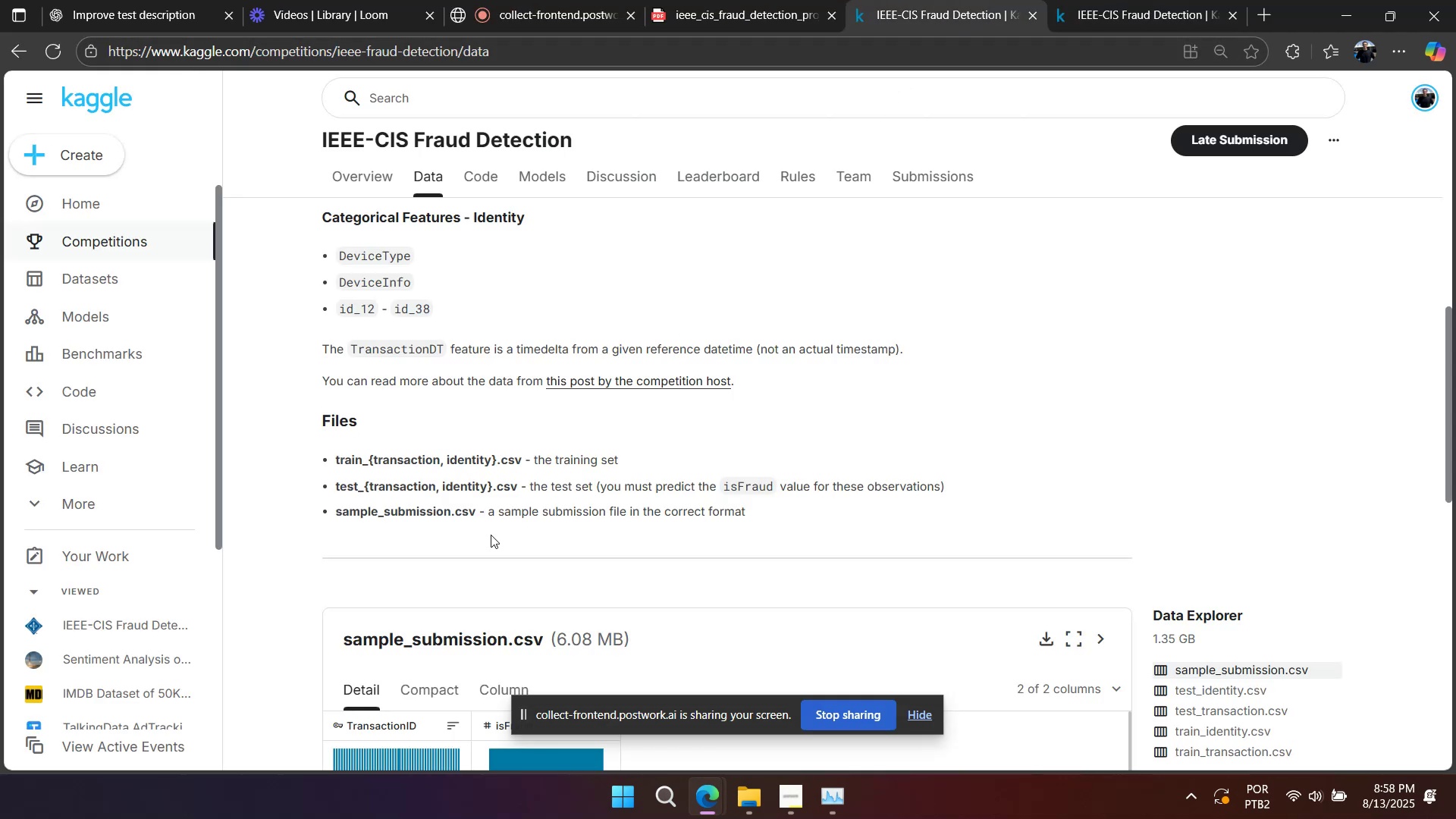 
left_click([744, 779])
 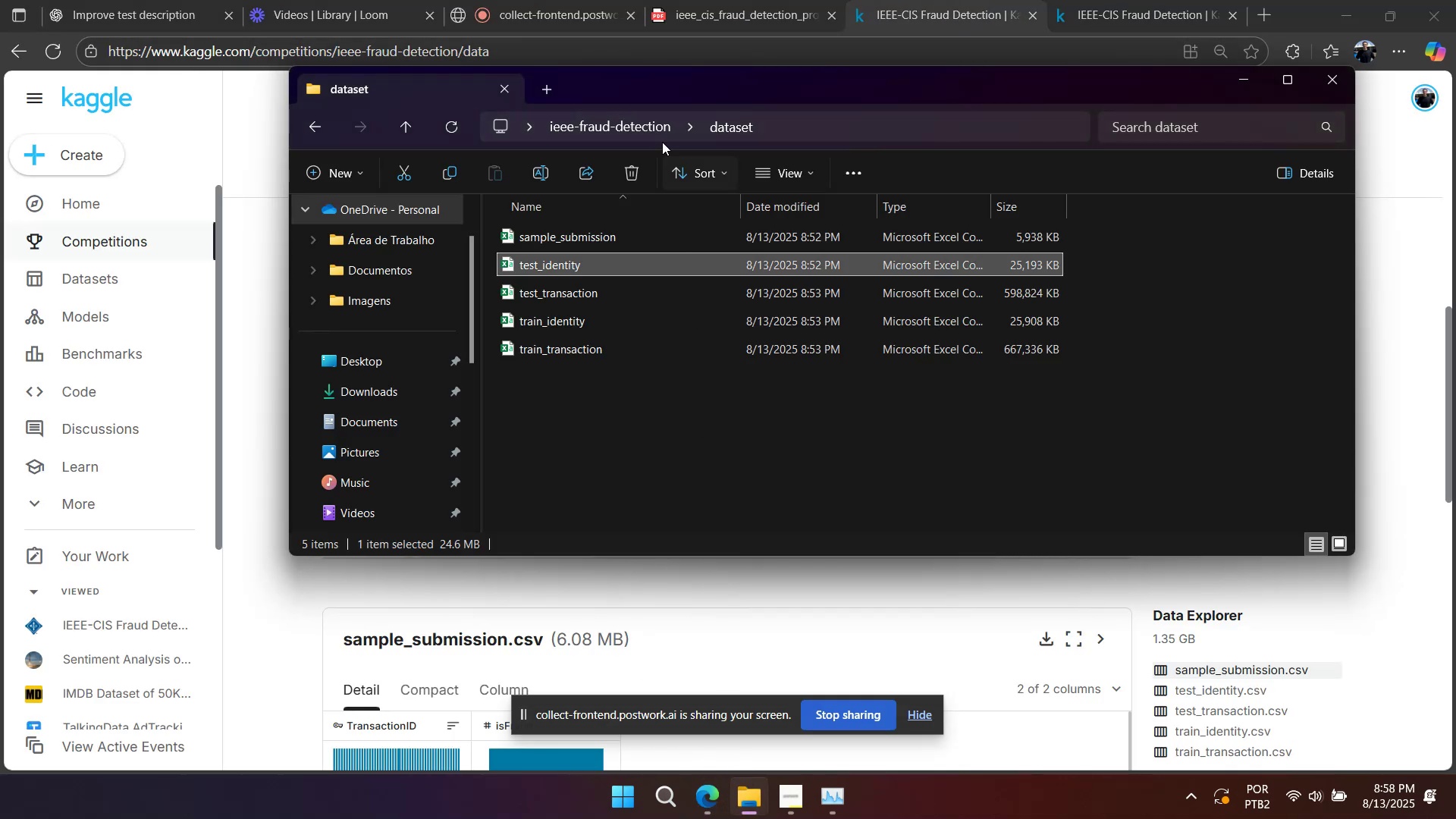 
left_click_drag(start_coordinate=[642, 94], to_coordinate=[1044, 102])
 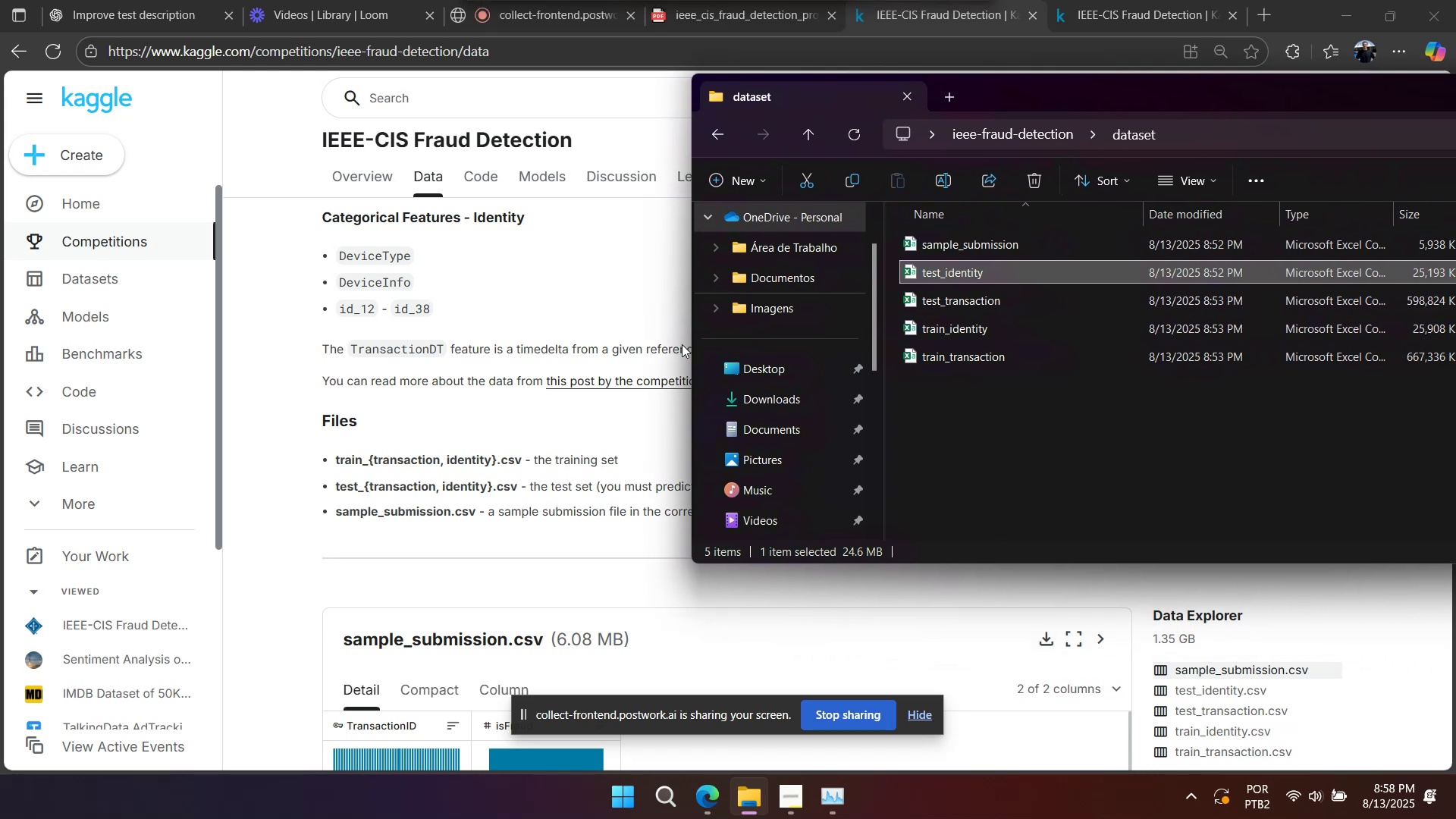 
scroll: coordinate [550, 459], scroll_direction: up, amount: 3.0
 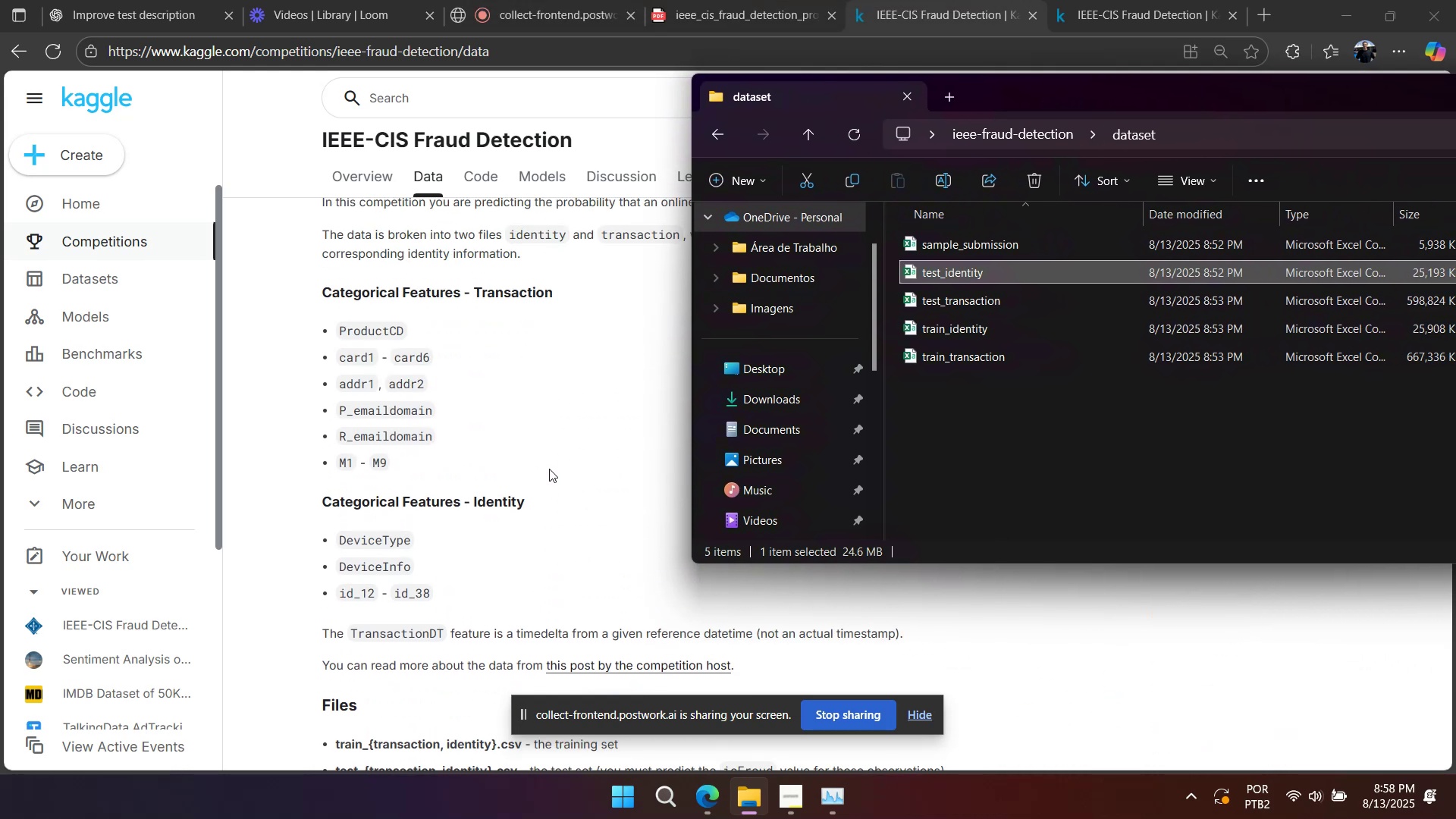 
scroll: coordinate [547, 476], scroll_direction: down, amount: 1.0
 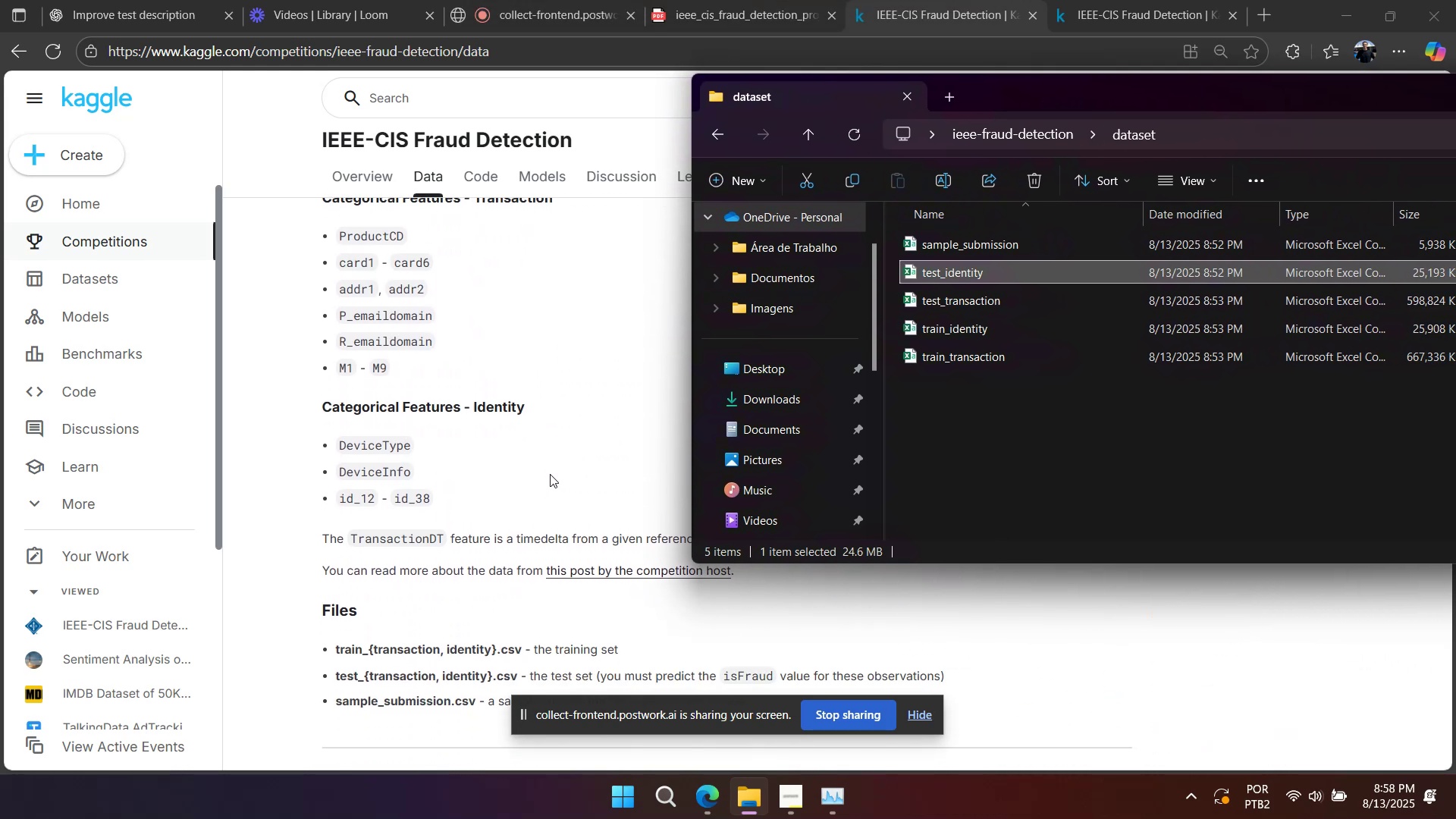 
scroll: coordinate [570, 458], scroll_direction: up, amount: 2.0
 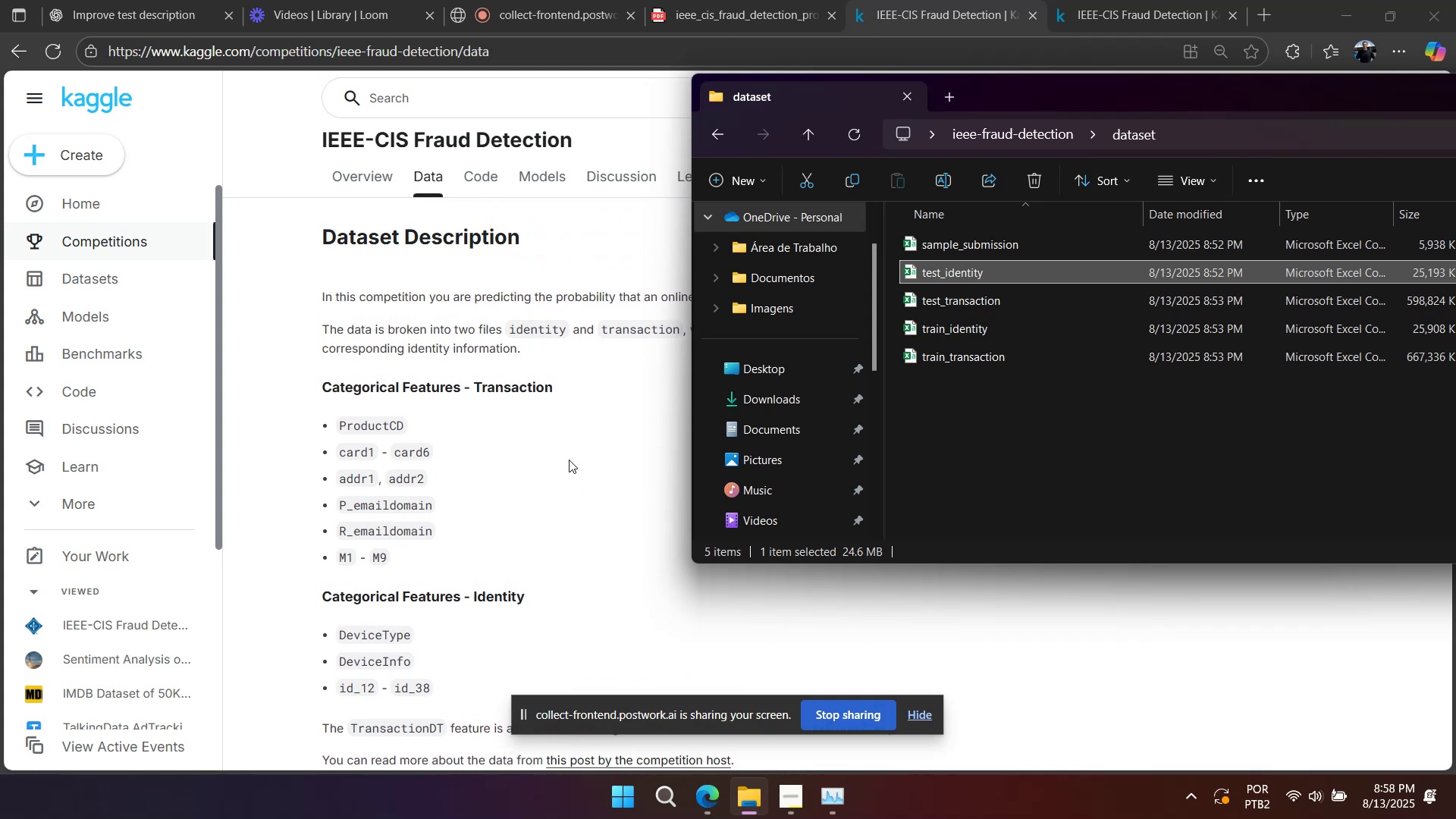 
left_click([569, 460])
 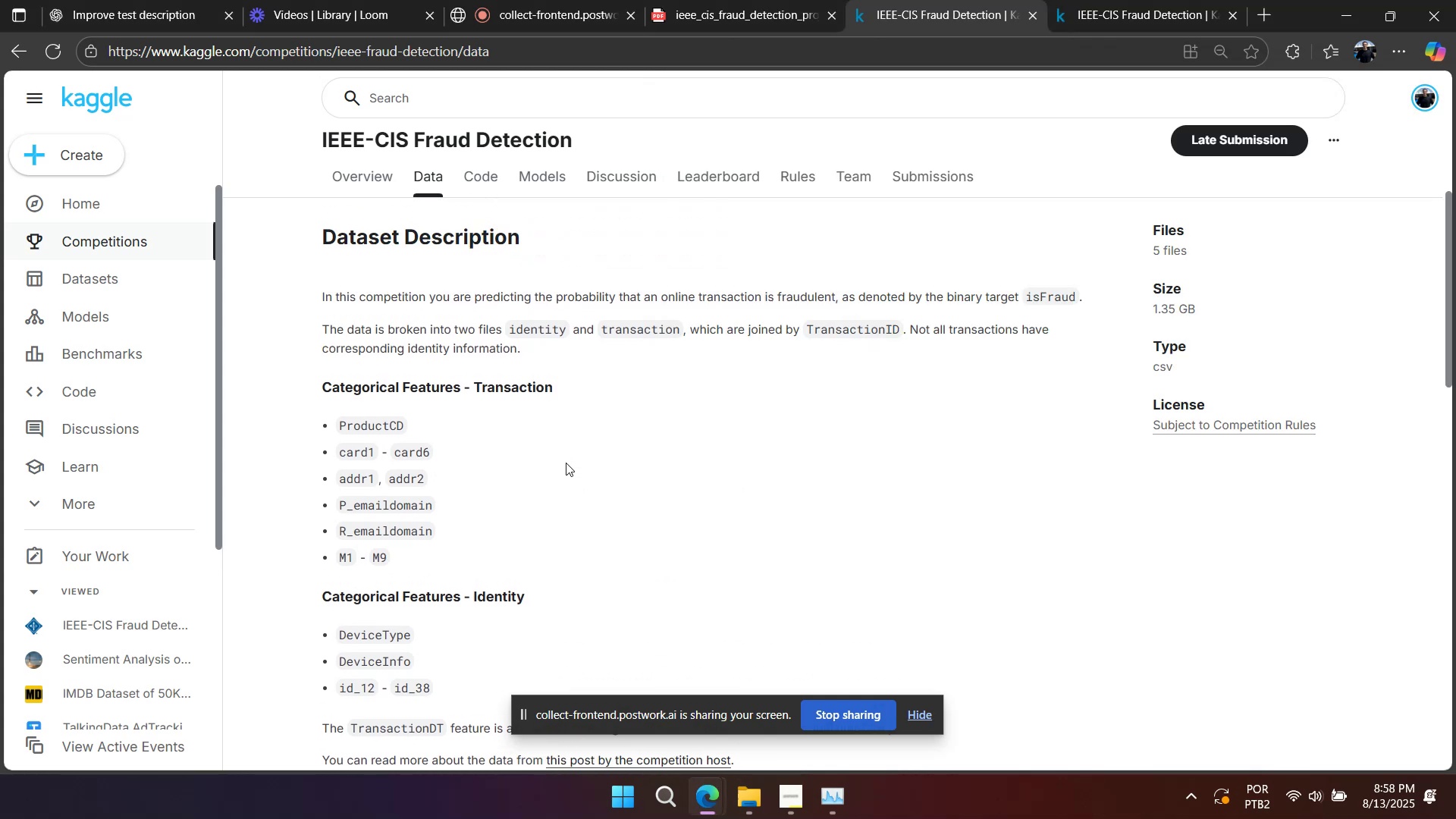 
wait(8.48)
 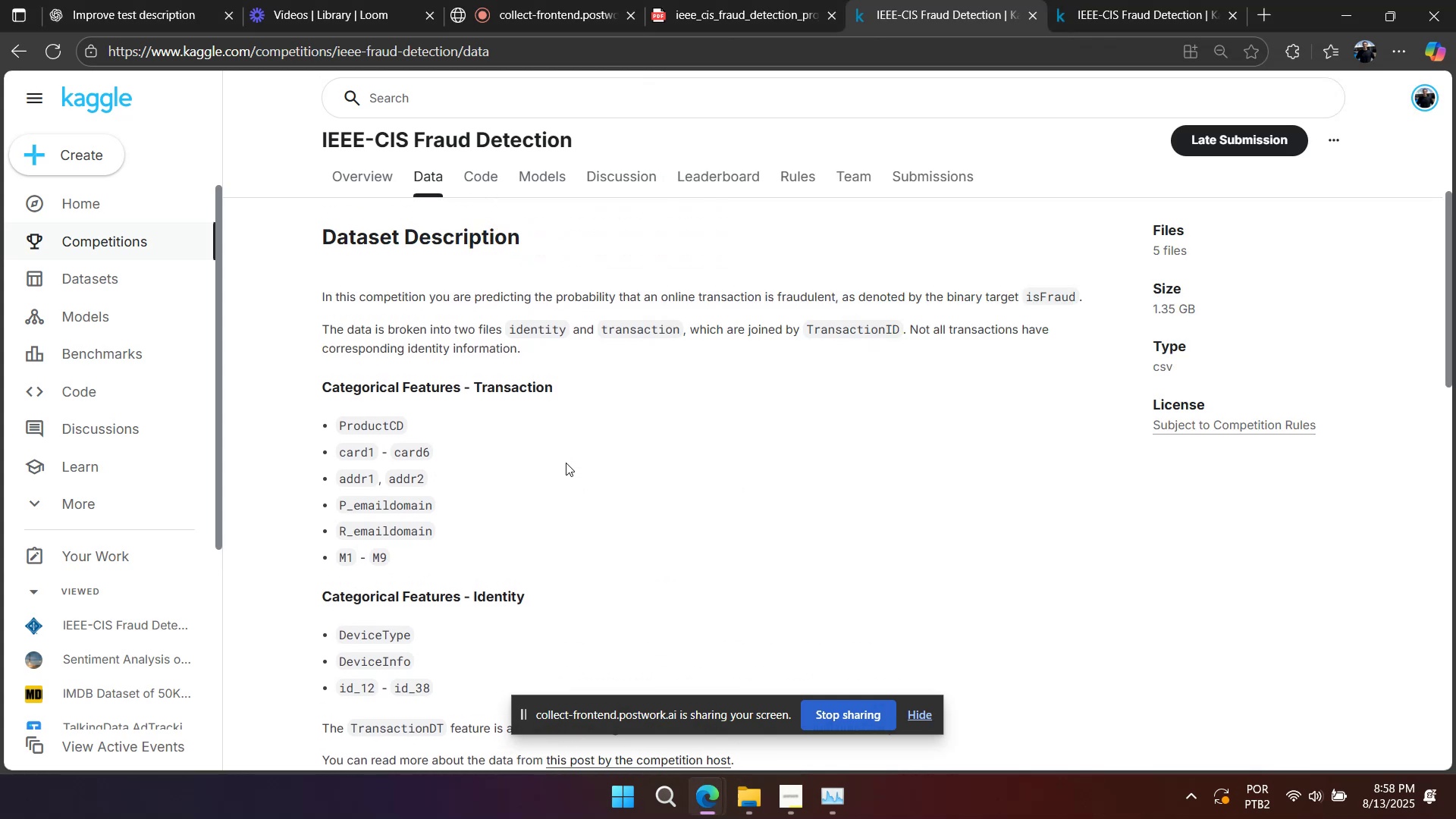 
scroll: coordinate [687, 438], scroll_direction: down, amount: 2.0
 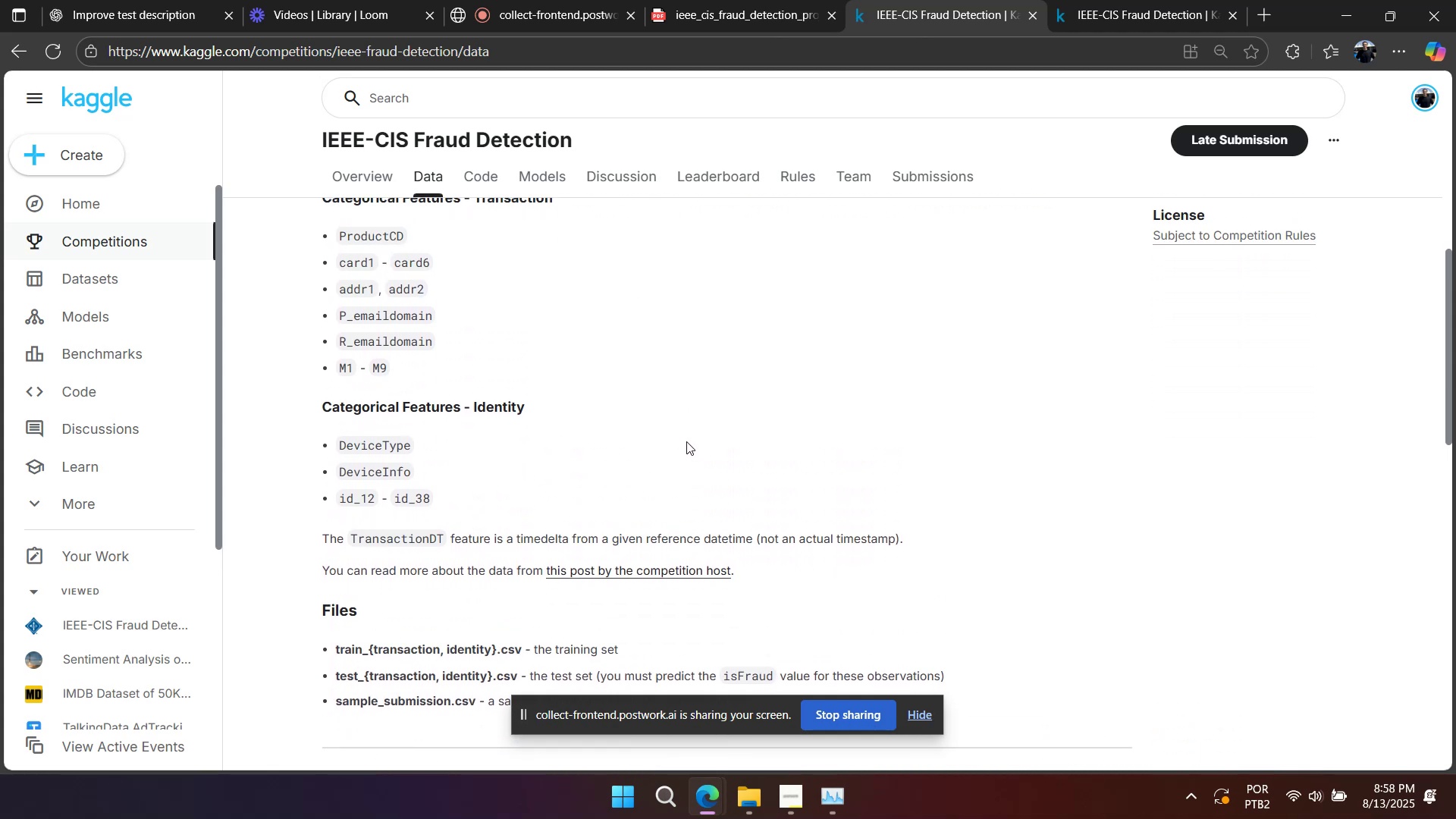 
left_click([1087, 15])
 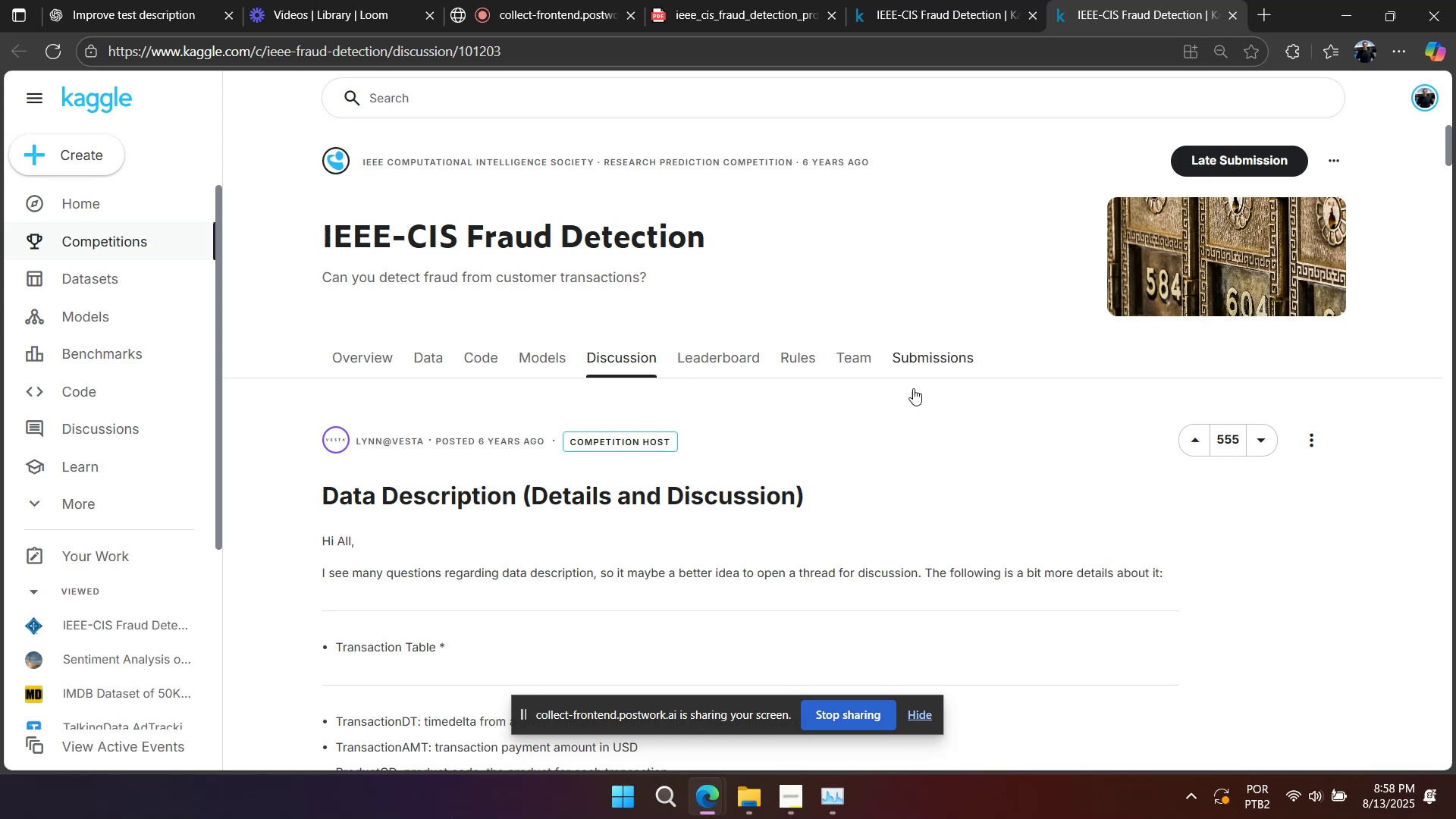 
scroll: coordinate [871, 466], scroll_direction: down, amount: 9.0
 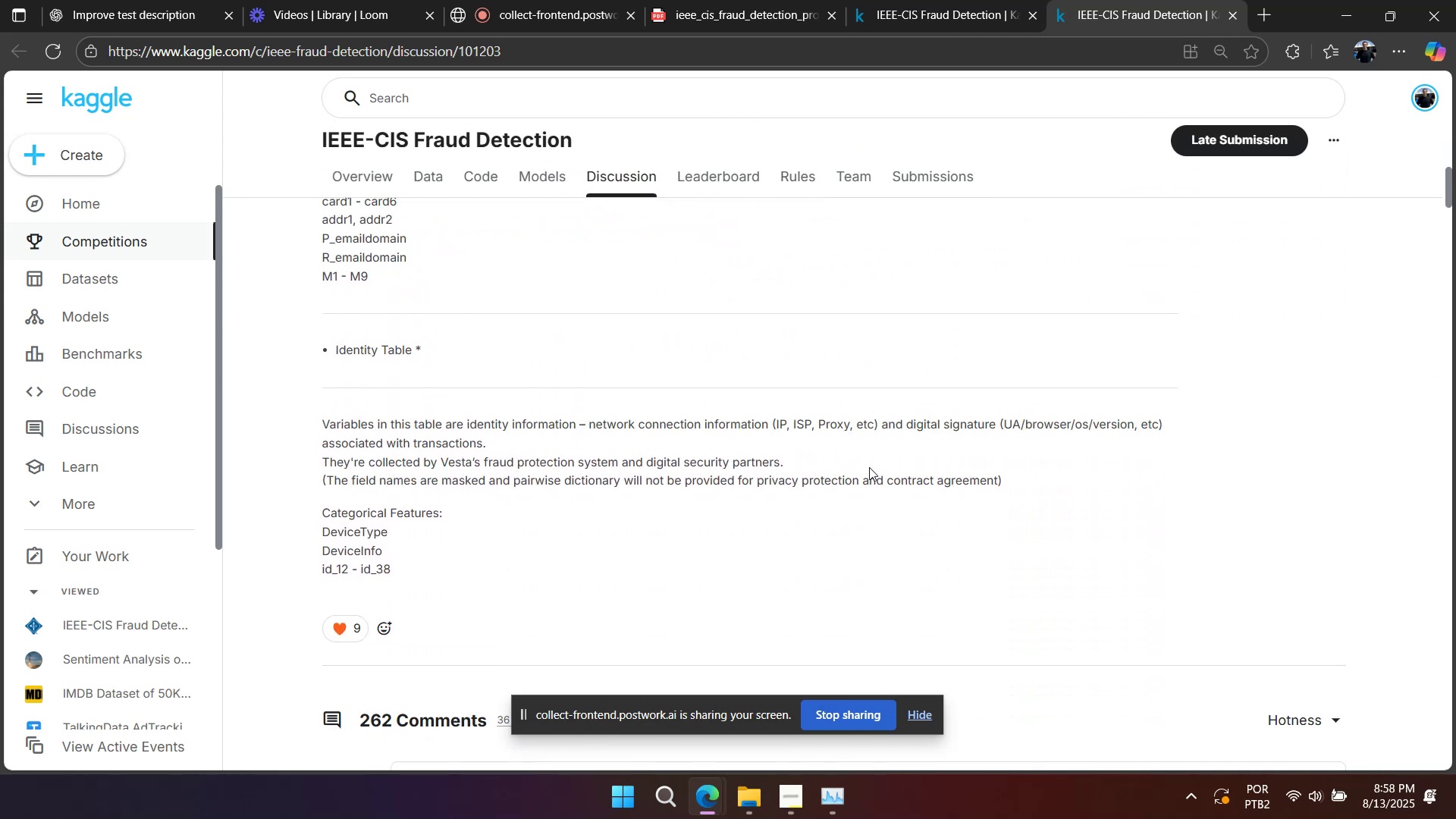 
scroll: coordinate [869, 467], scroll_direction: up, amount: 5.0
 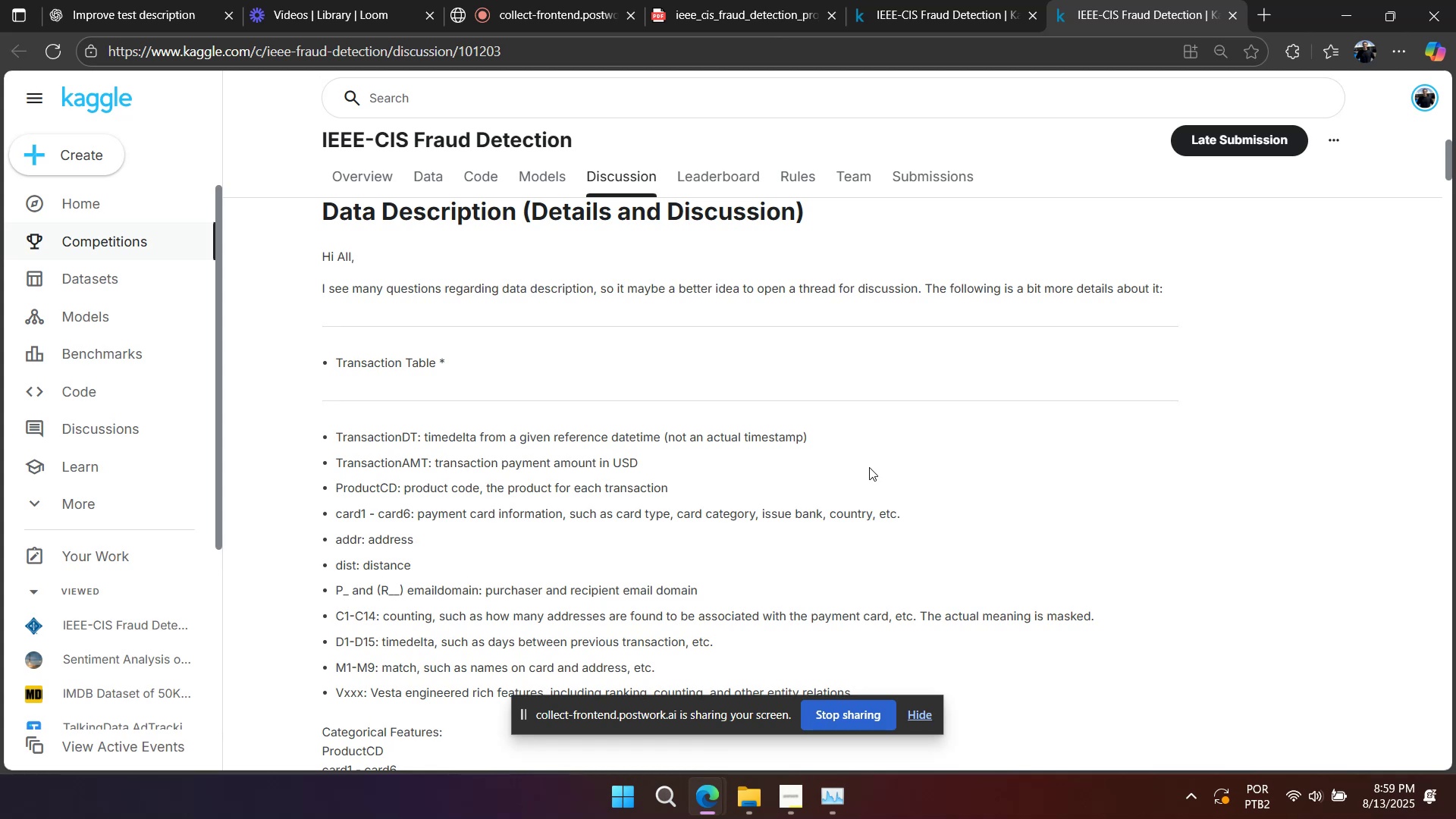 
wait(66.16)
 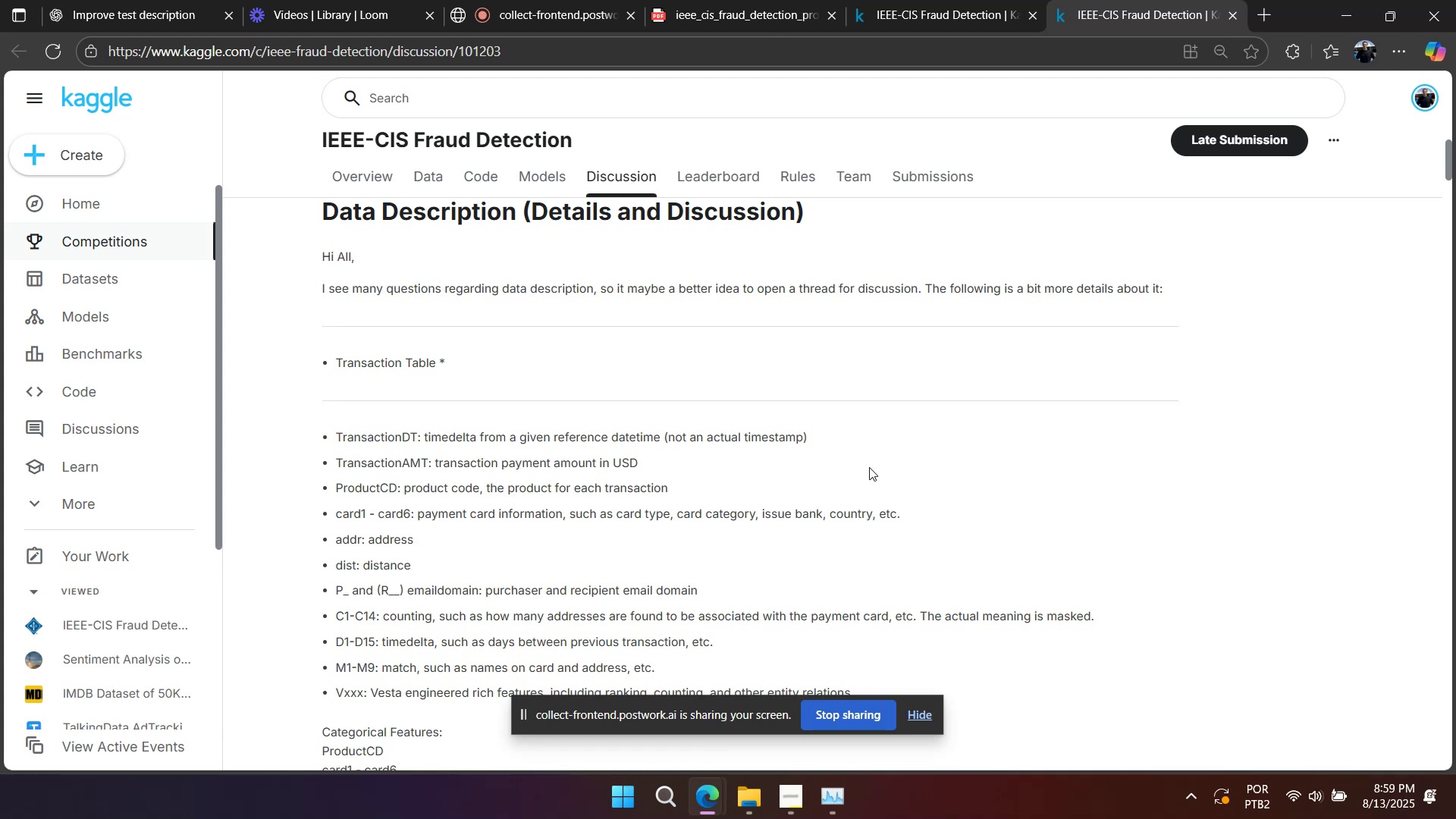 
scroll: coordinate [849, 494], scroll_direction: down, amount: 3.0
 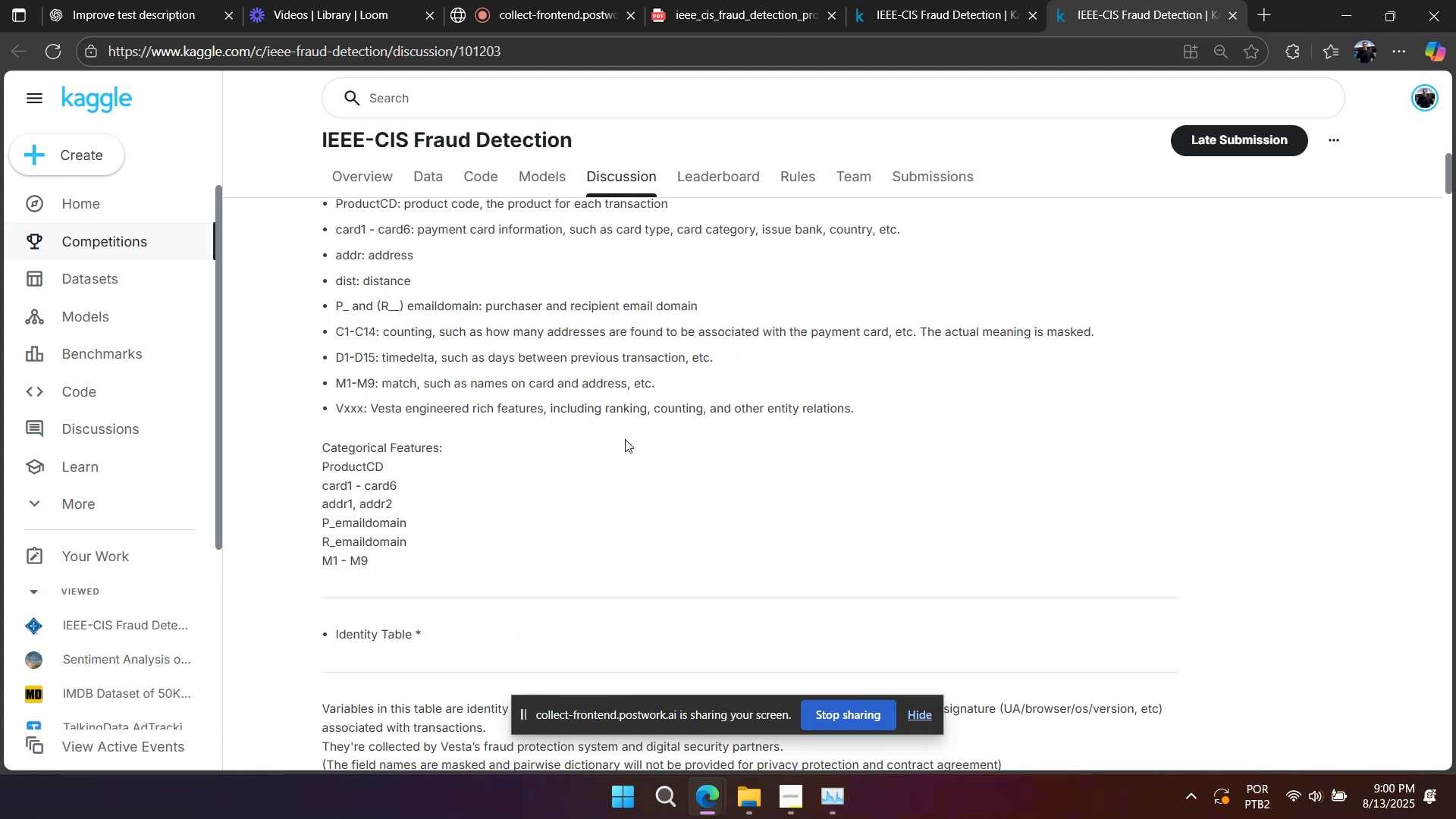 
scroll: coordinate [620, 453], scroll_direction: up, amount: 4.0
 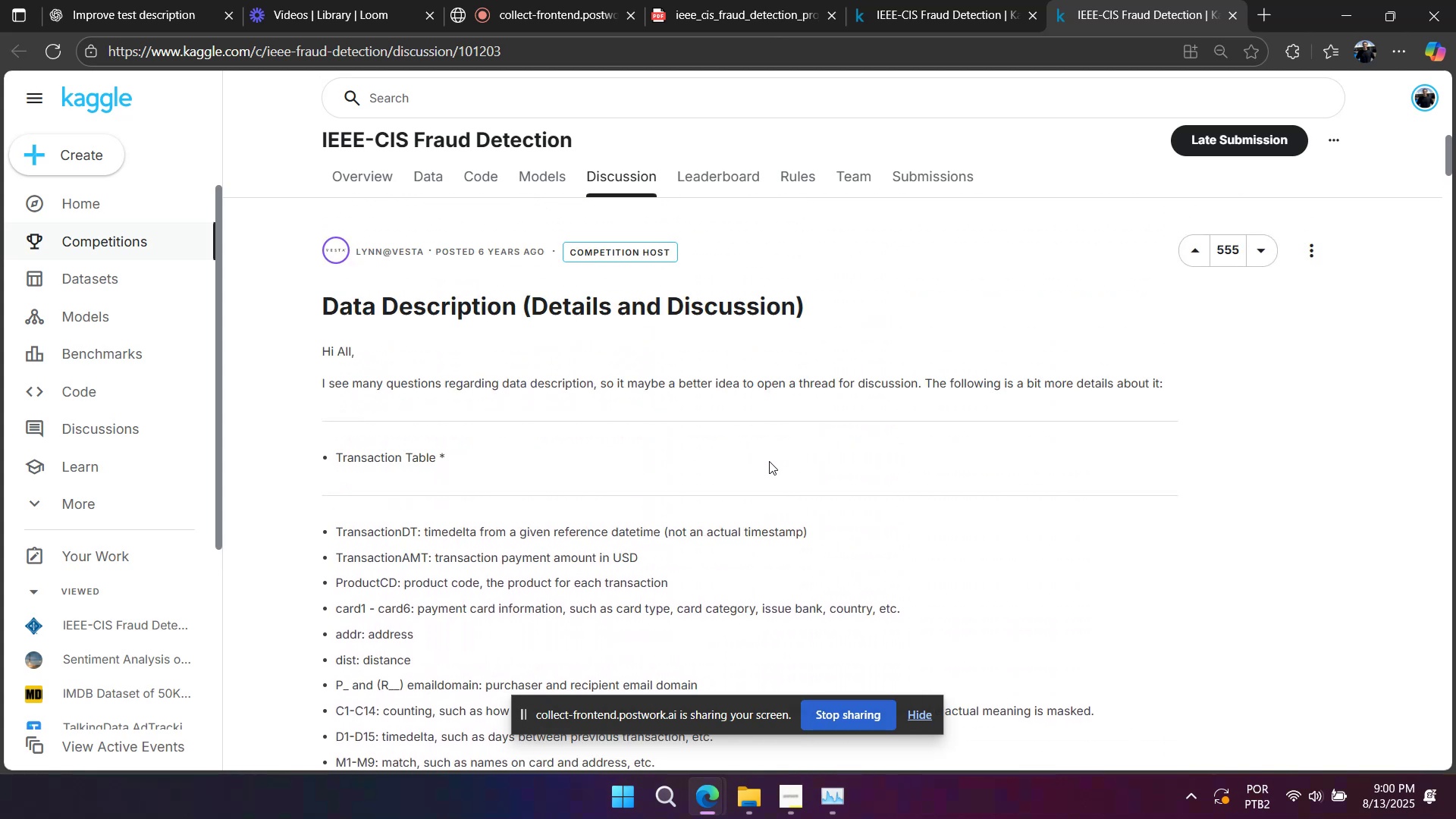 
scroll: coordinate [483, 435], scroll_direction: down, amount: 7.0
 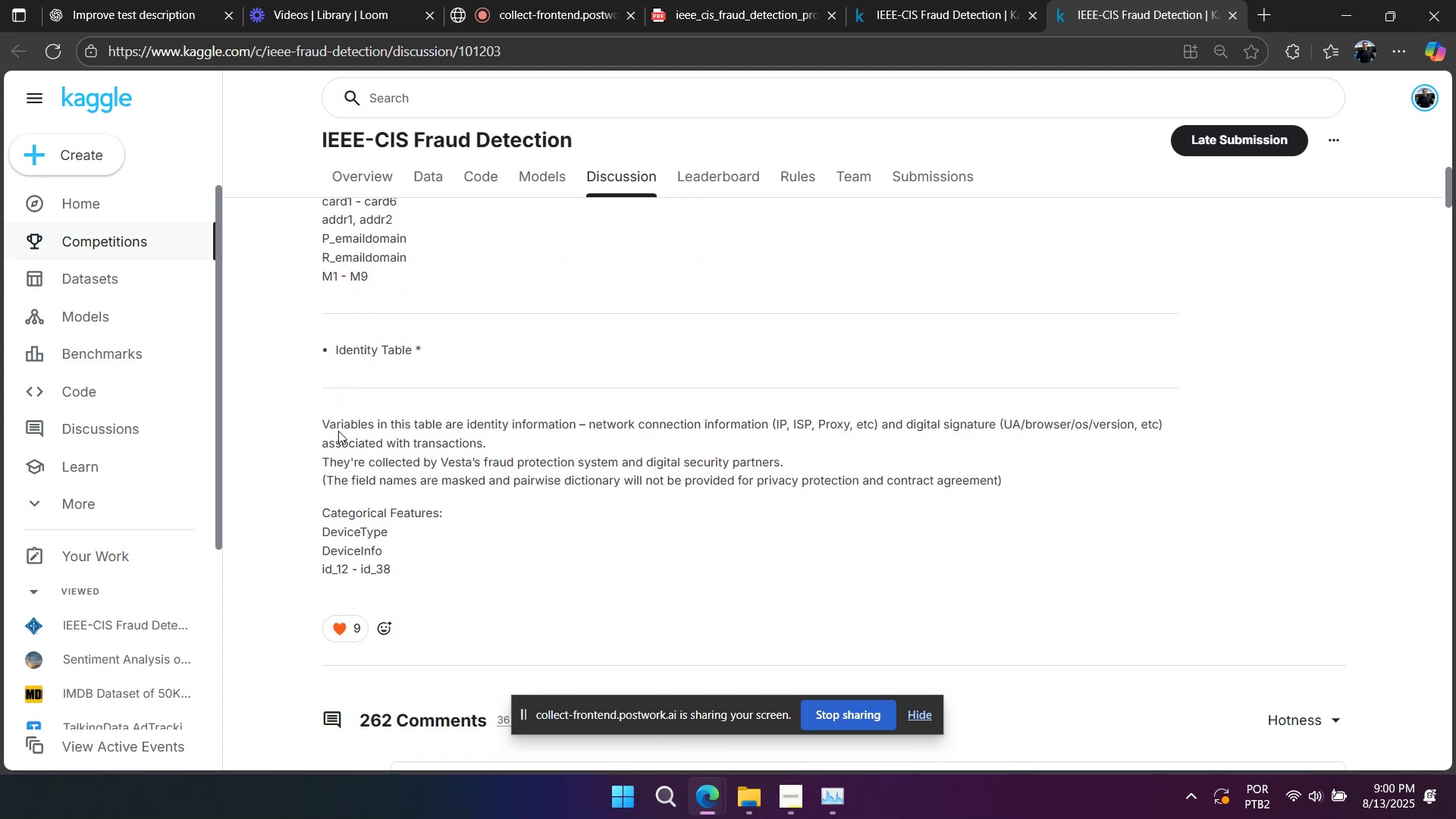 
left_click_drag(start_coordinate=[320, 420], to_coordinate=[767, 485])
 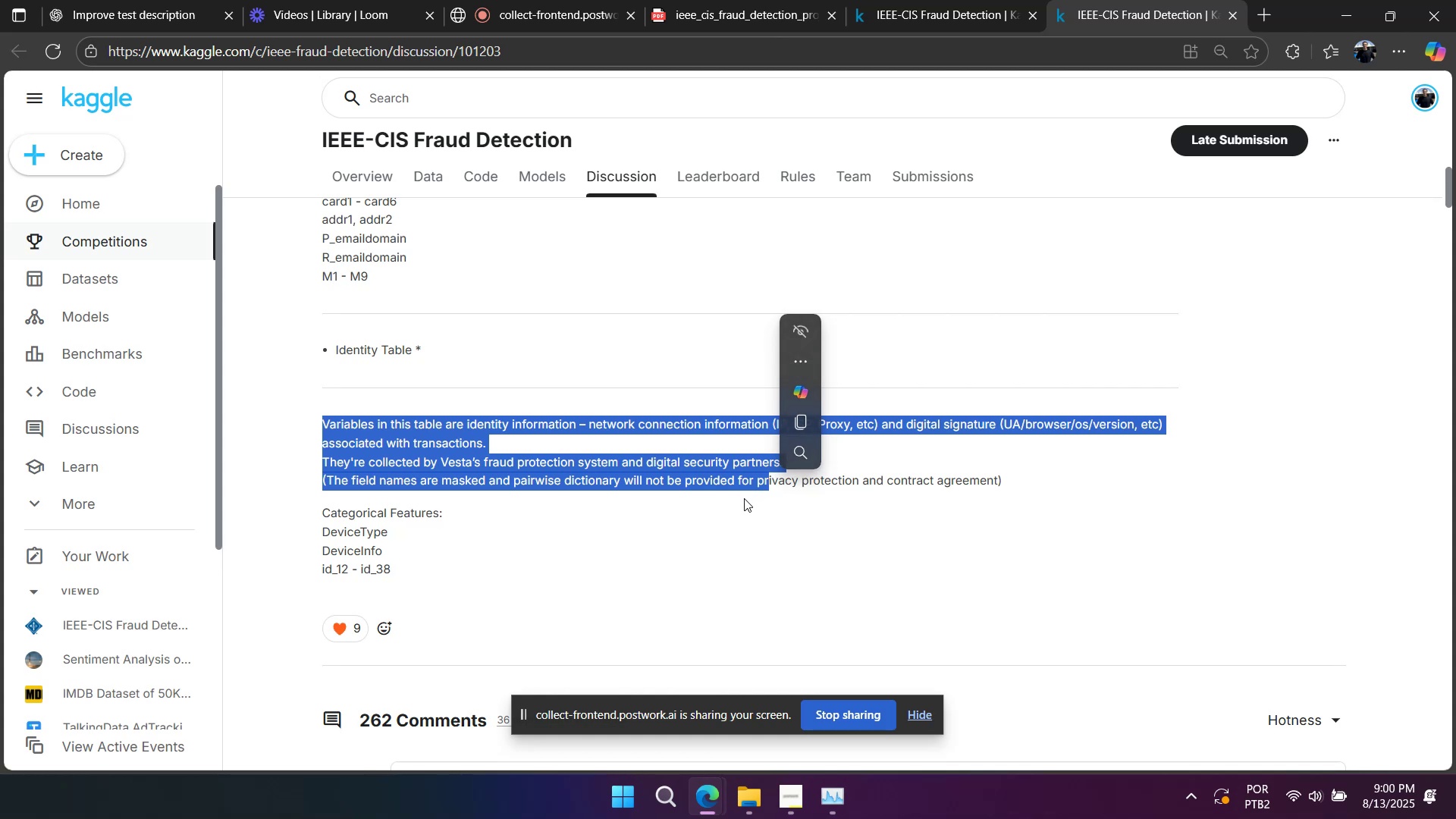 
left_click([740, 502])
 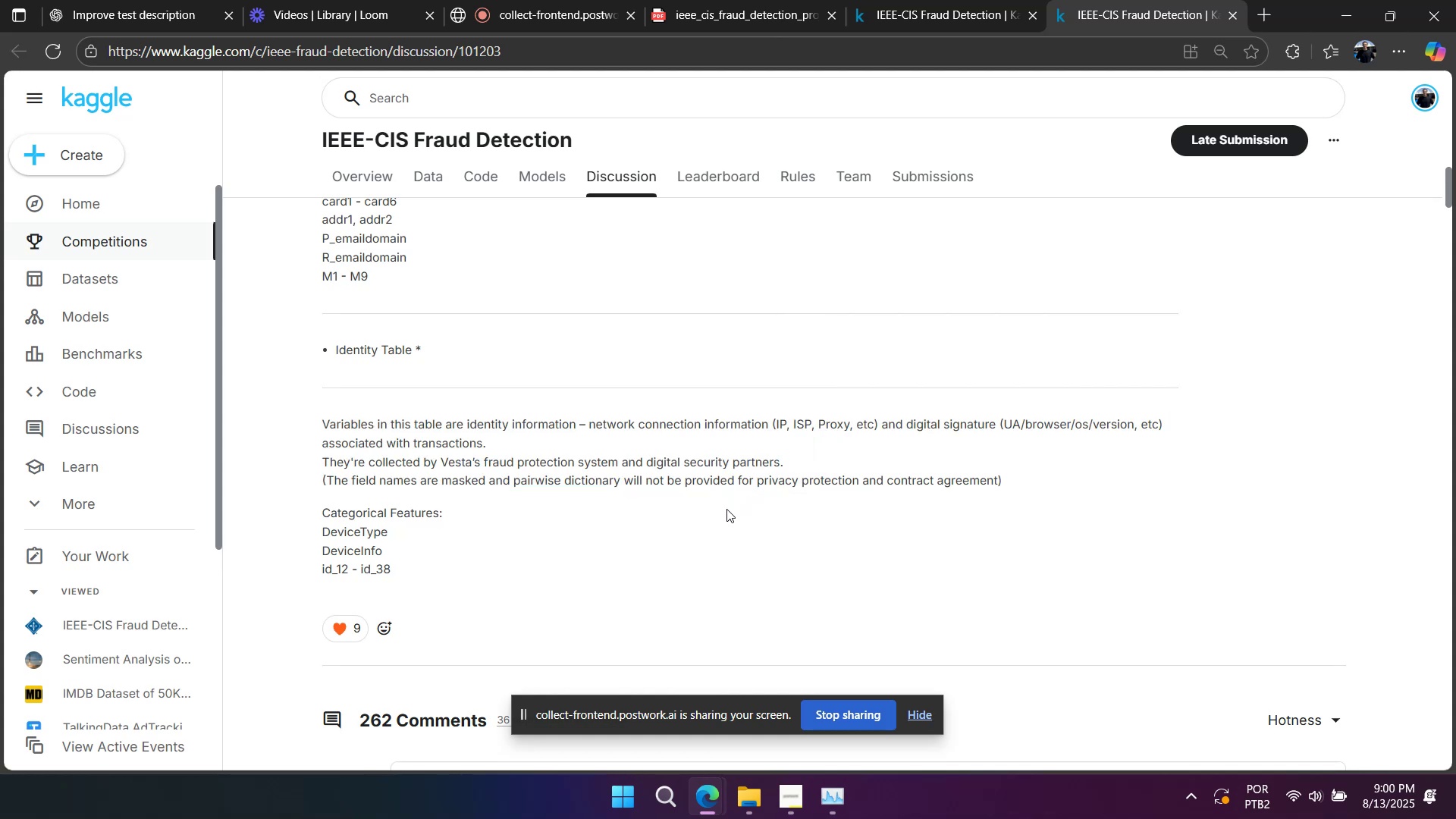 
scroll: coordinate [726, 509], scroll_direction: up, amount: 3.0
 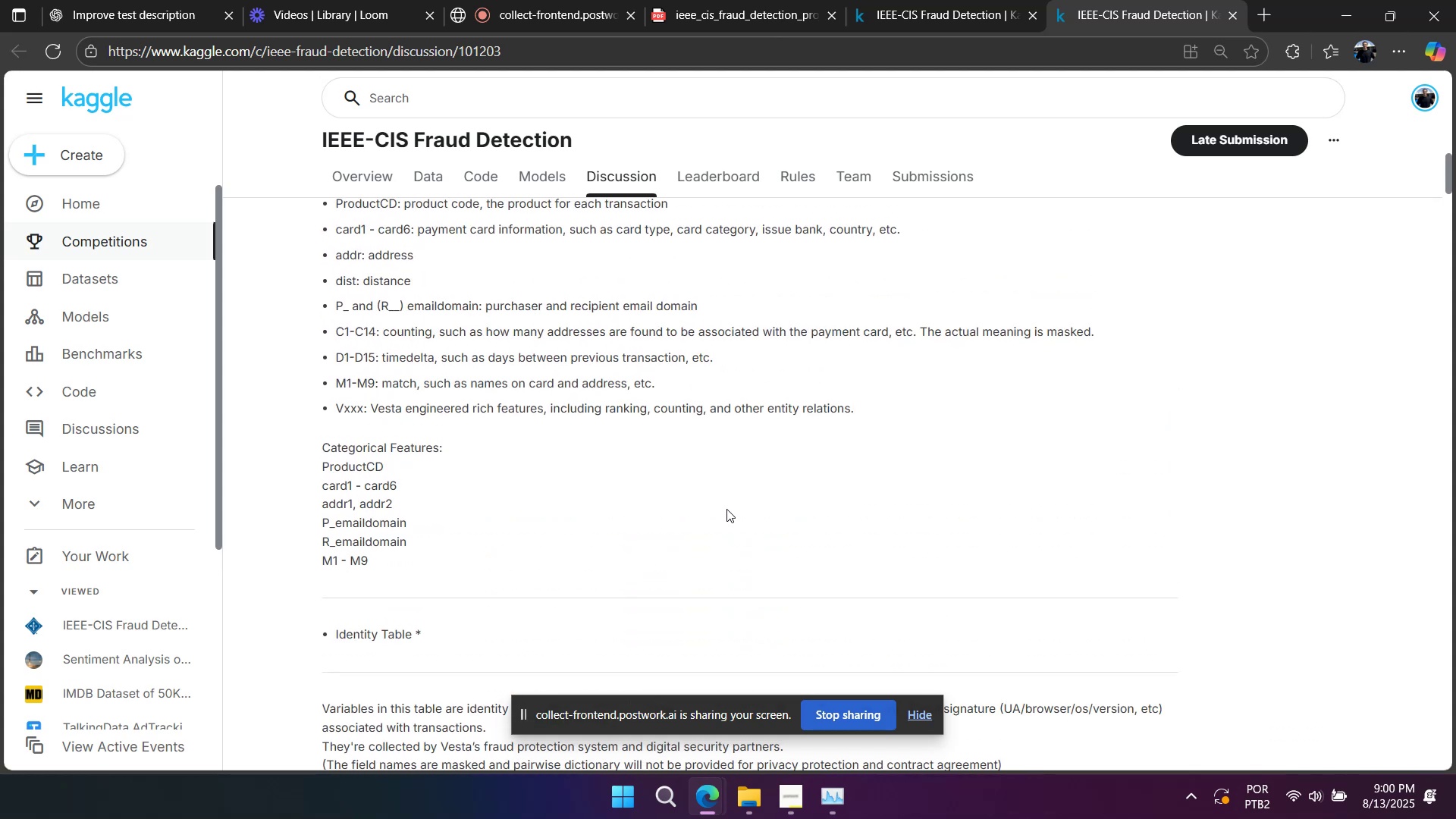 
scroll: coordinate [726, 509], scroll_direction: down, amount: 1.0
 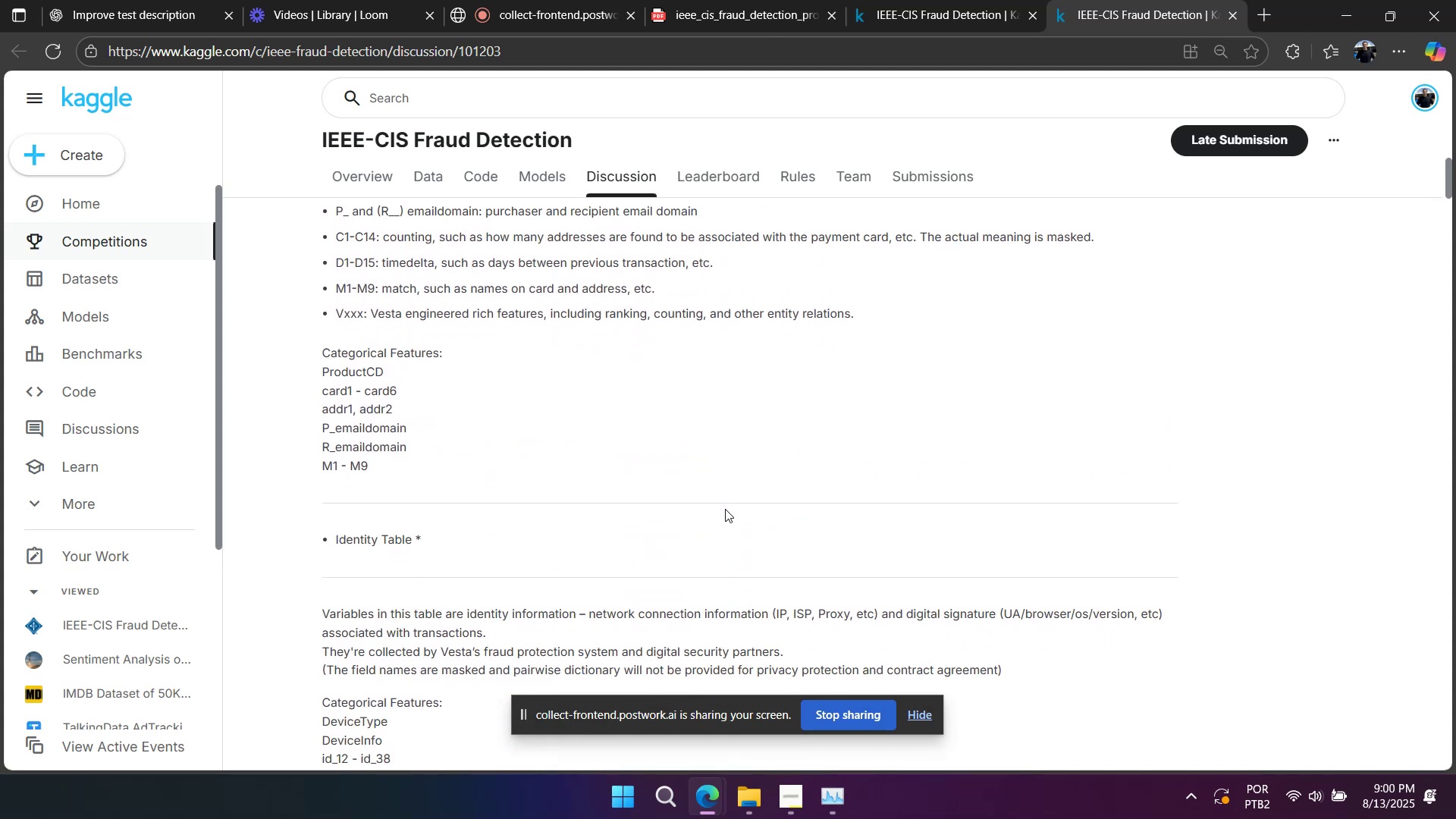 
scroll: coordinate [712, 519], scroll_direction: up, amount: 3.0
 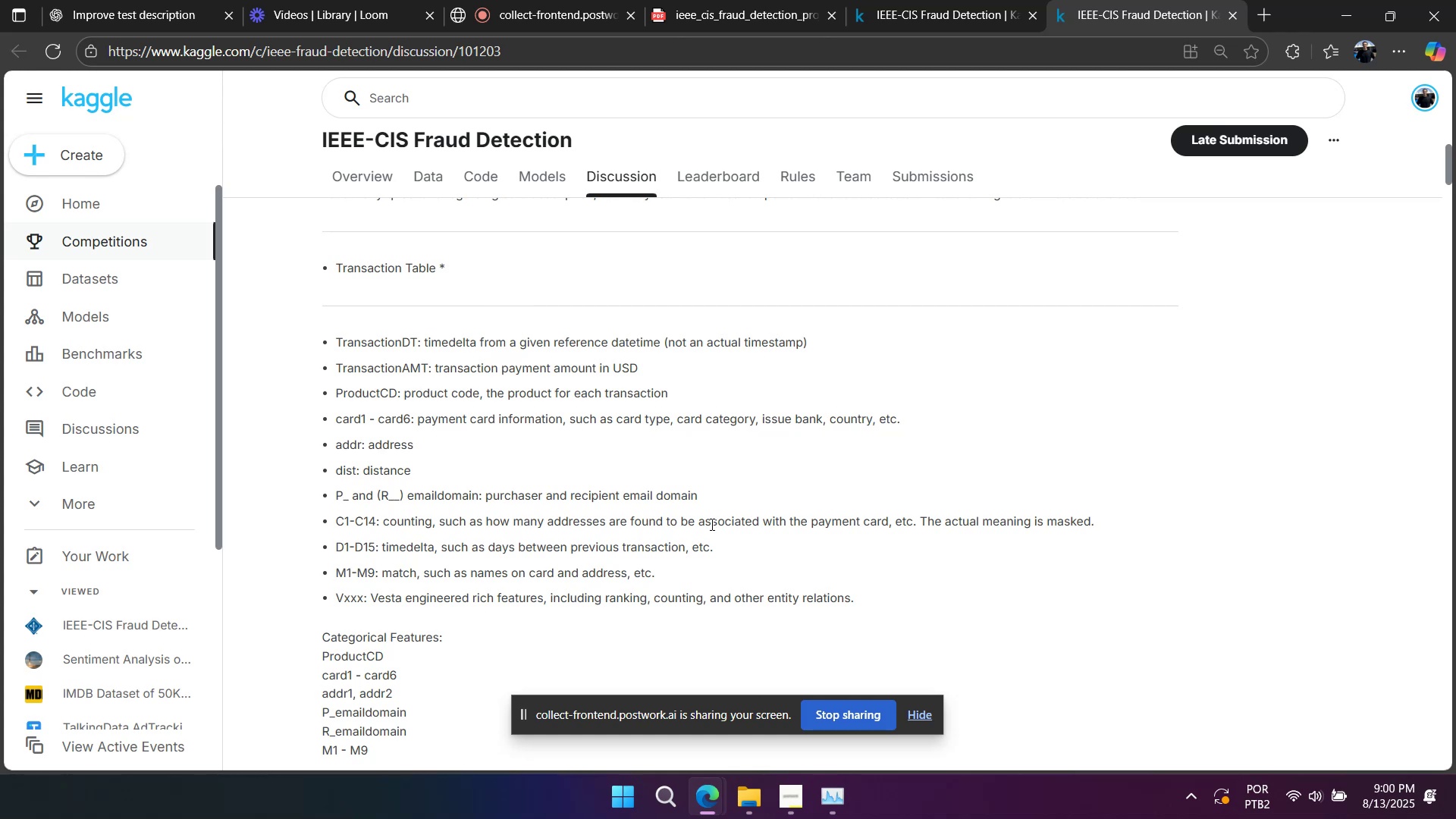 
wait(7.49)
 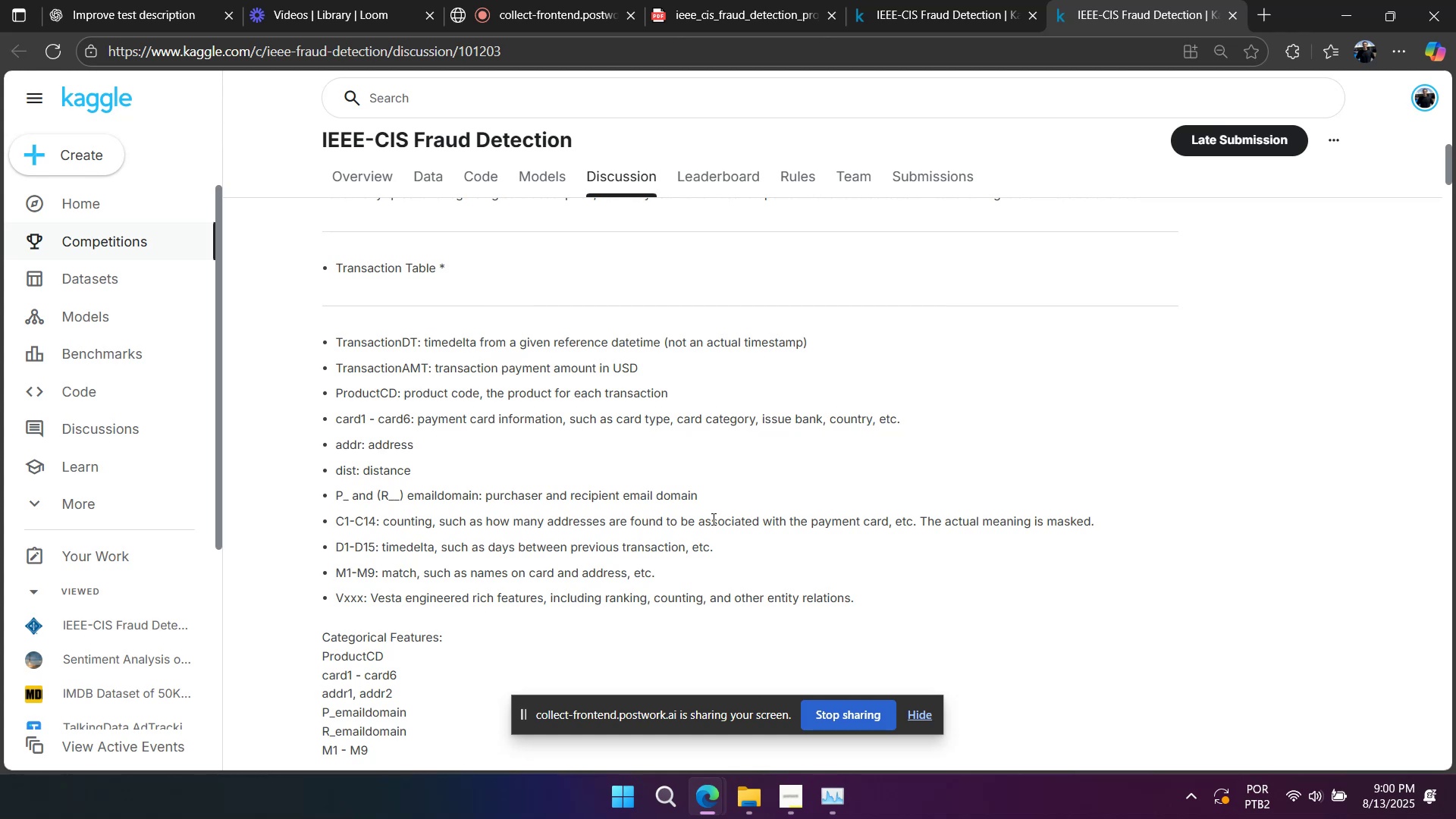 
left_click_drag(start_coordinate=[428, 522], to_coordinate=[676, 585])
 